 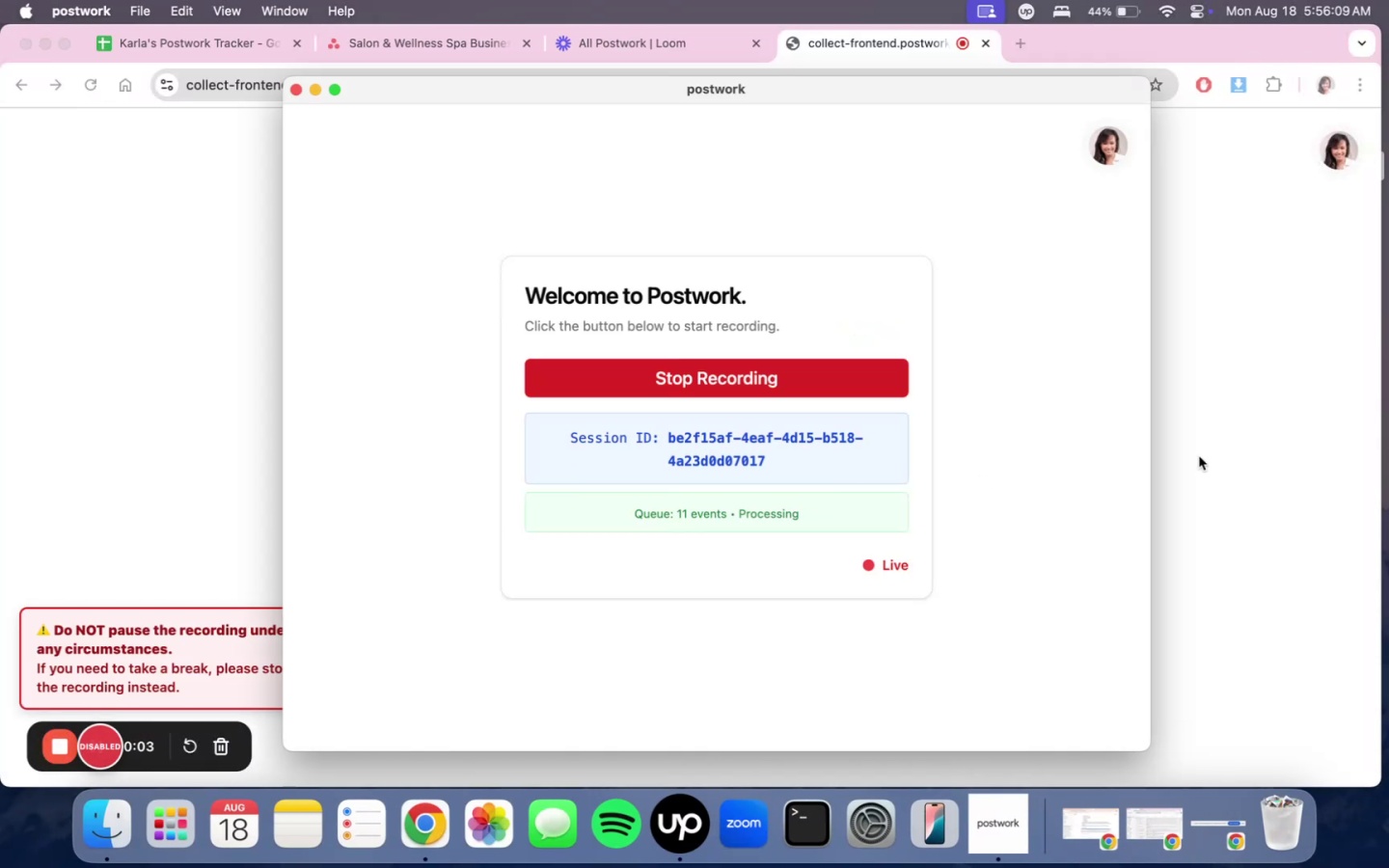 
triple_click([1289, 438])
 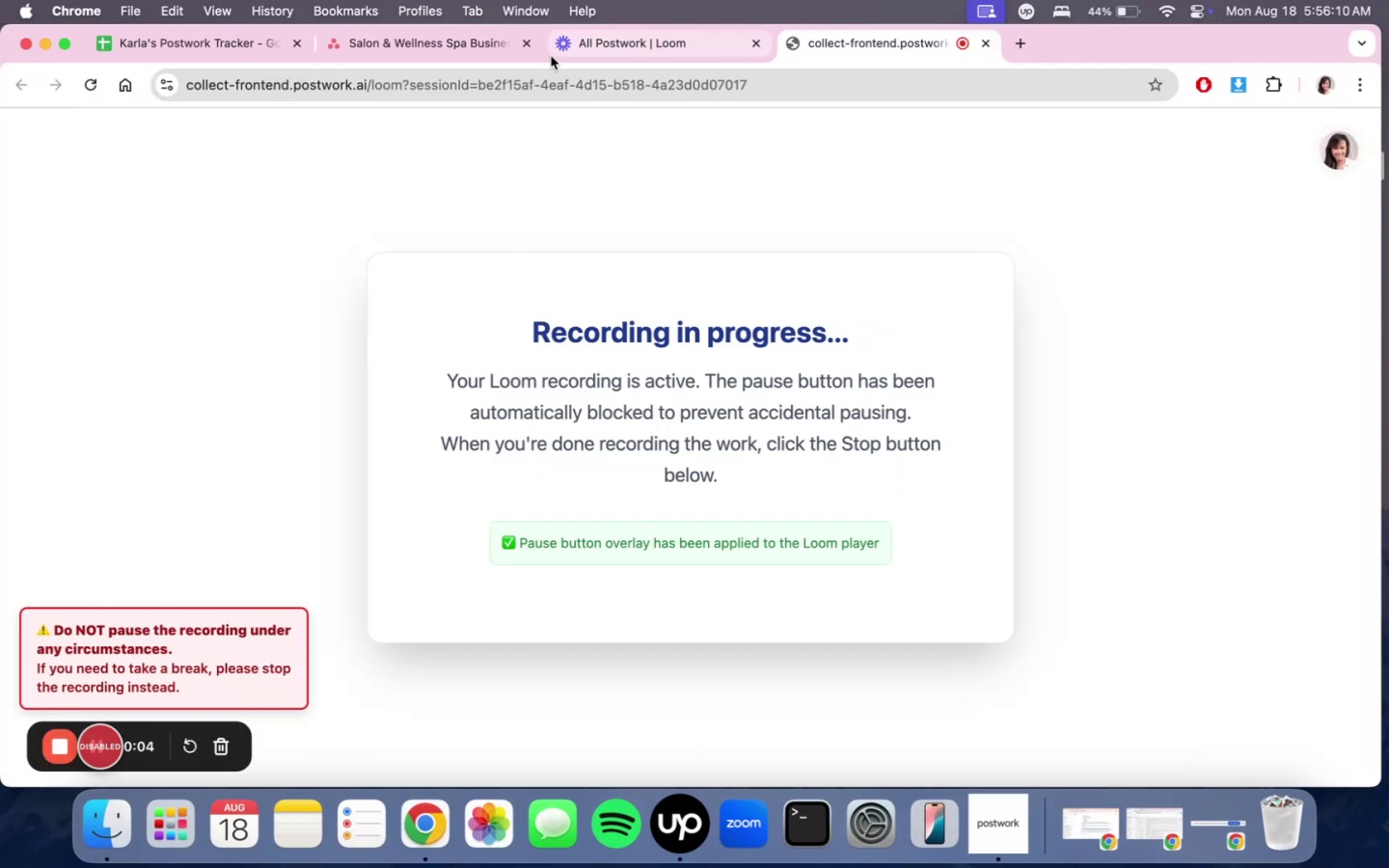 
triple_click([653, 52])
 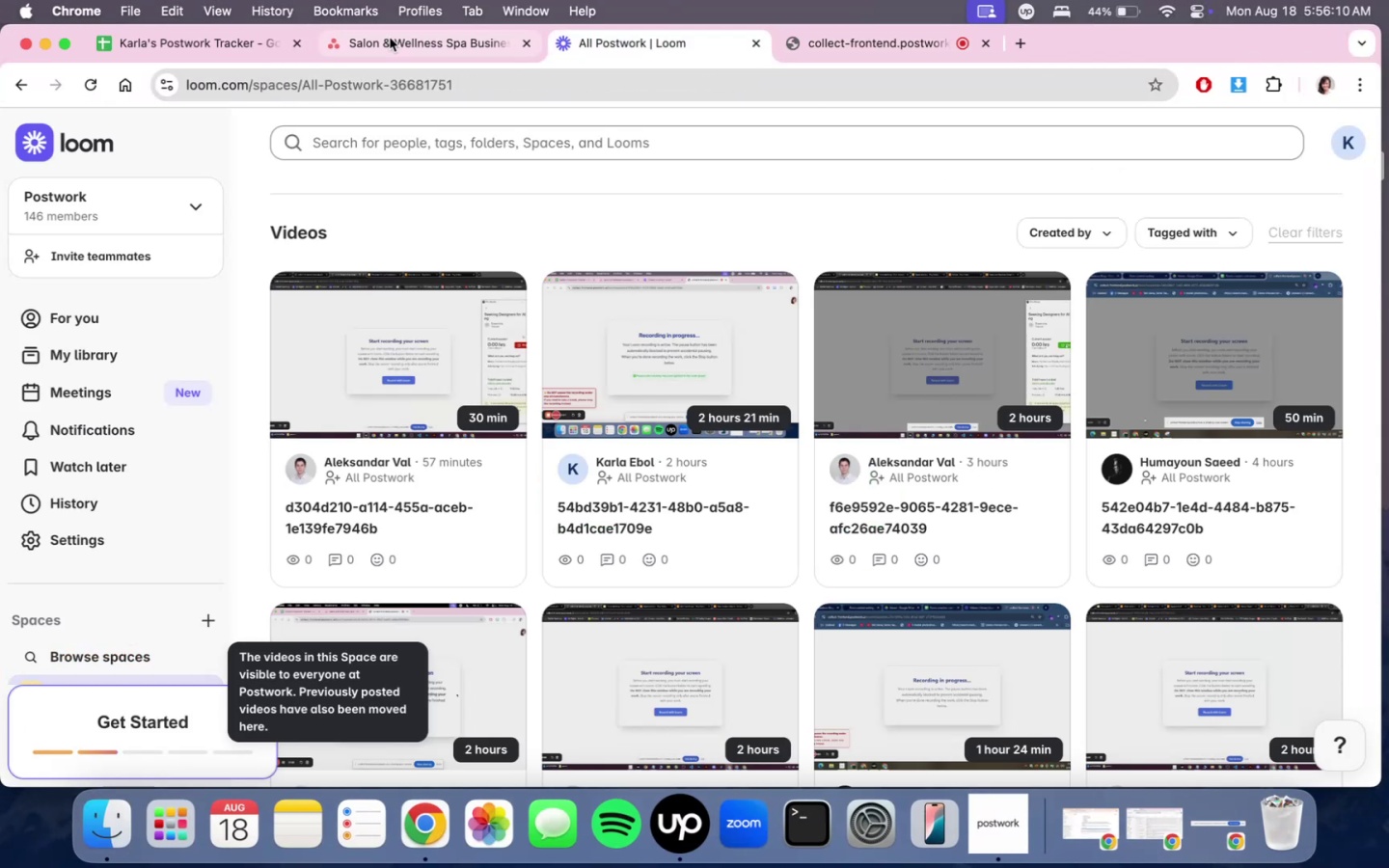 
triple_click([390, 38])
 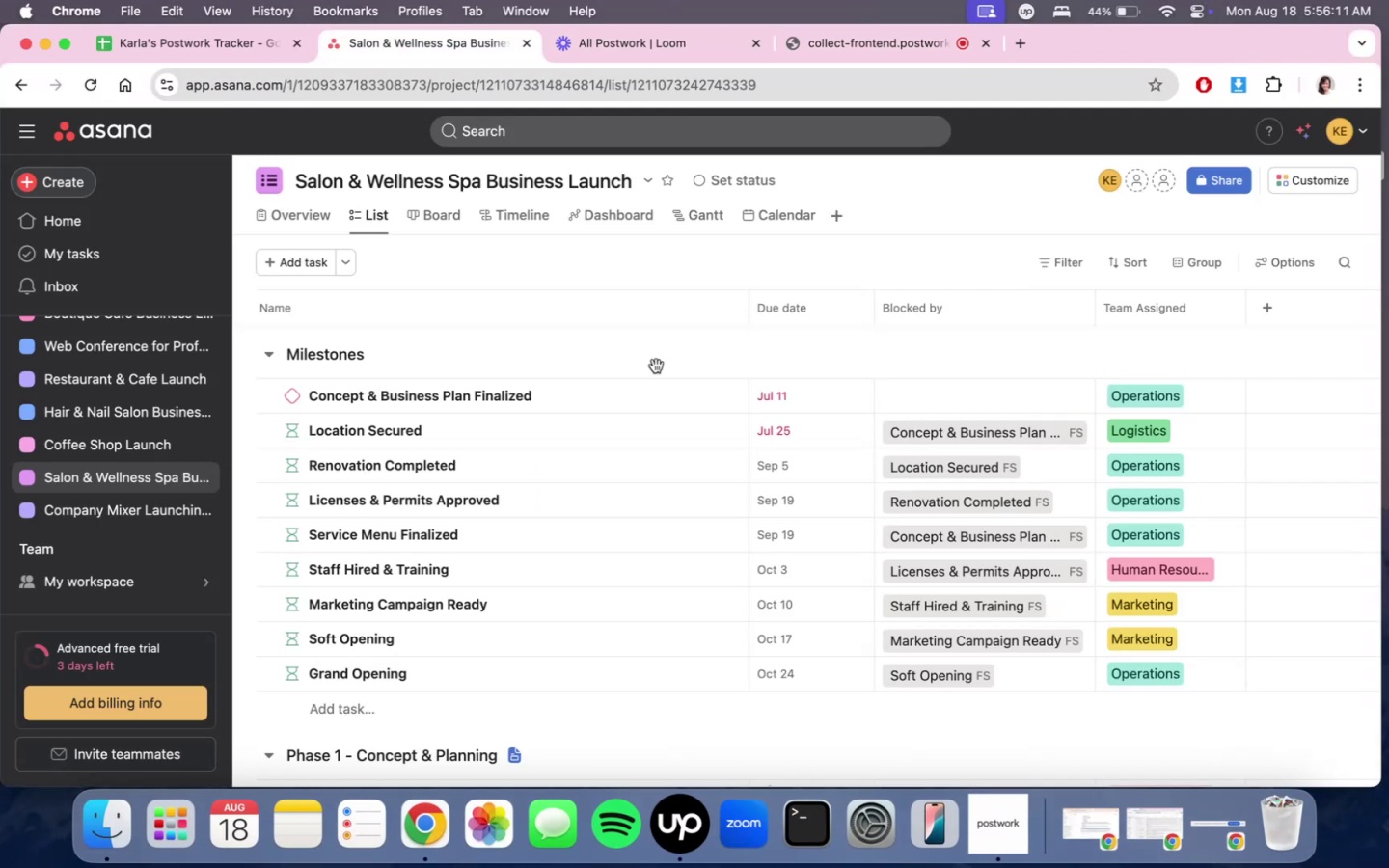 
scroll: coordinate [861, 531], scroll_direction: down, amount: 53.0
 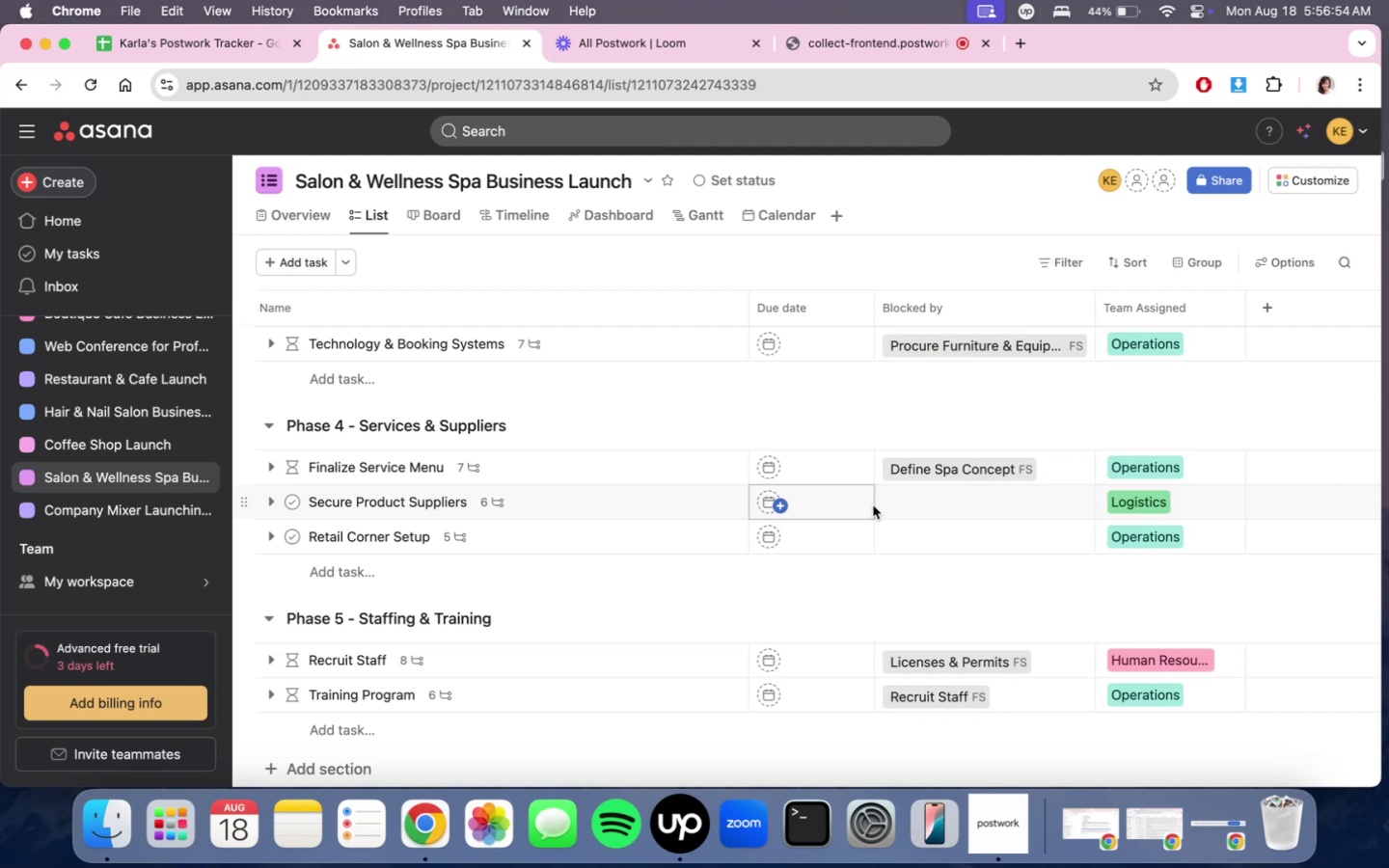 
wait(46.88)
 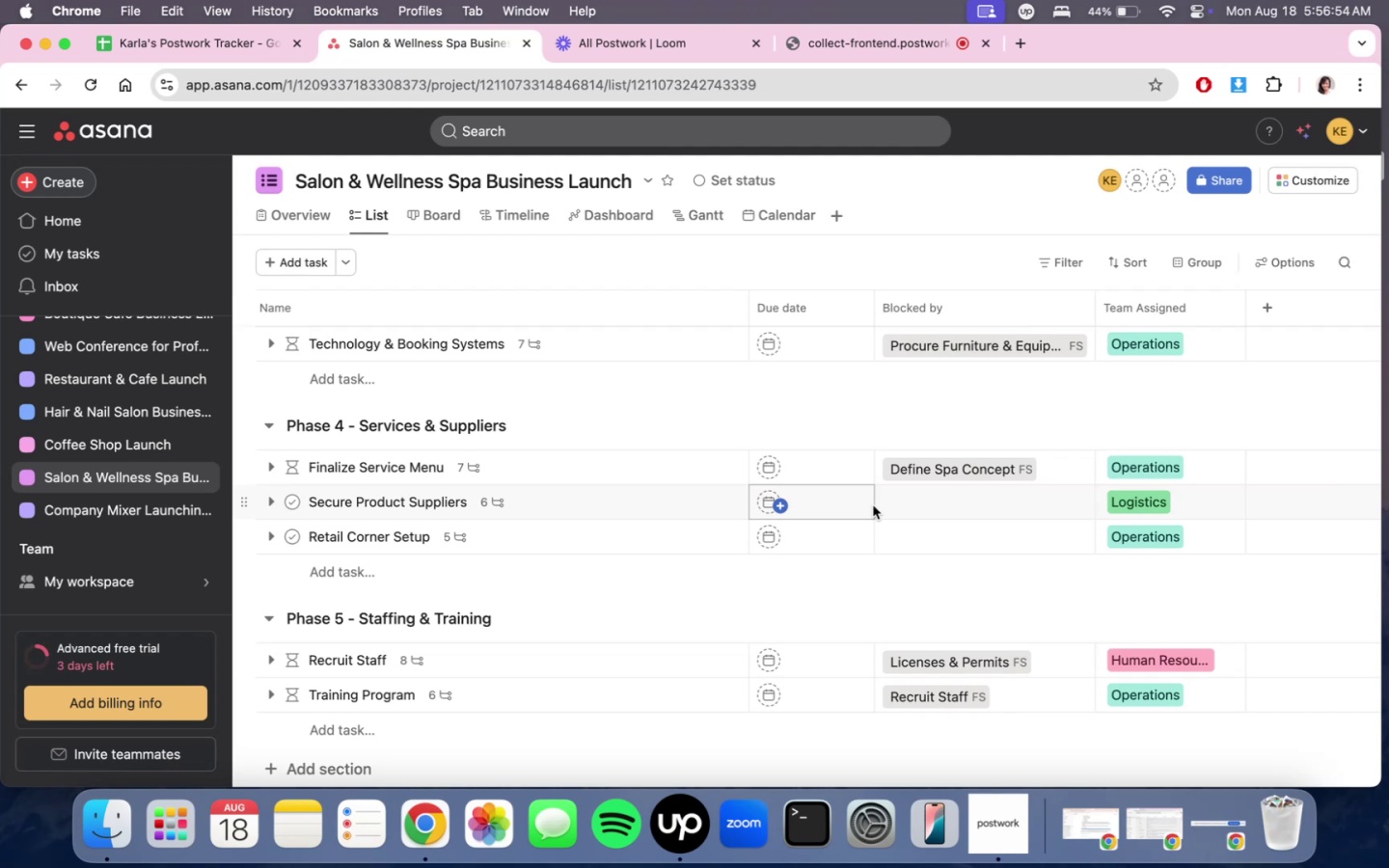 
scroll: coordinate [792, 645], scroll_direction: down, amount: 9.0
 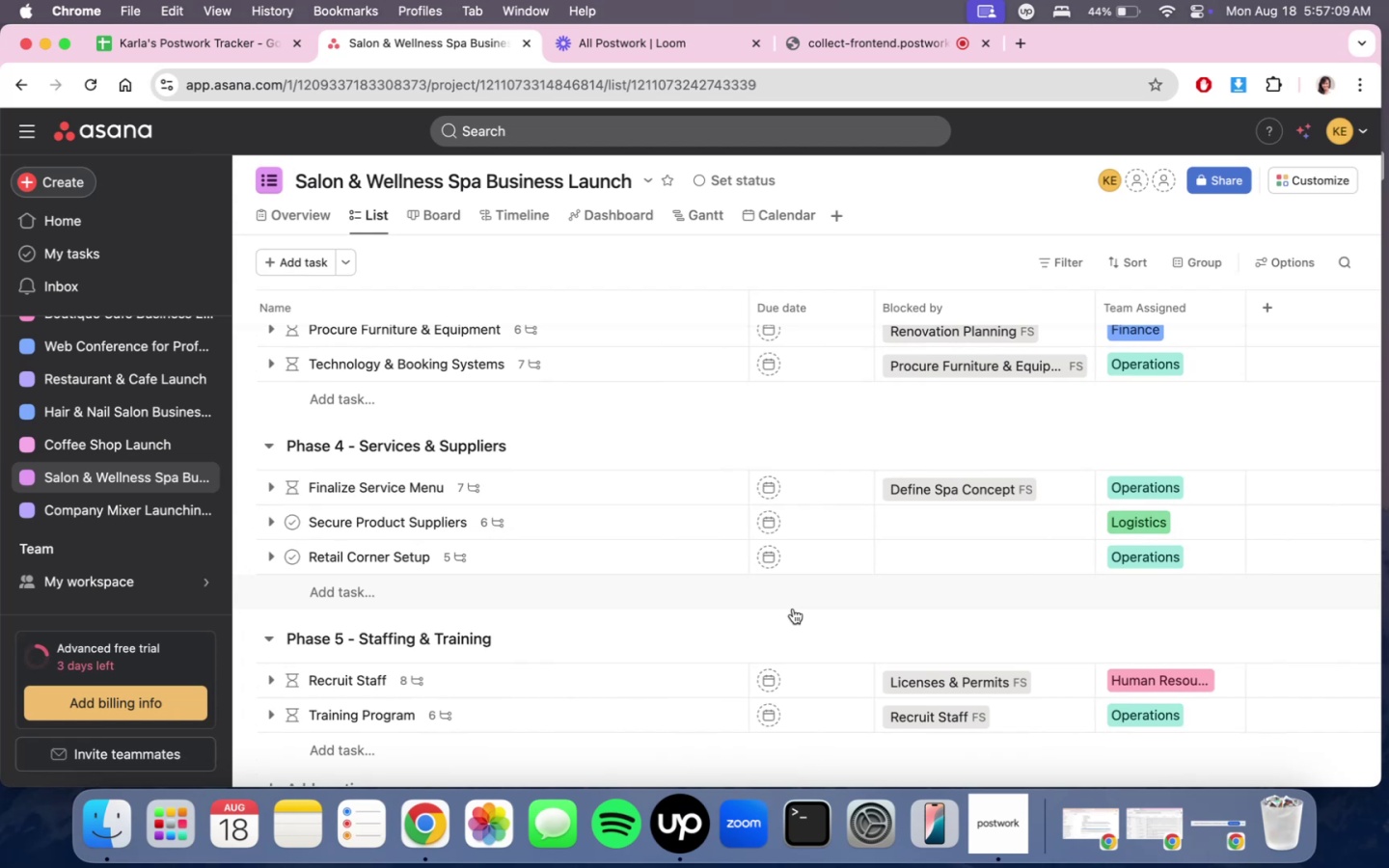 
wait(14.55)
 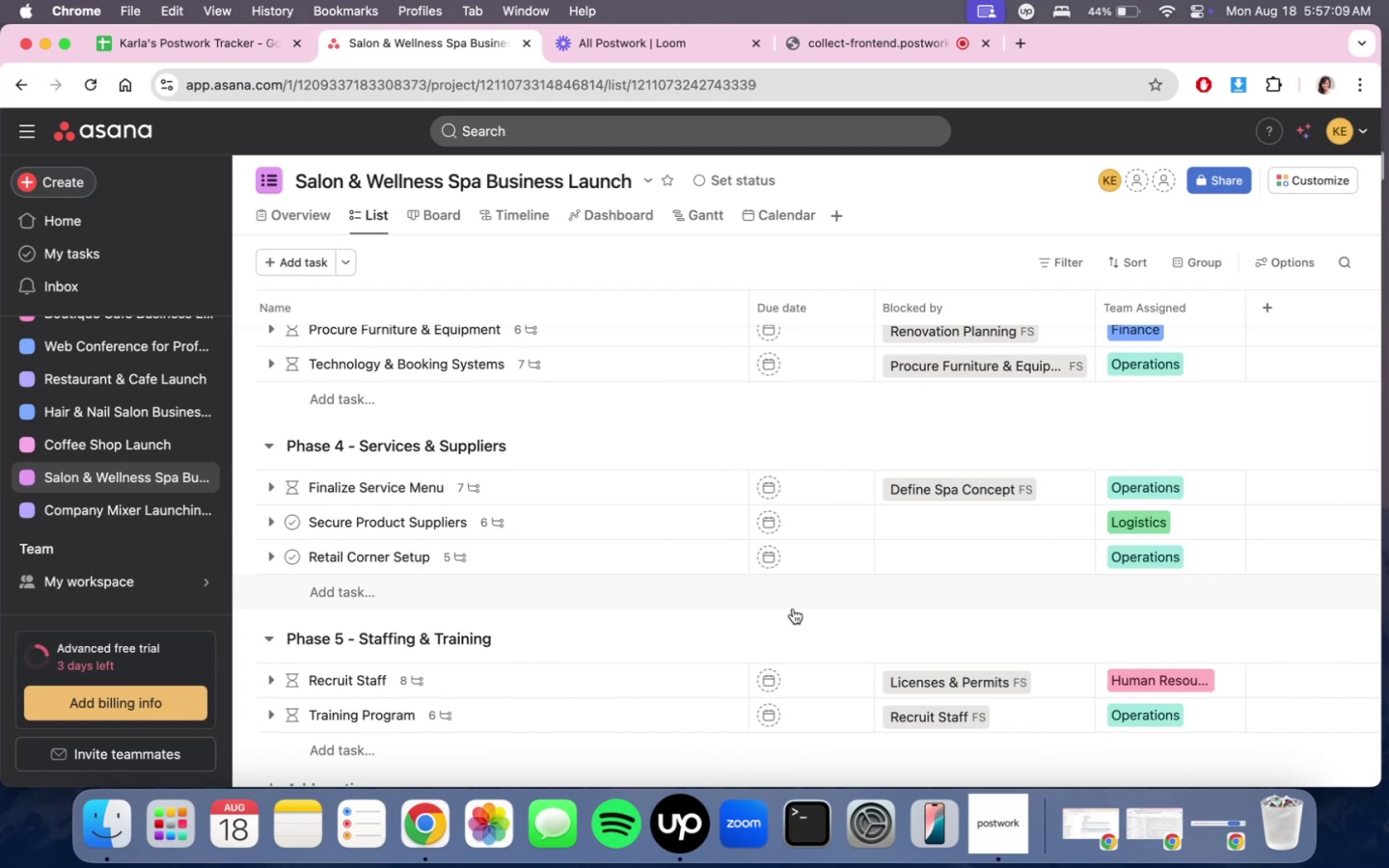 
scroll: coordinate [418, 658], scroll_direction: down, amount: 62.0
 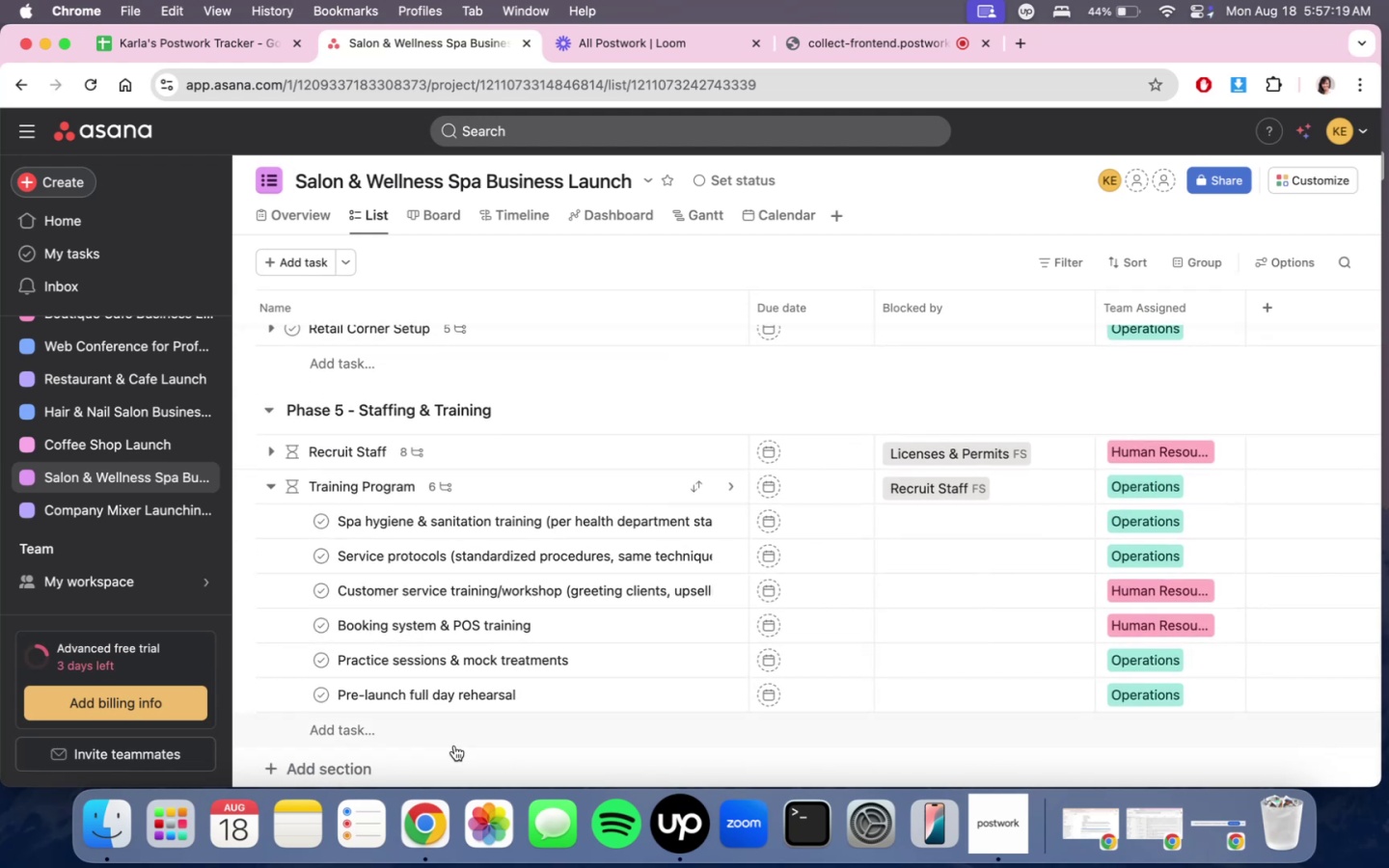 
scroll: coordinate [580, 633], scroll_direction: up, amount: 1.0
 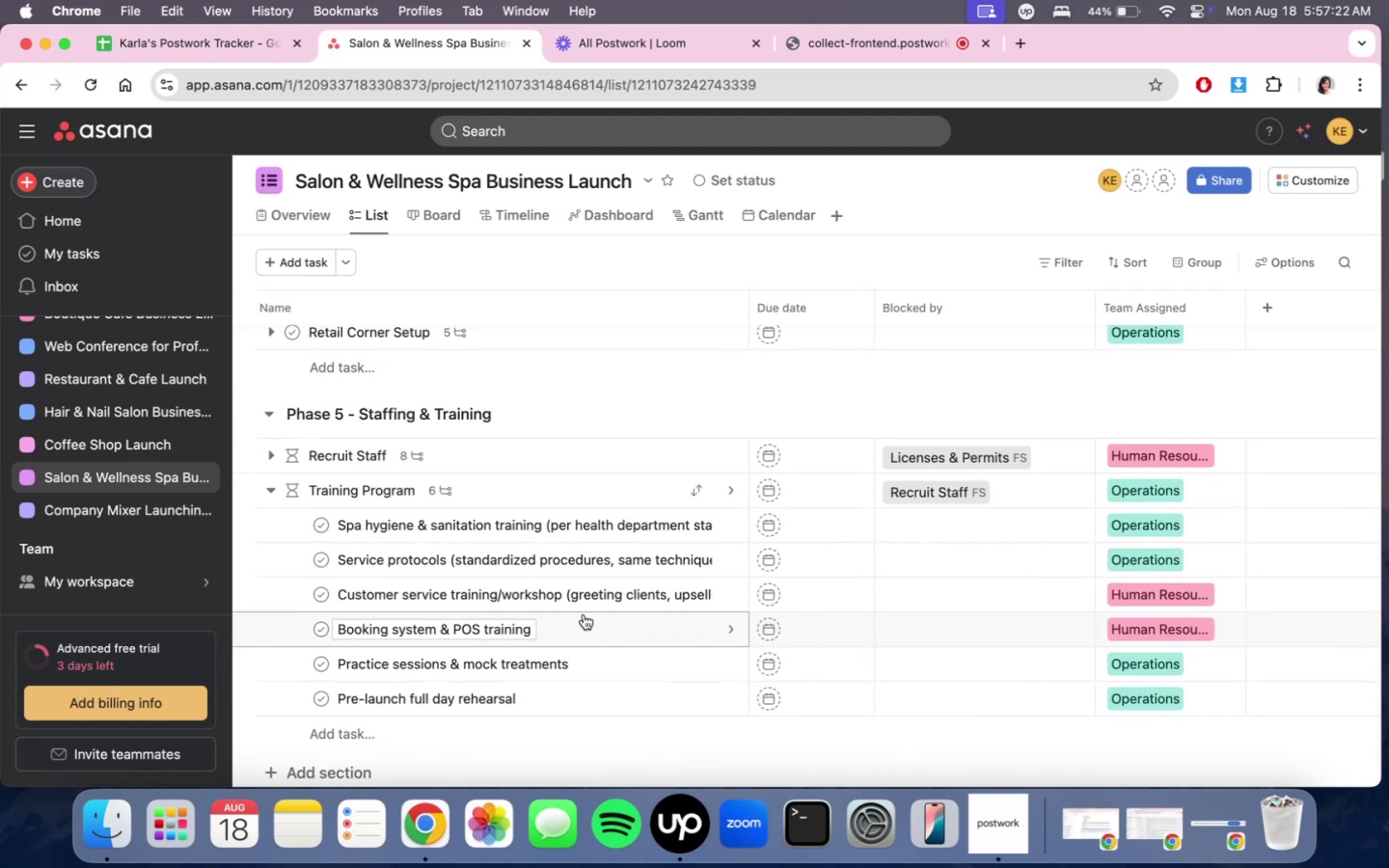 
scroll: coordinate [620, 572], scroll_direction: down, amount: 21.0
 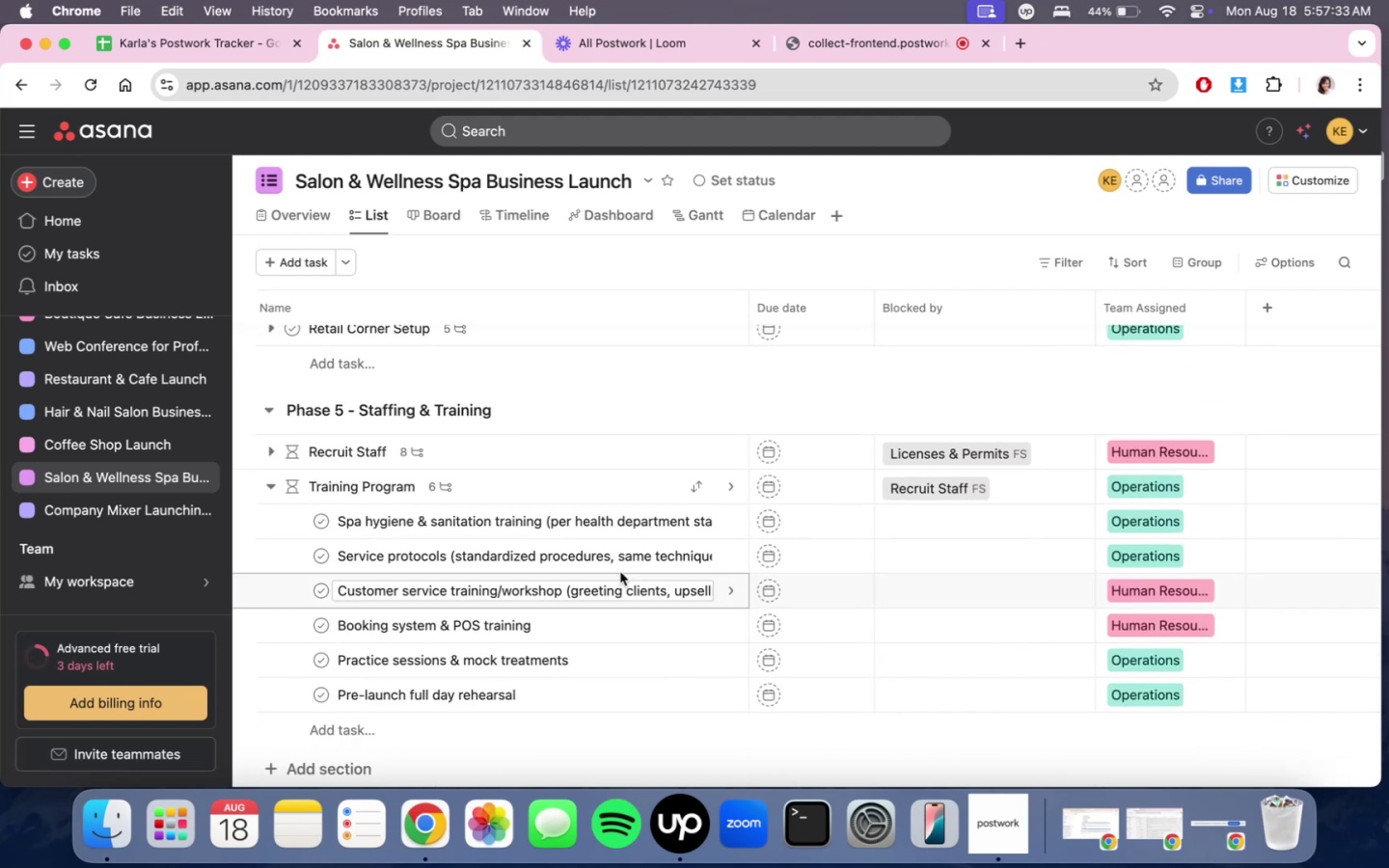 
scroll: coordinate [620, 572], scroll_direction: down, amount: 2.0
 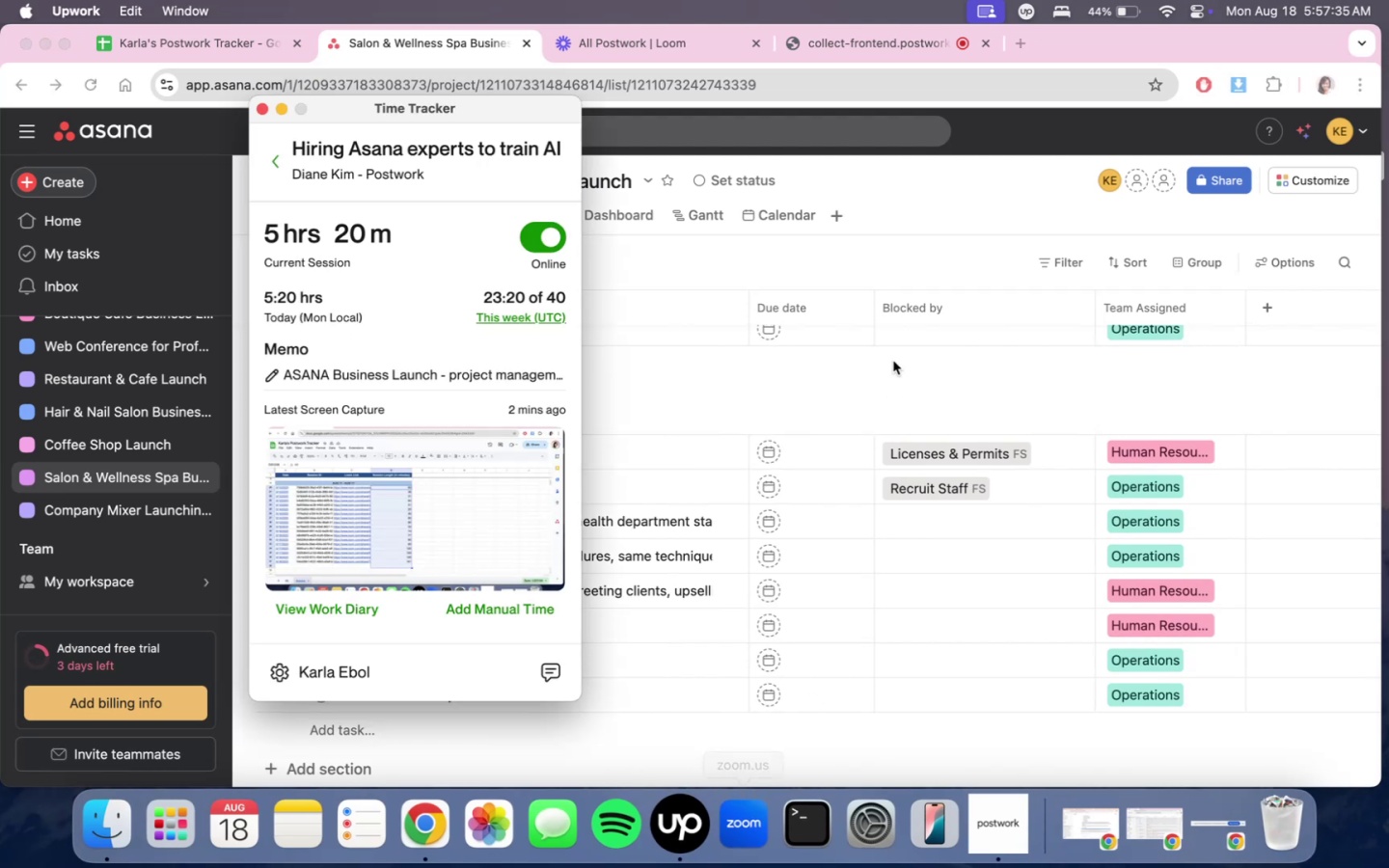 
left_click([865, 375])
 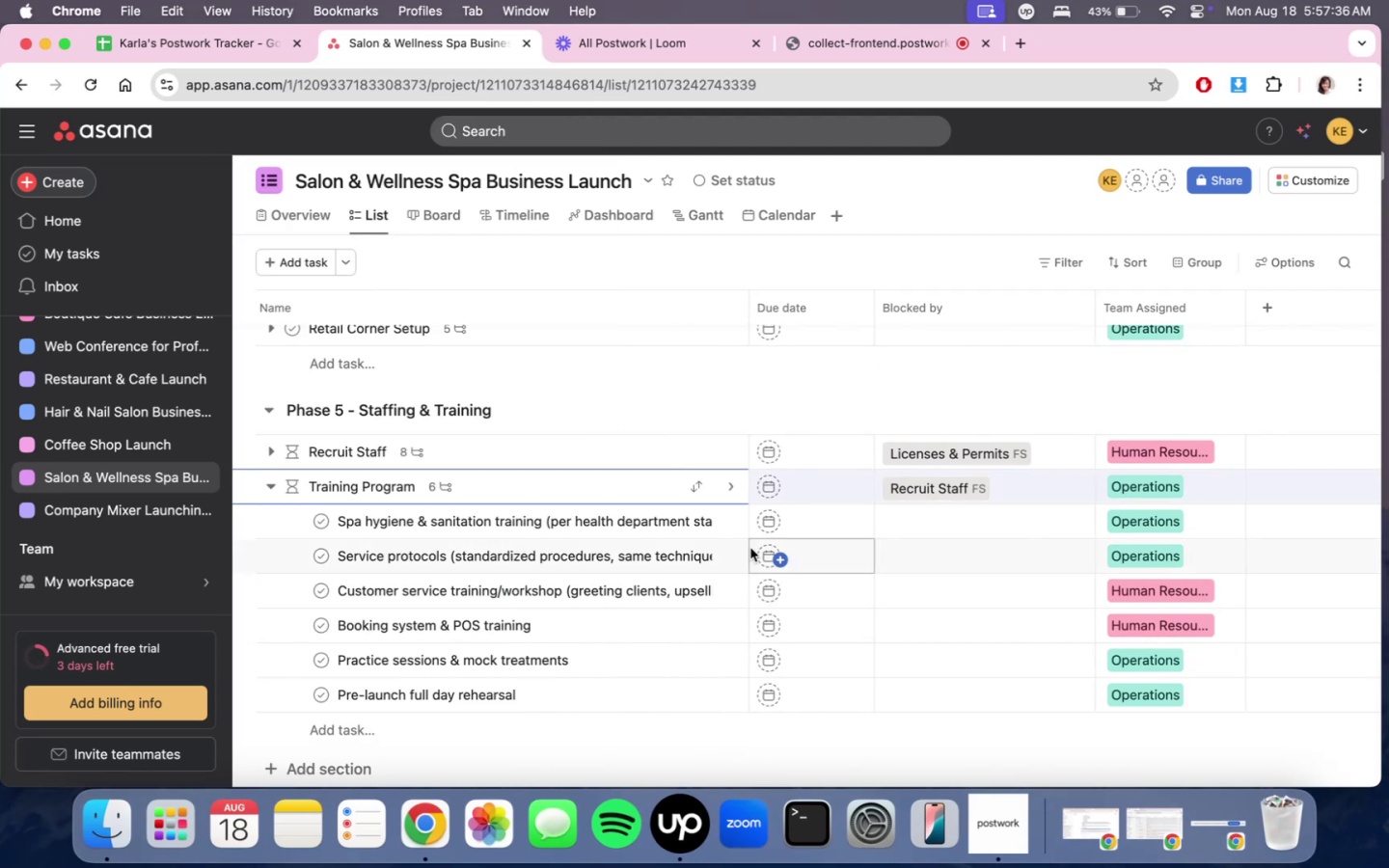 
scroll: coordinate [640, 627], scroll_direction: down, amount: 2.0
 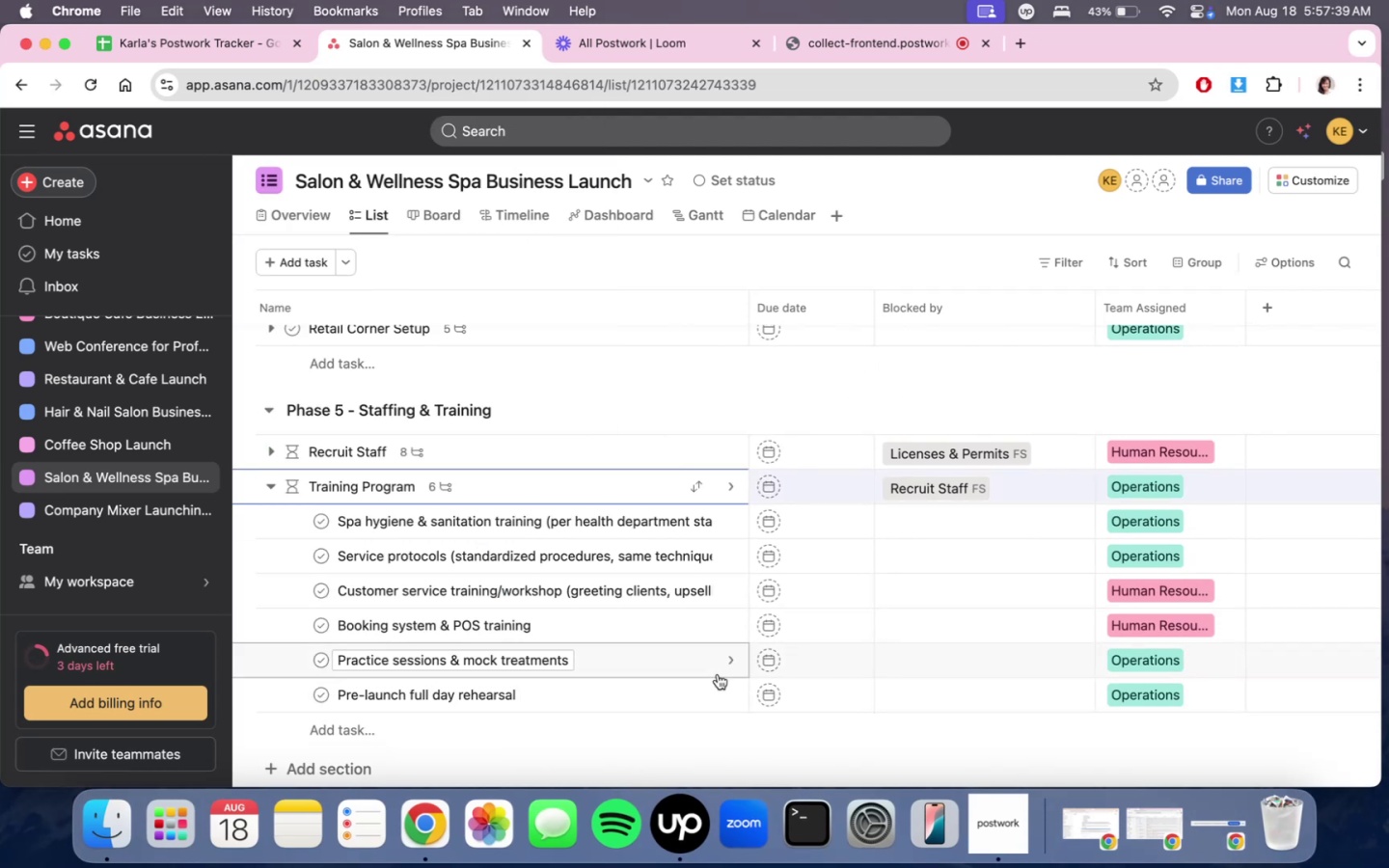 
scroll: coordinate [707, 703], scroll_direction: up, amount: 2.0
 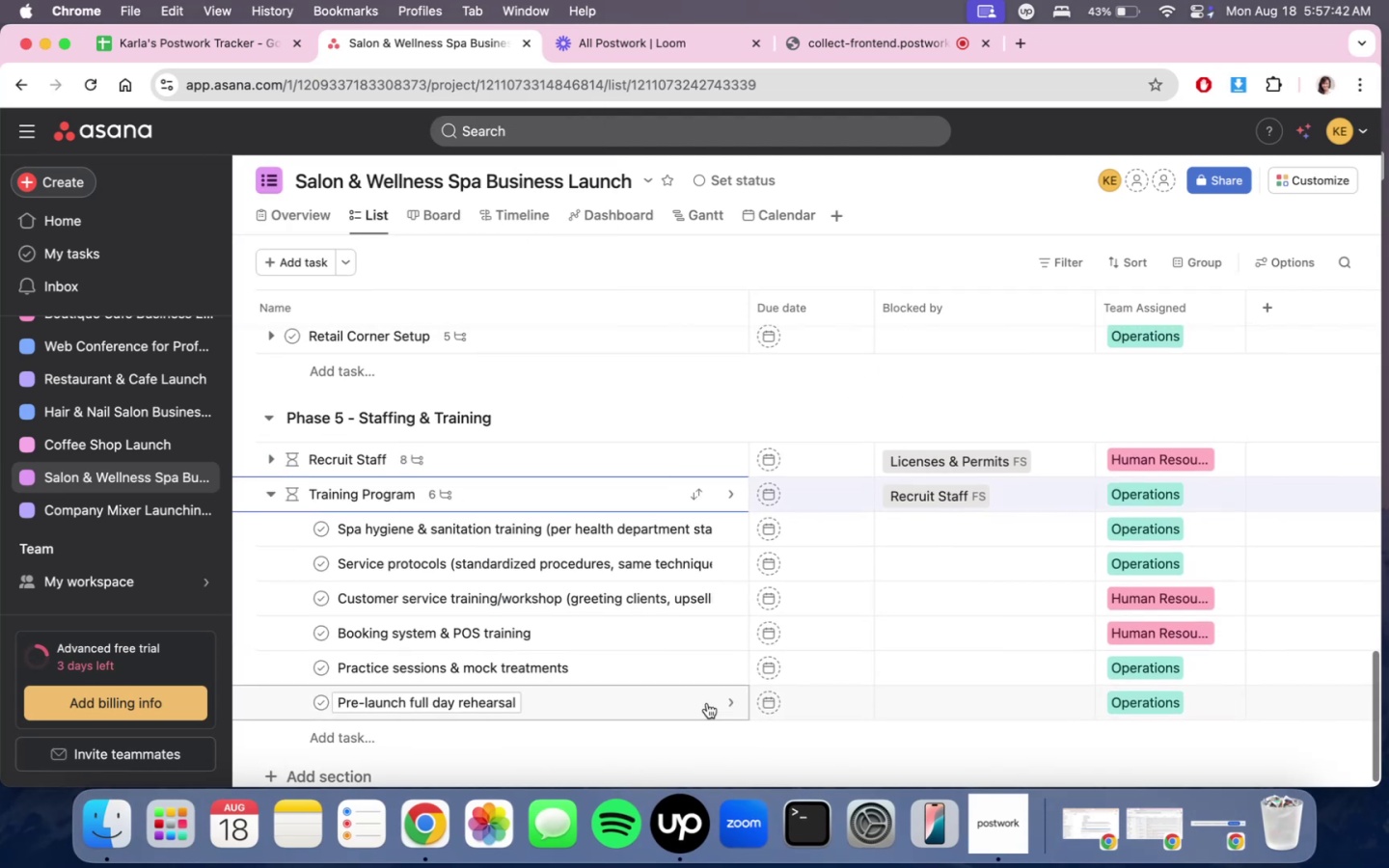 
scroll: coordinate [787, 561], scroll_direction: down, amount: 11.0
 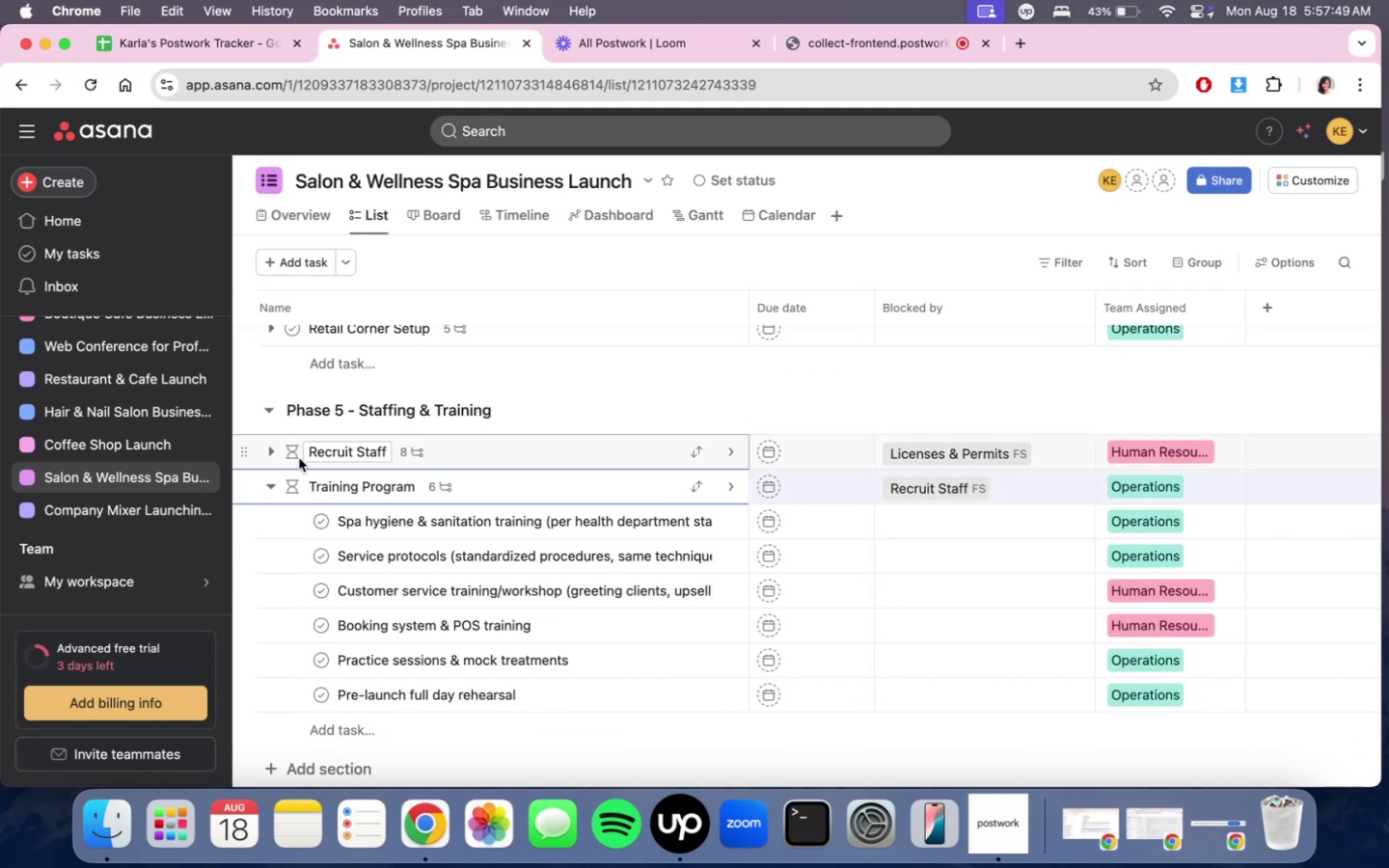 
left_click([272, 453])
 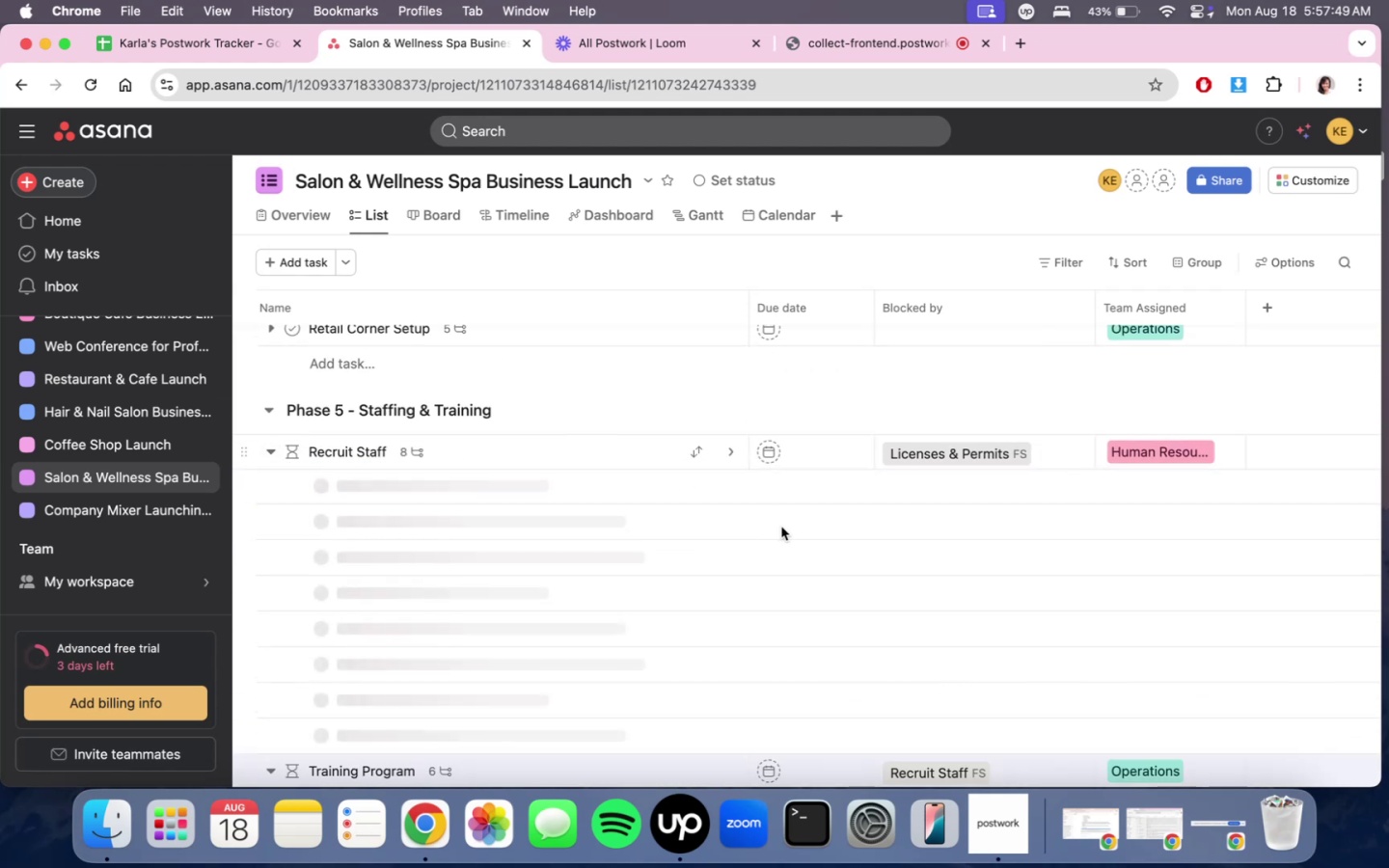 
scroll: coordinate [839, 555], scroll_direction: down, amount: 29.0
 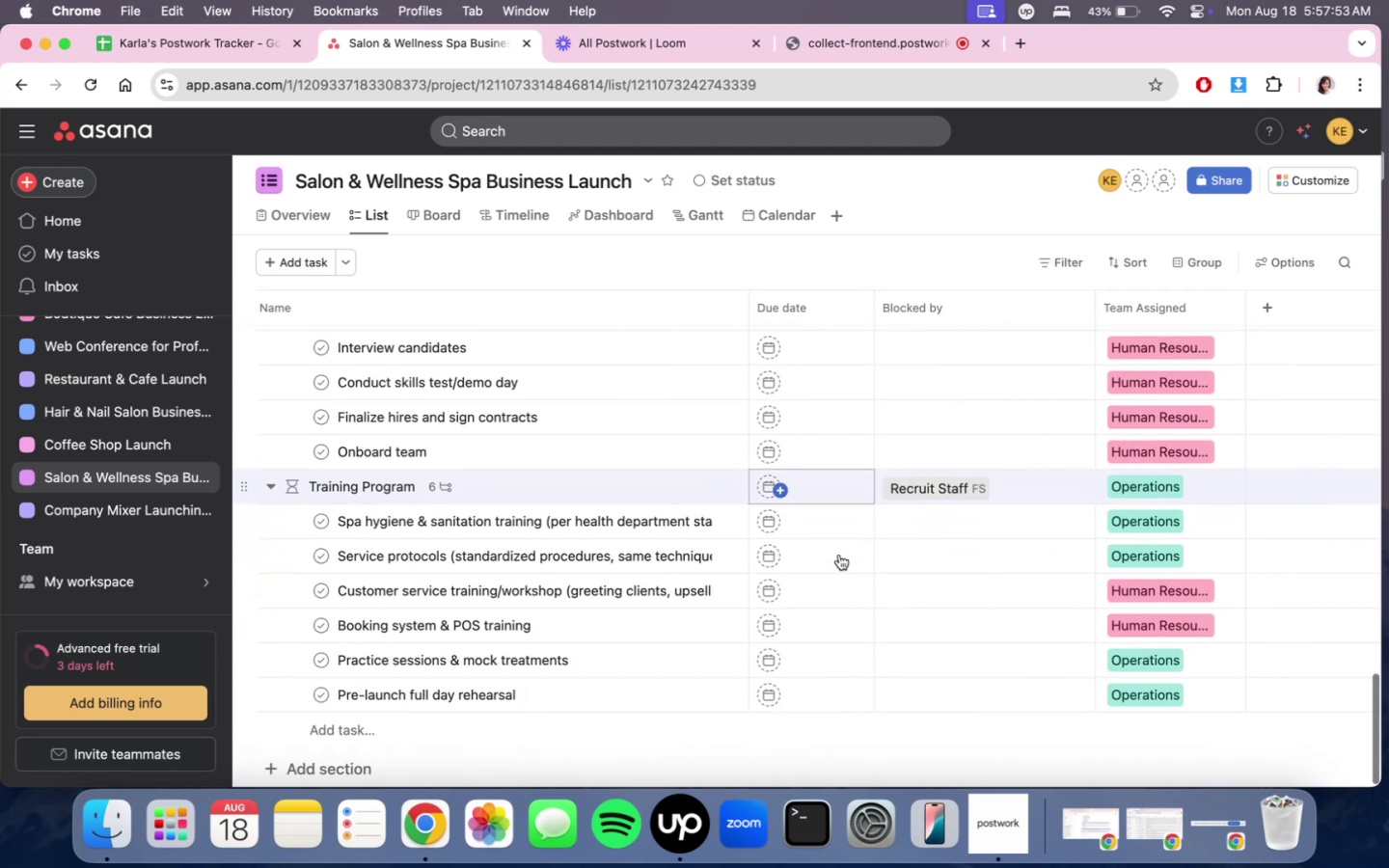 
scroll: coordinate [839, 555], scroll_direction: up, amount: 5.0
 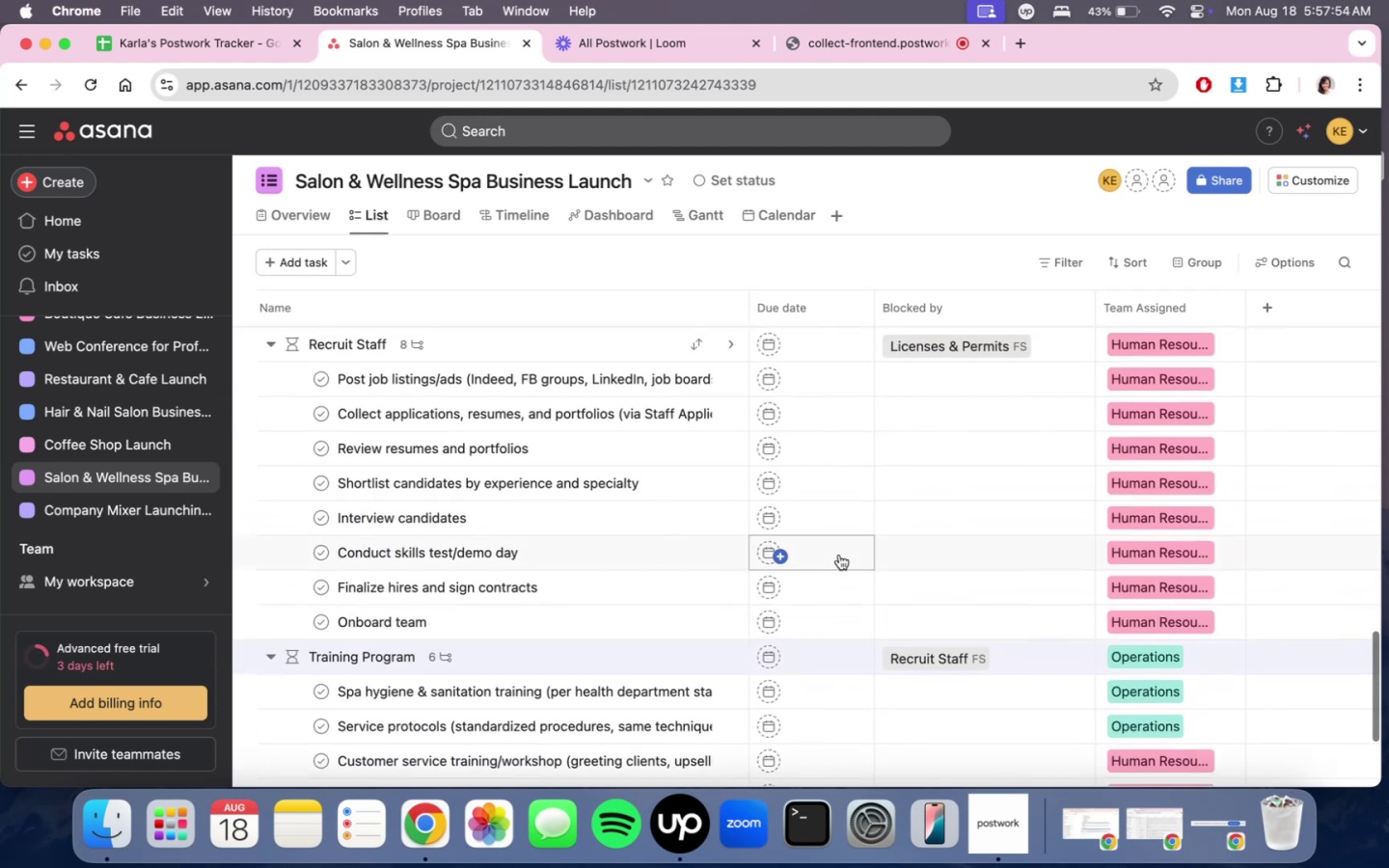 
scroll: coordinate [839, 555], scroll_direction: down, amount: 6.0
 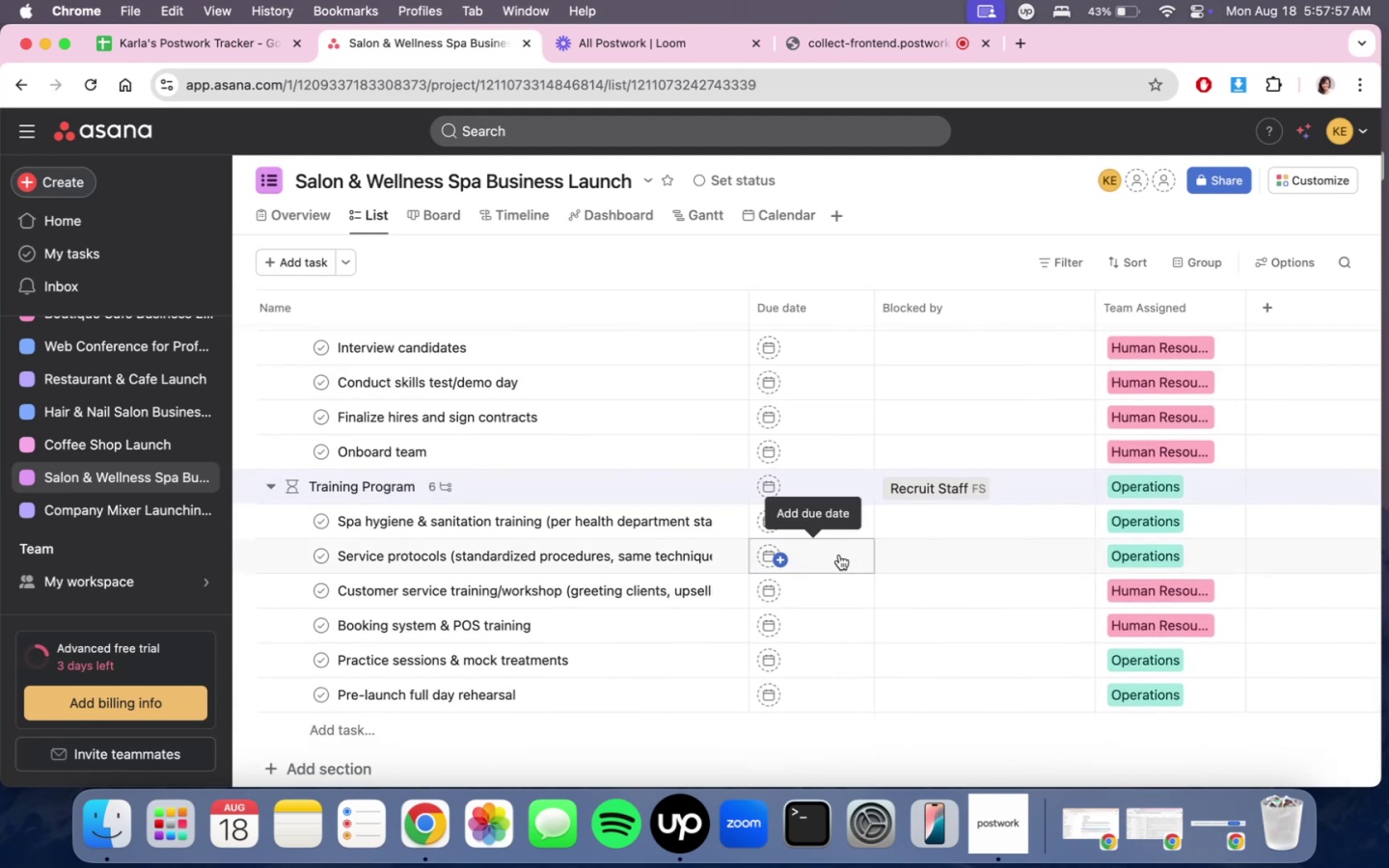 
scroll: coordinate [839, 555], scroll_direction: up, amount: 1.0
 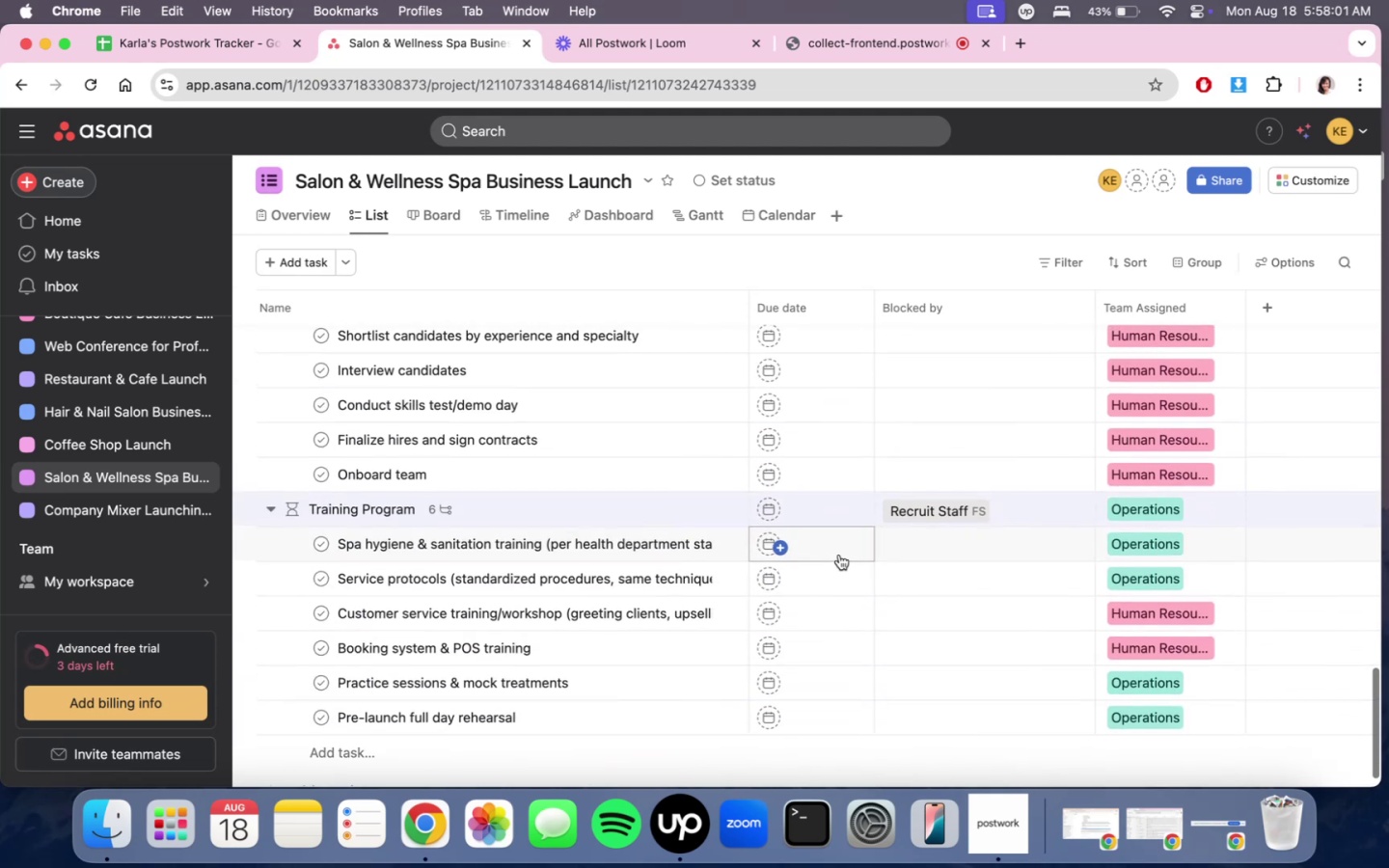 
scroll: coordinate [839, 555], scroll_direction: down, amount: 8.0
 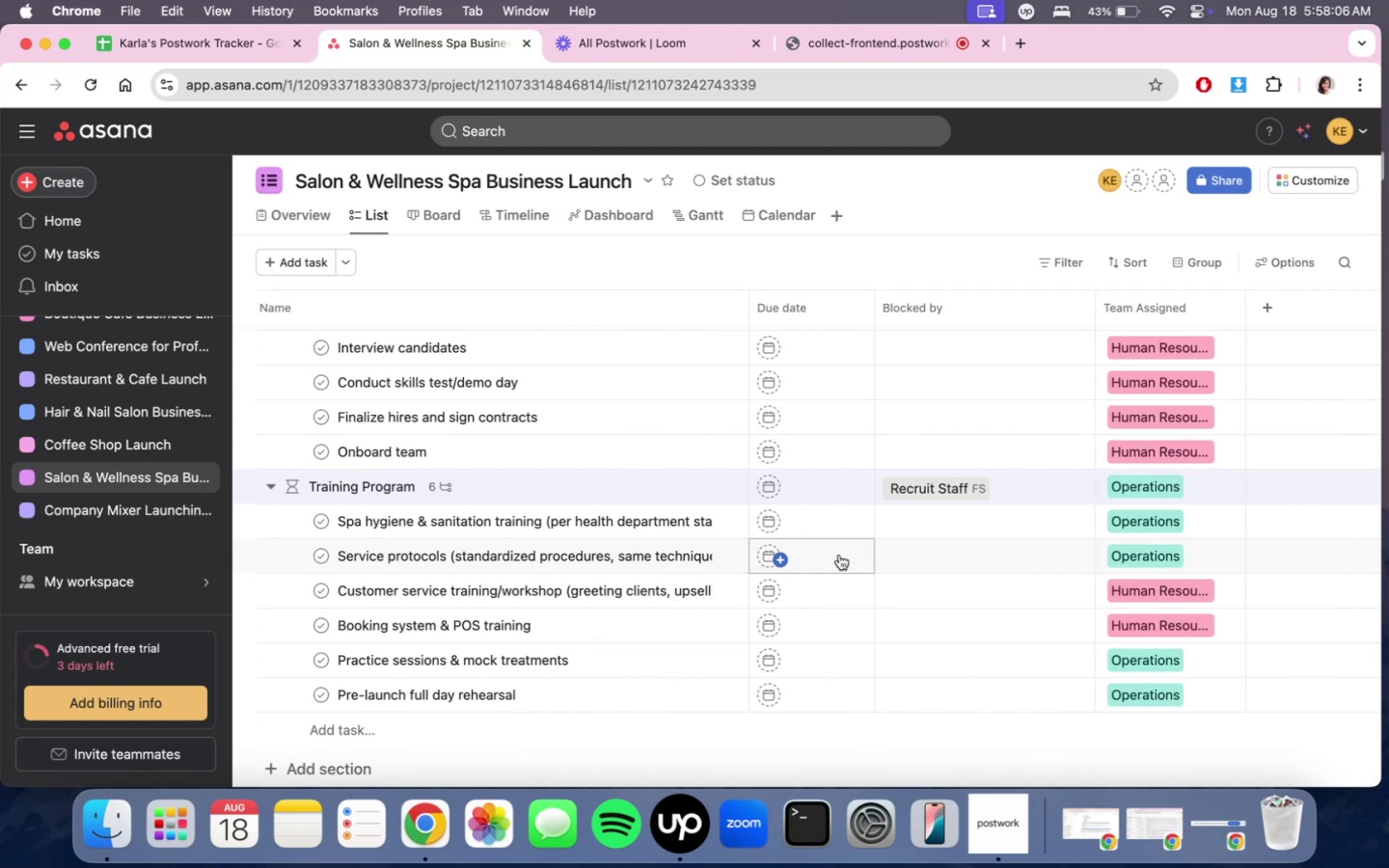 
scroll: coordinate [839, 555], scroll_direction: none, amount: 0.0
 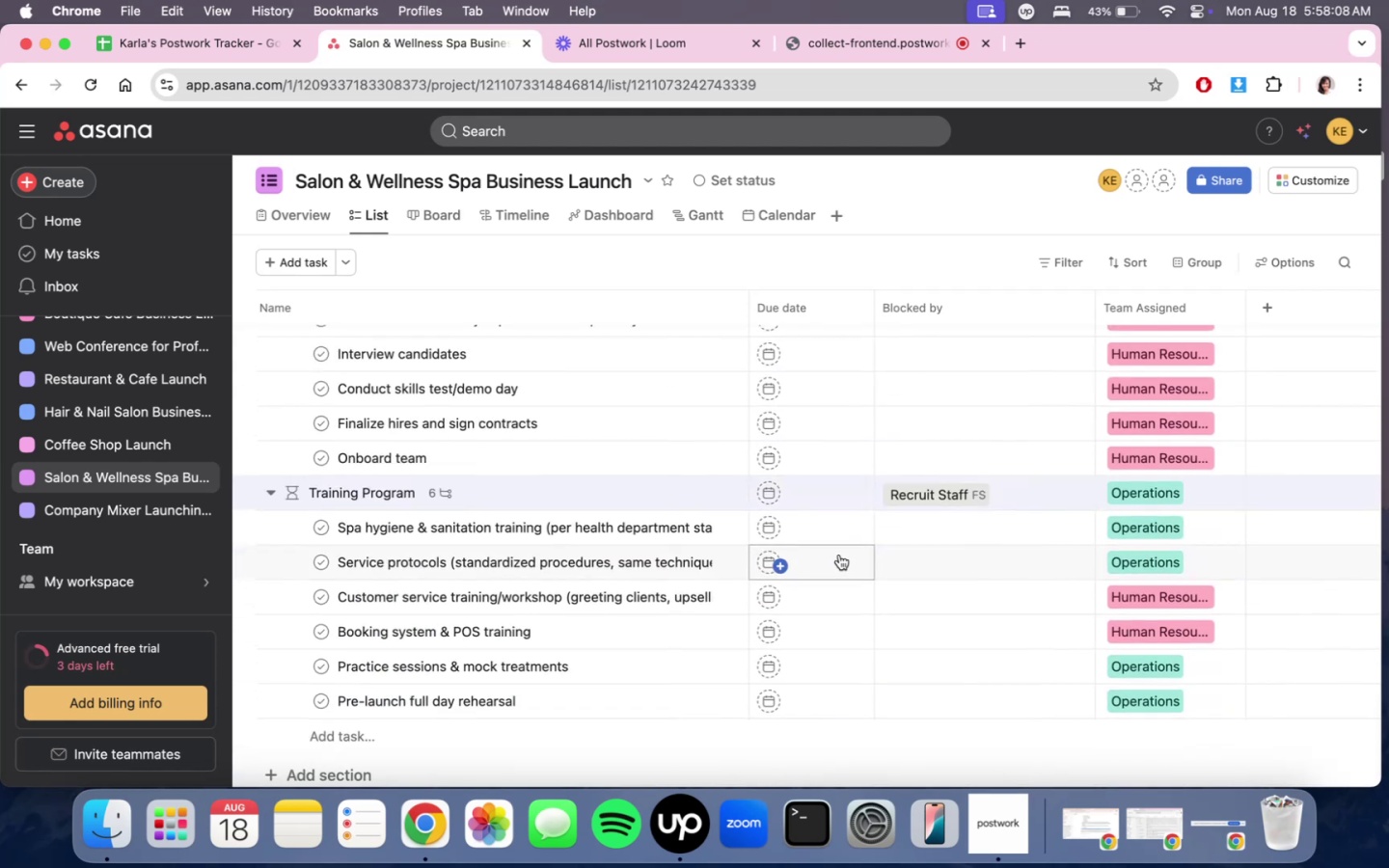 
scroll: coordinate [839, 555], scroll_direction: up, amount: 2.0
 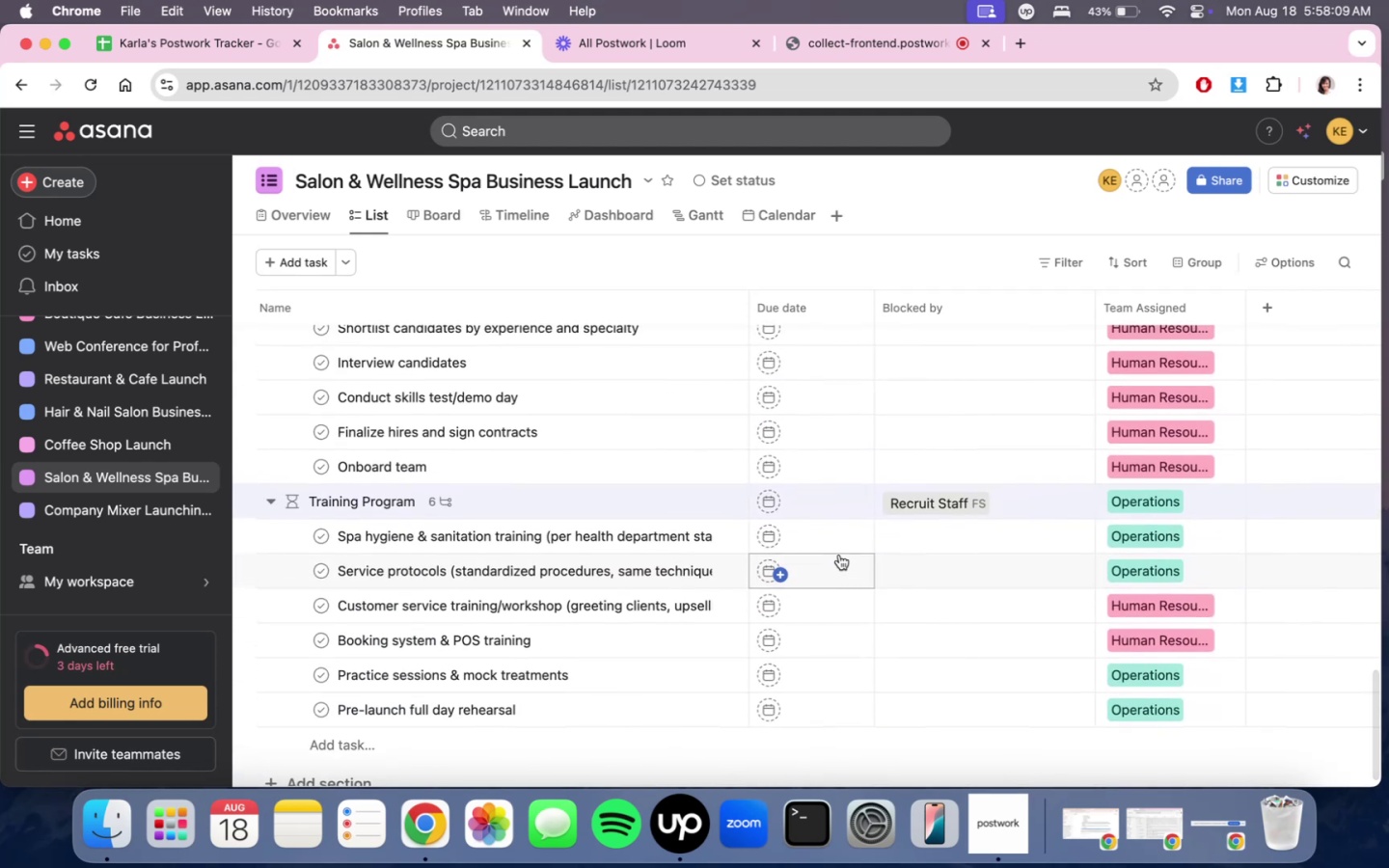 
scroll: coordinate [671, 566], scroll_direction: down, amount: 15.0
 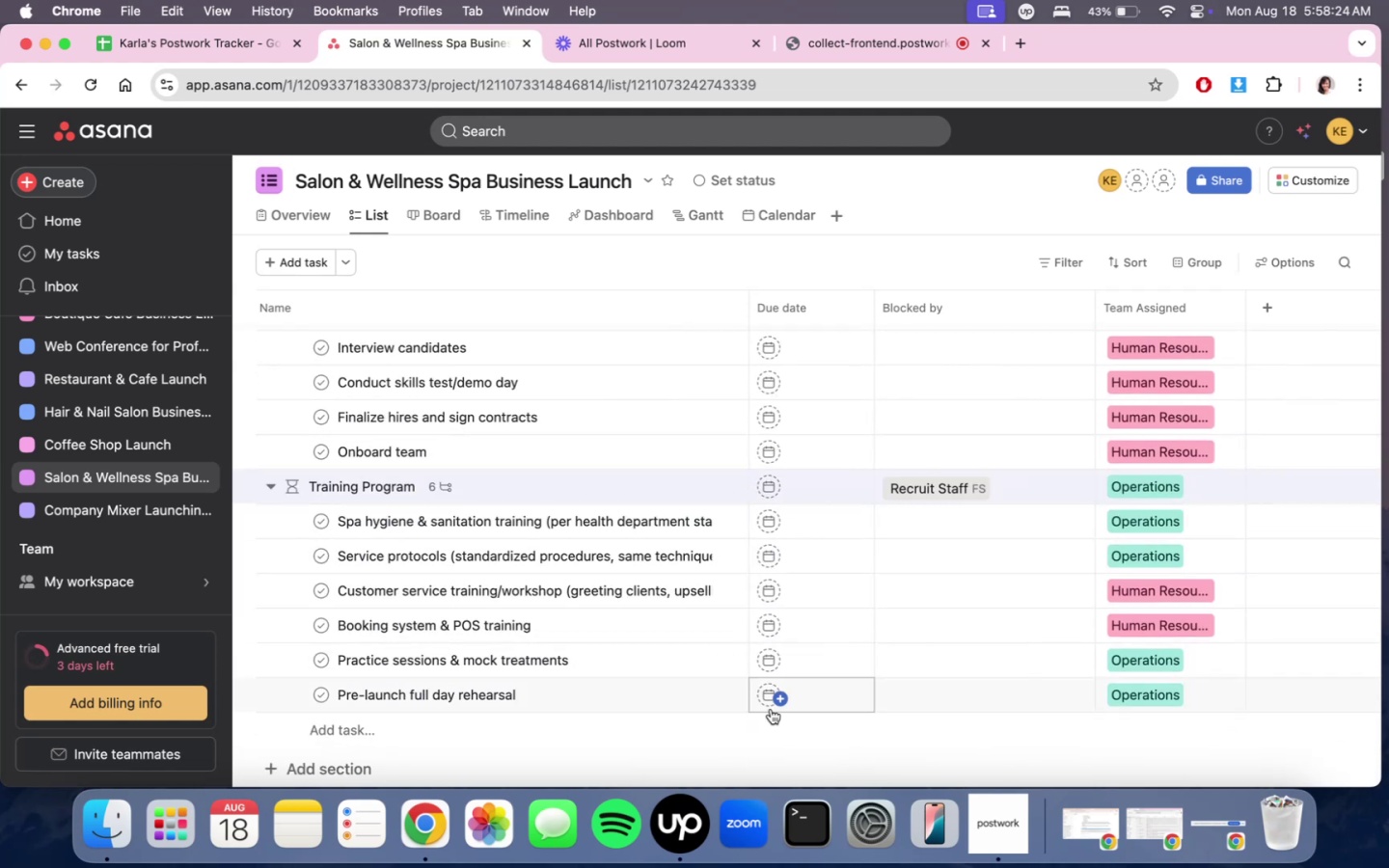 
wait(8.39)
 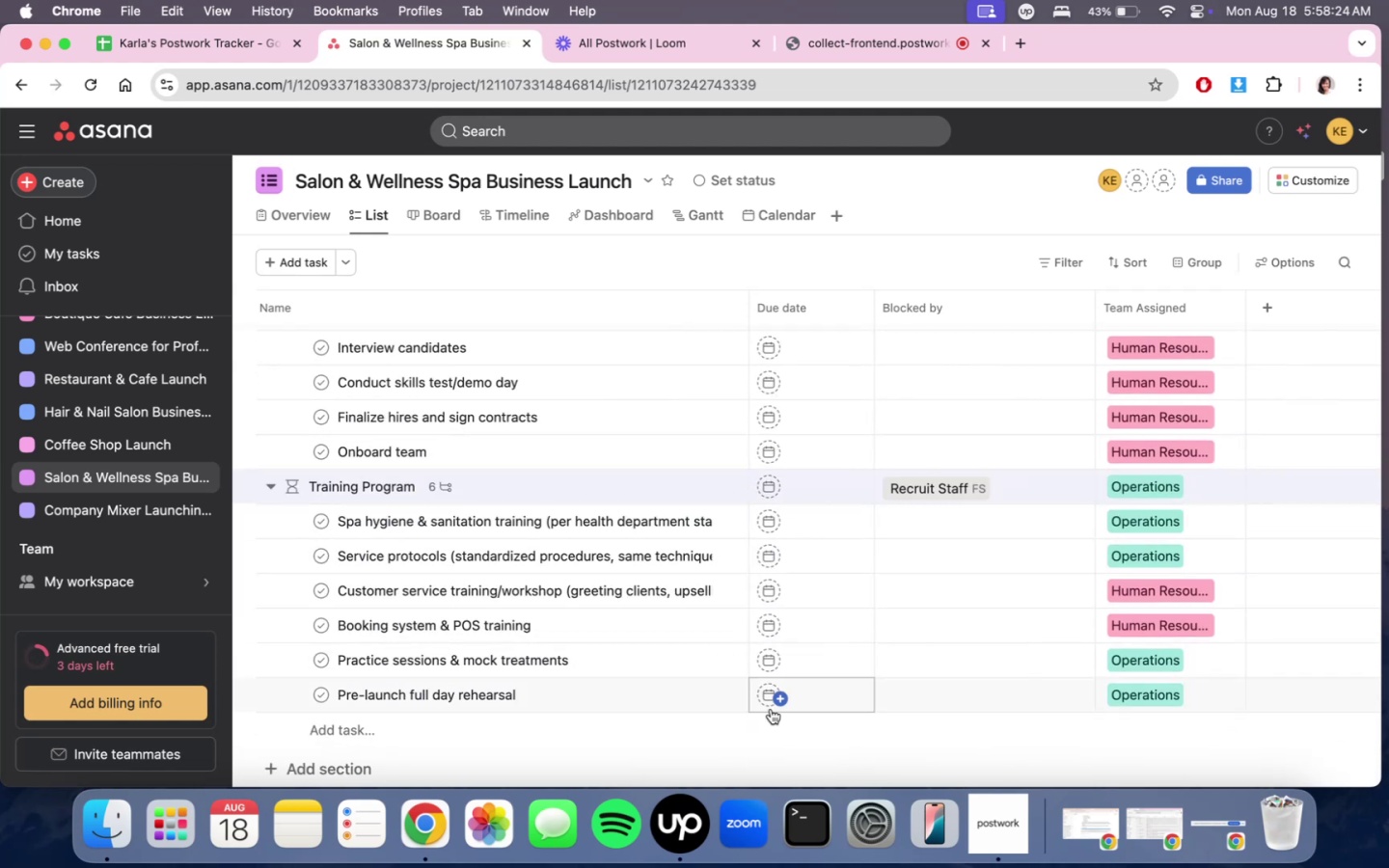 
scroll: coordinate [613, 535], scroll_direction: up, amount: 10.0
 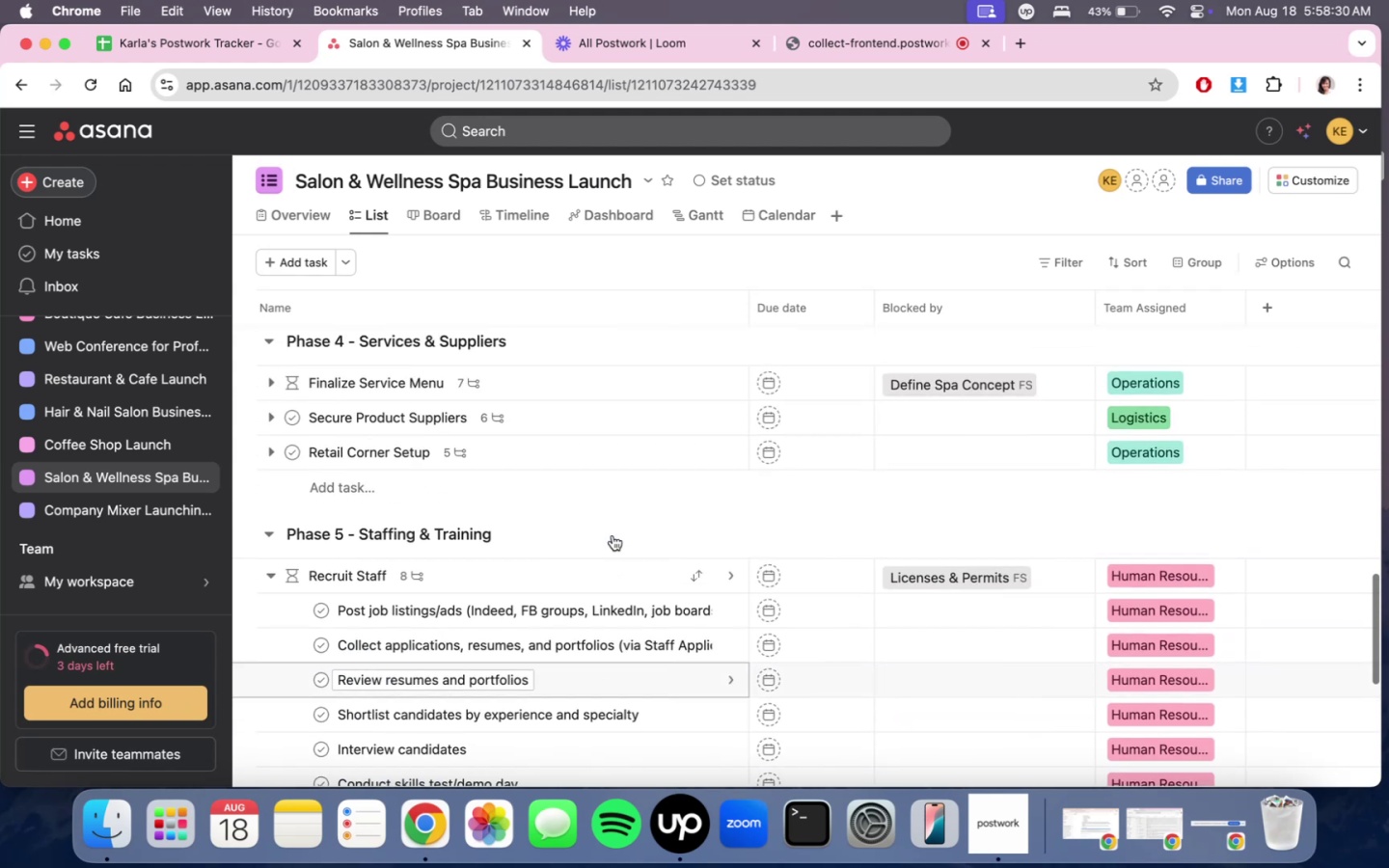 
scroll: coordinate [625, 629], scroll_direction: down, amount: 8.0
 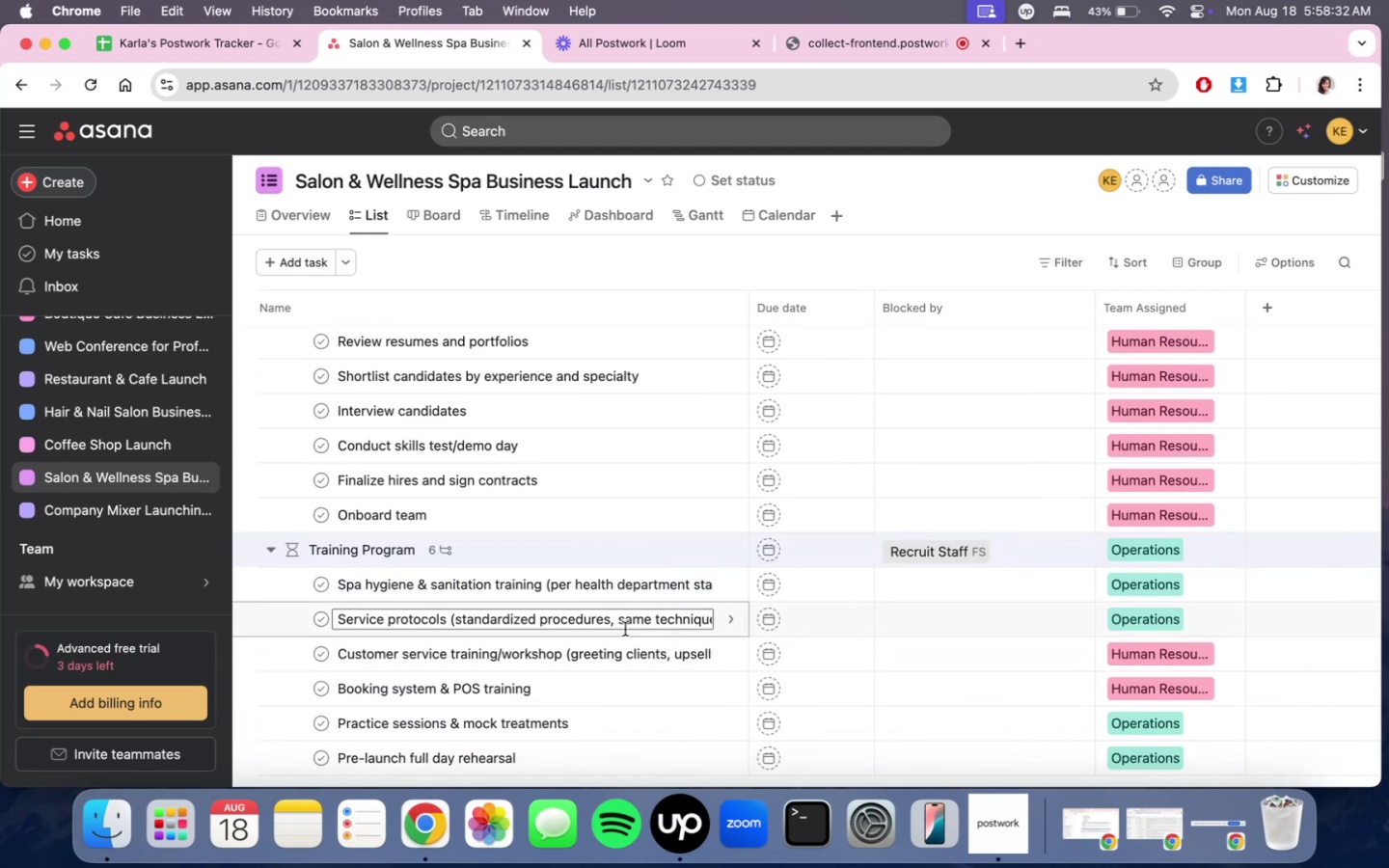 
scroll: coordinate [625, 616], scroll_direction: up, amount: 18.0
 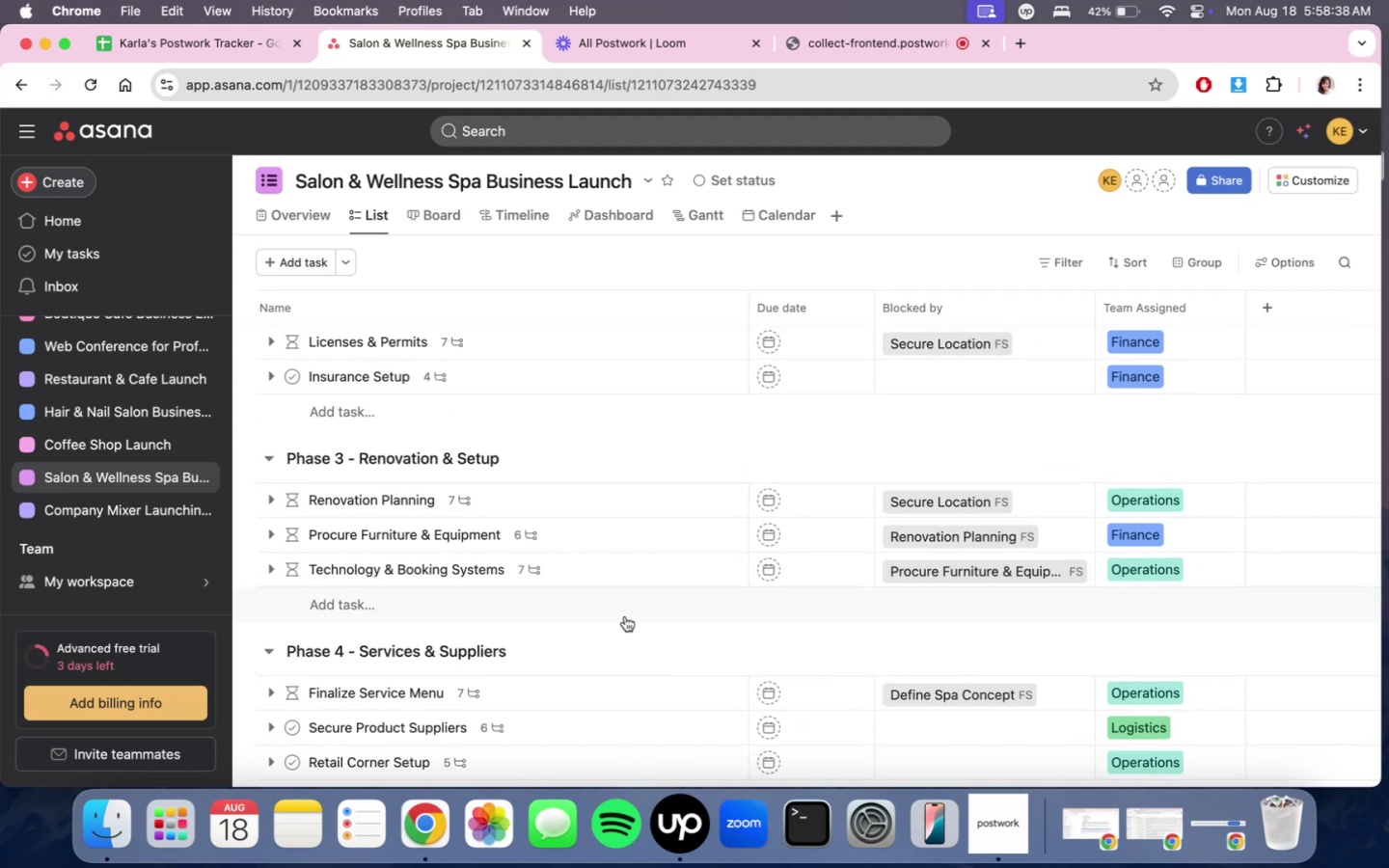 
scroll: coordinate [633, 619], scroll_direction: down, amount: 28.0
 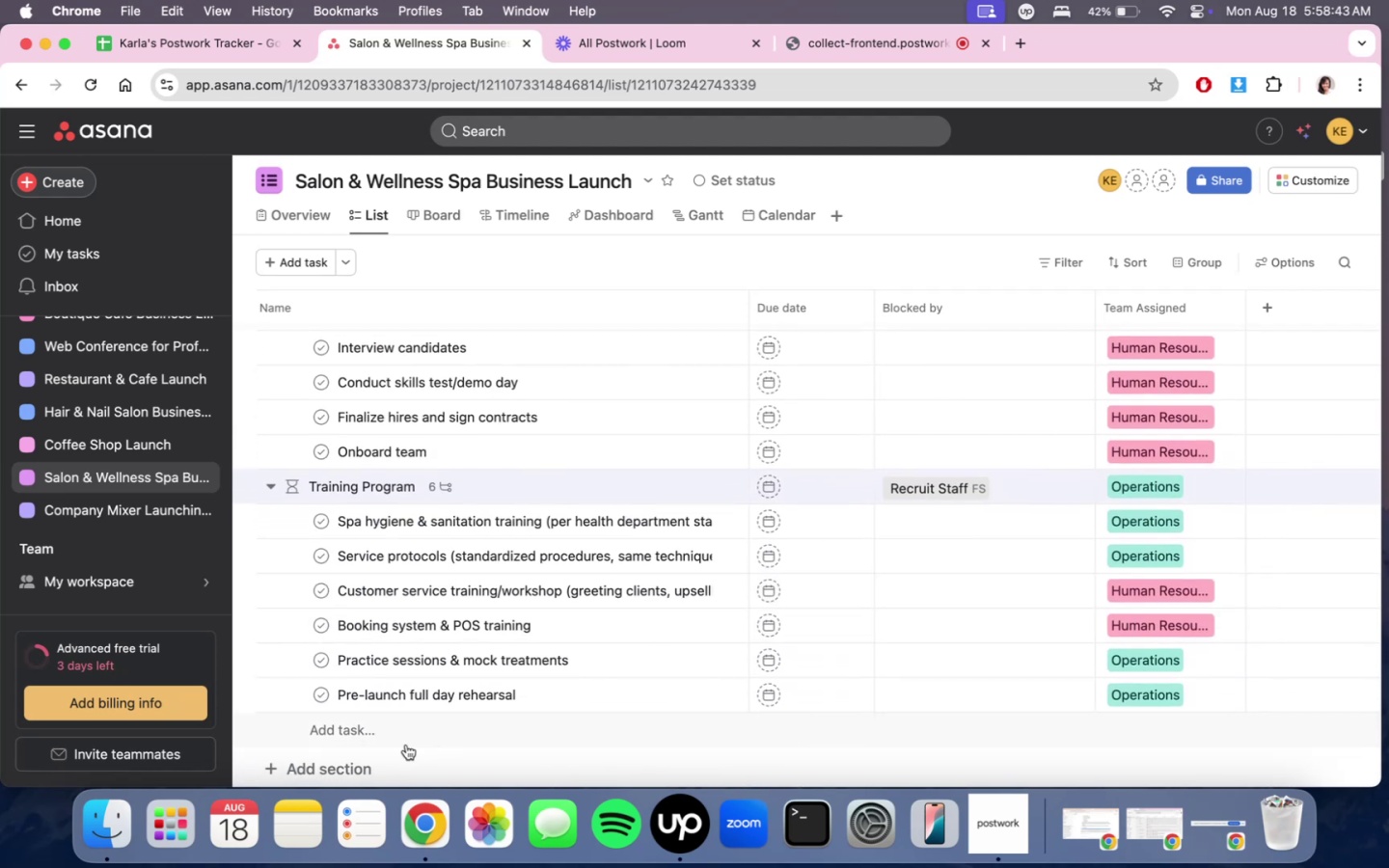 
left_click([372, 765])
 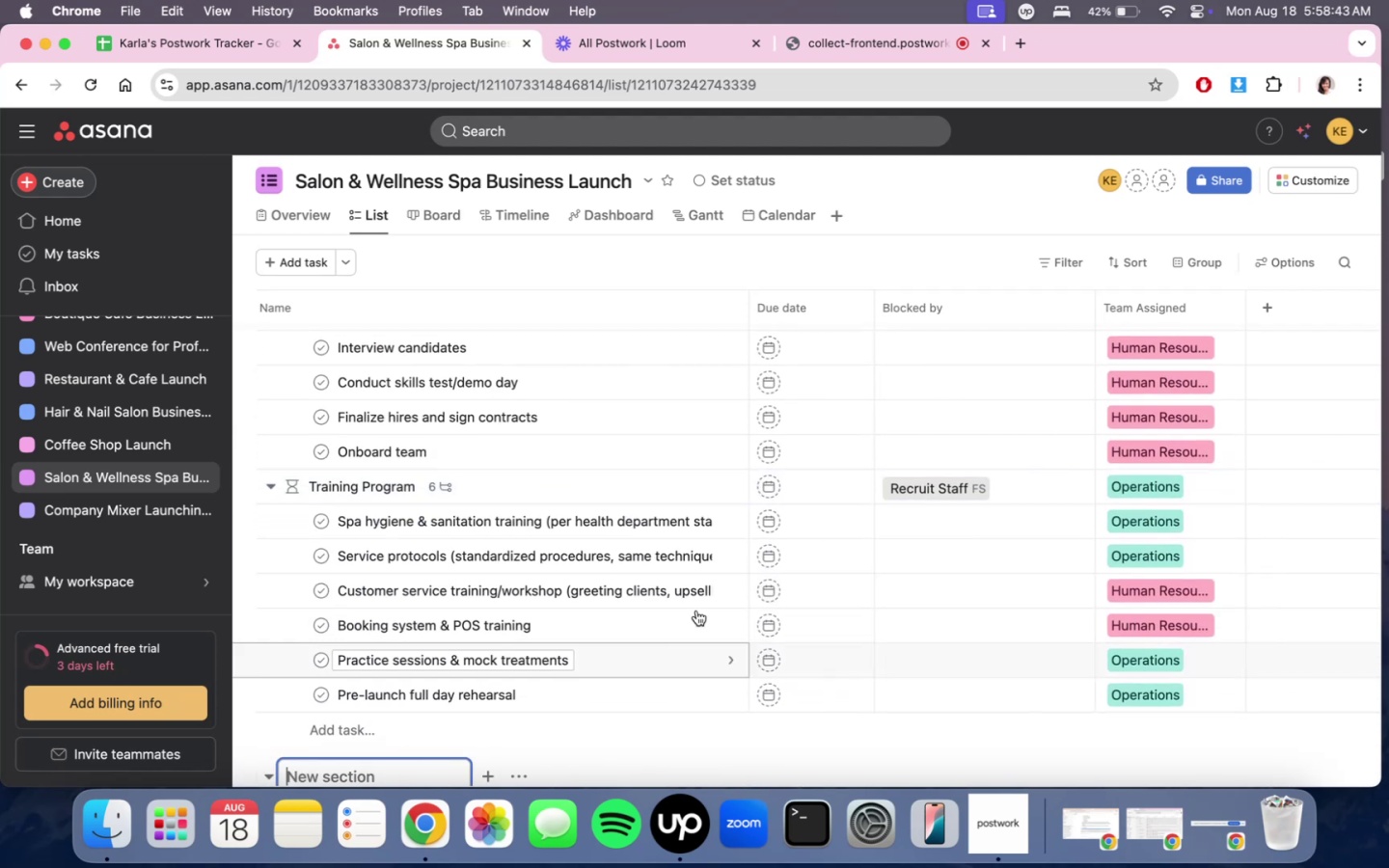 
scroll: coordinate [749, 499], scroll_direction: down, amount: 6.0
 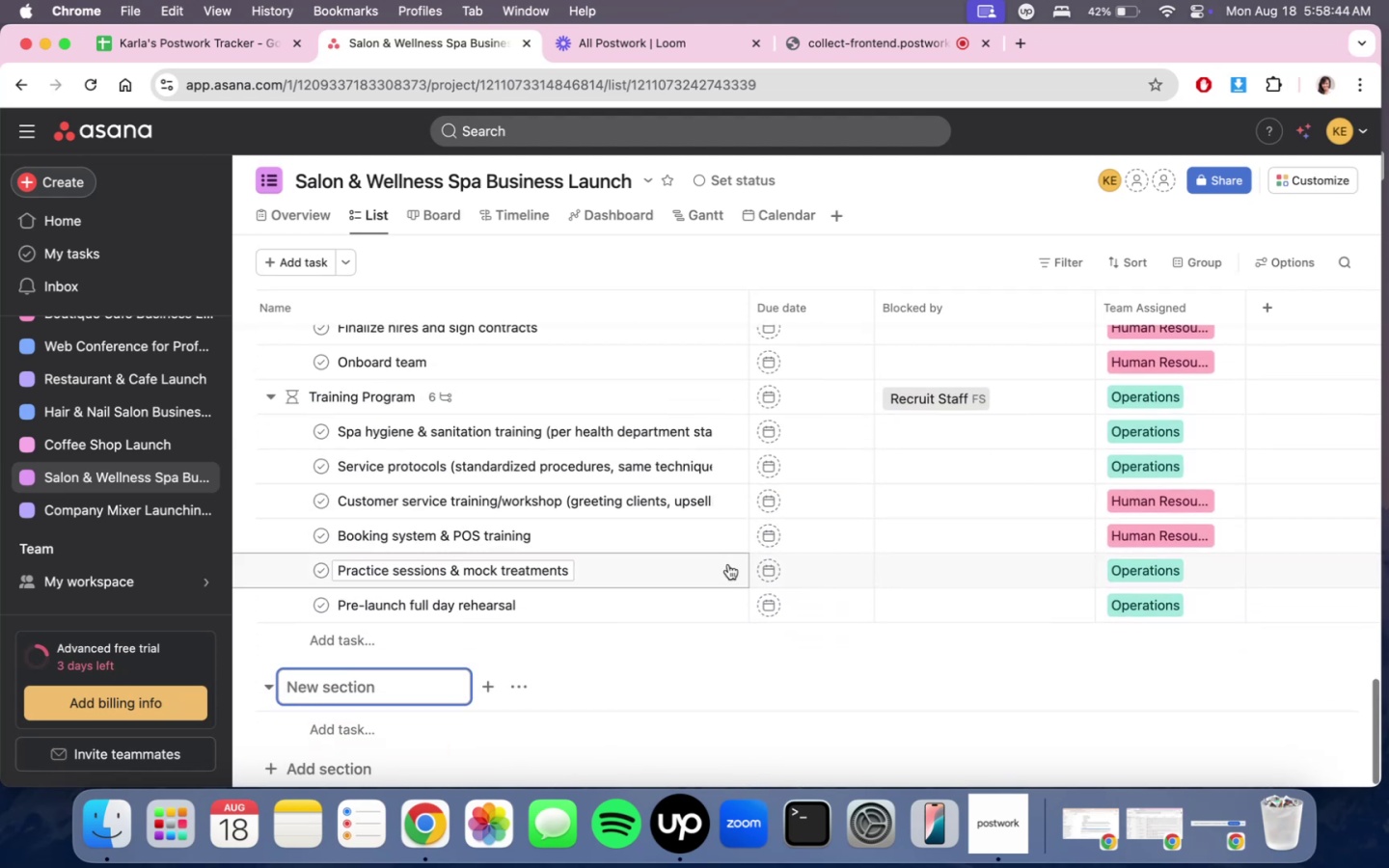 
type(Phase 6 - Marketing & Launch)
 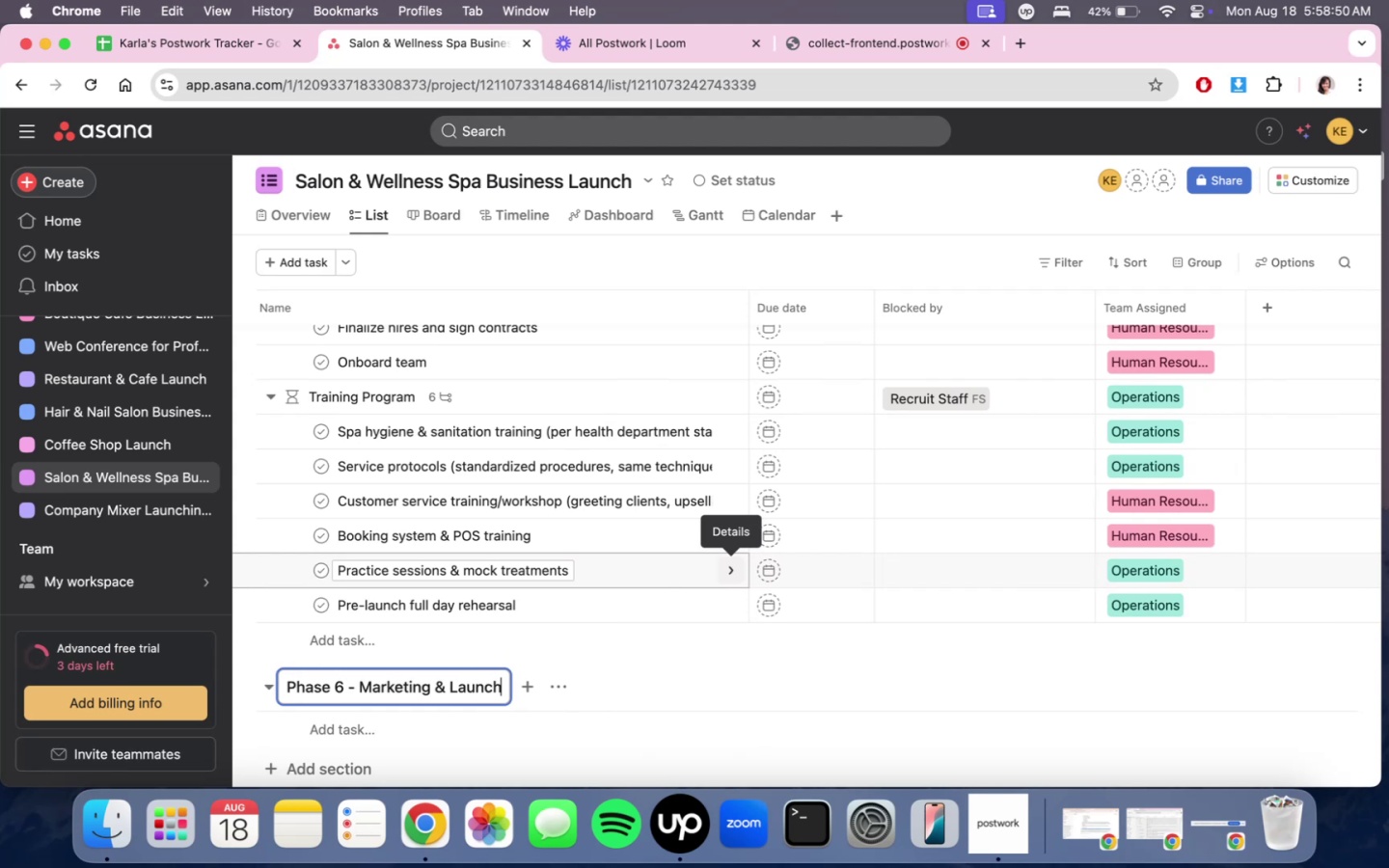 
scroll: coordinate [723, 537], scroll_direction: down, amount: 3.0
 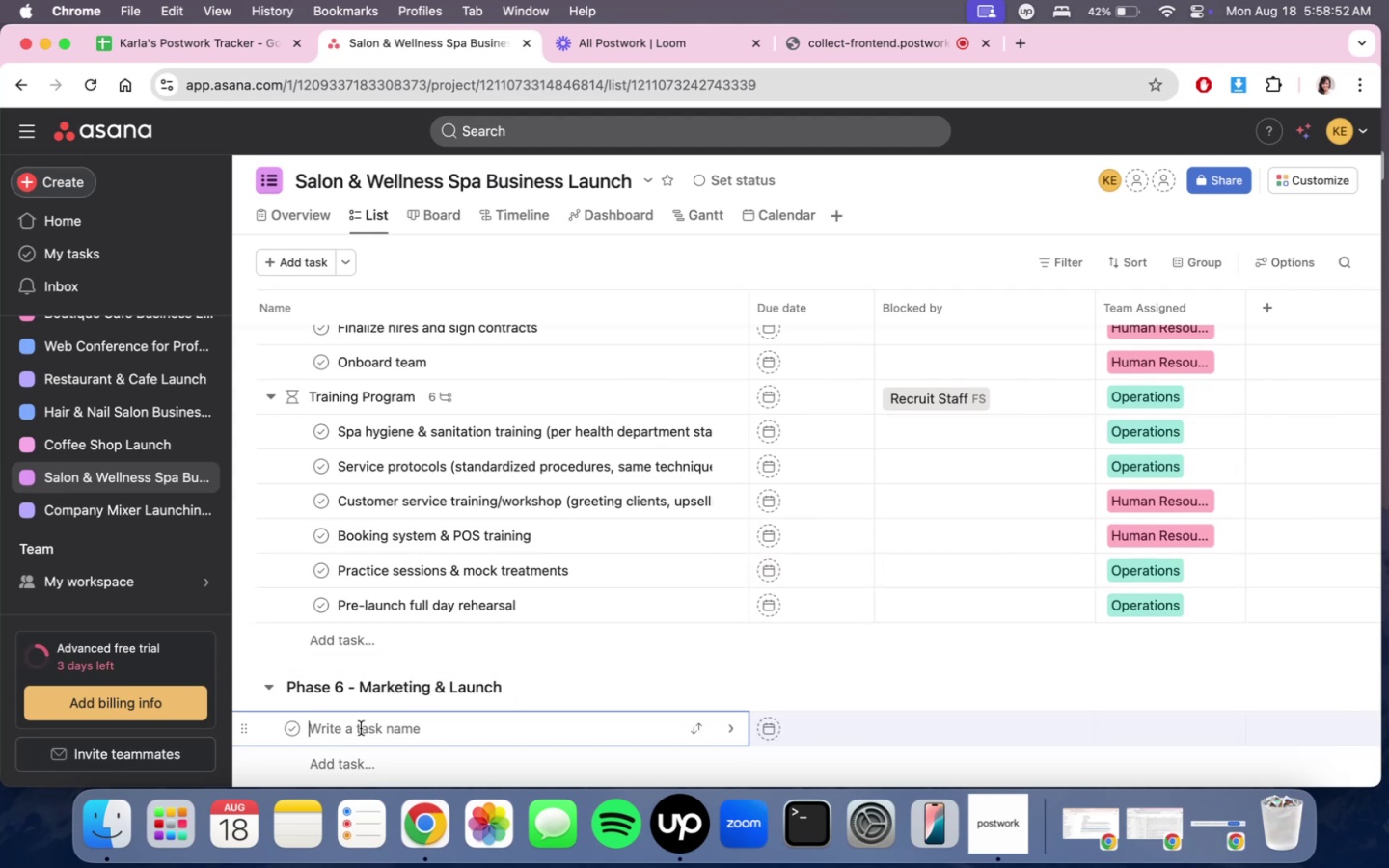 
type(Marketing Plan Creation)
 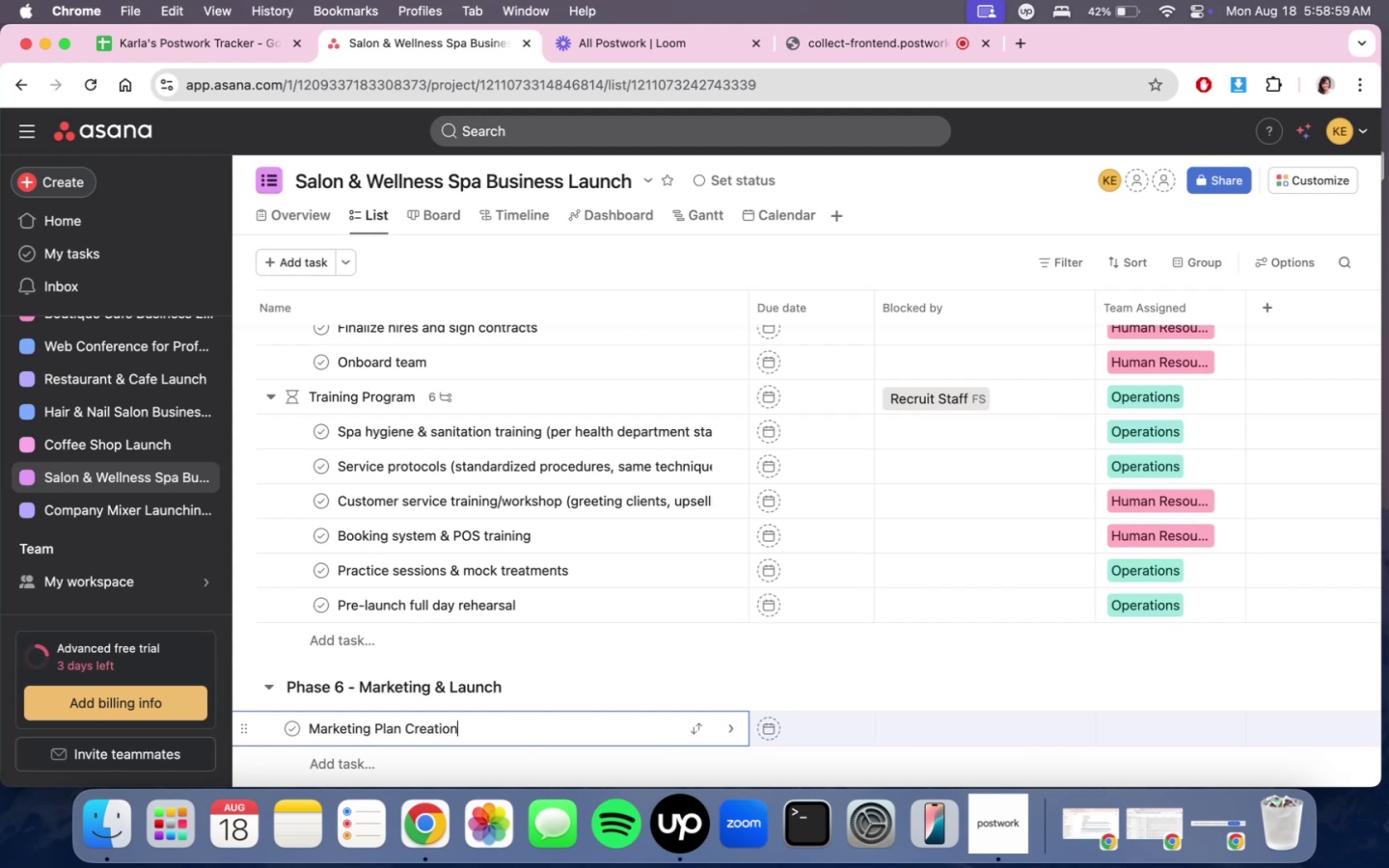 
key(Enter)
 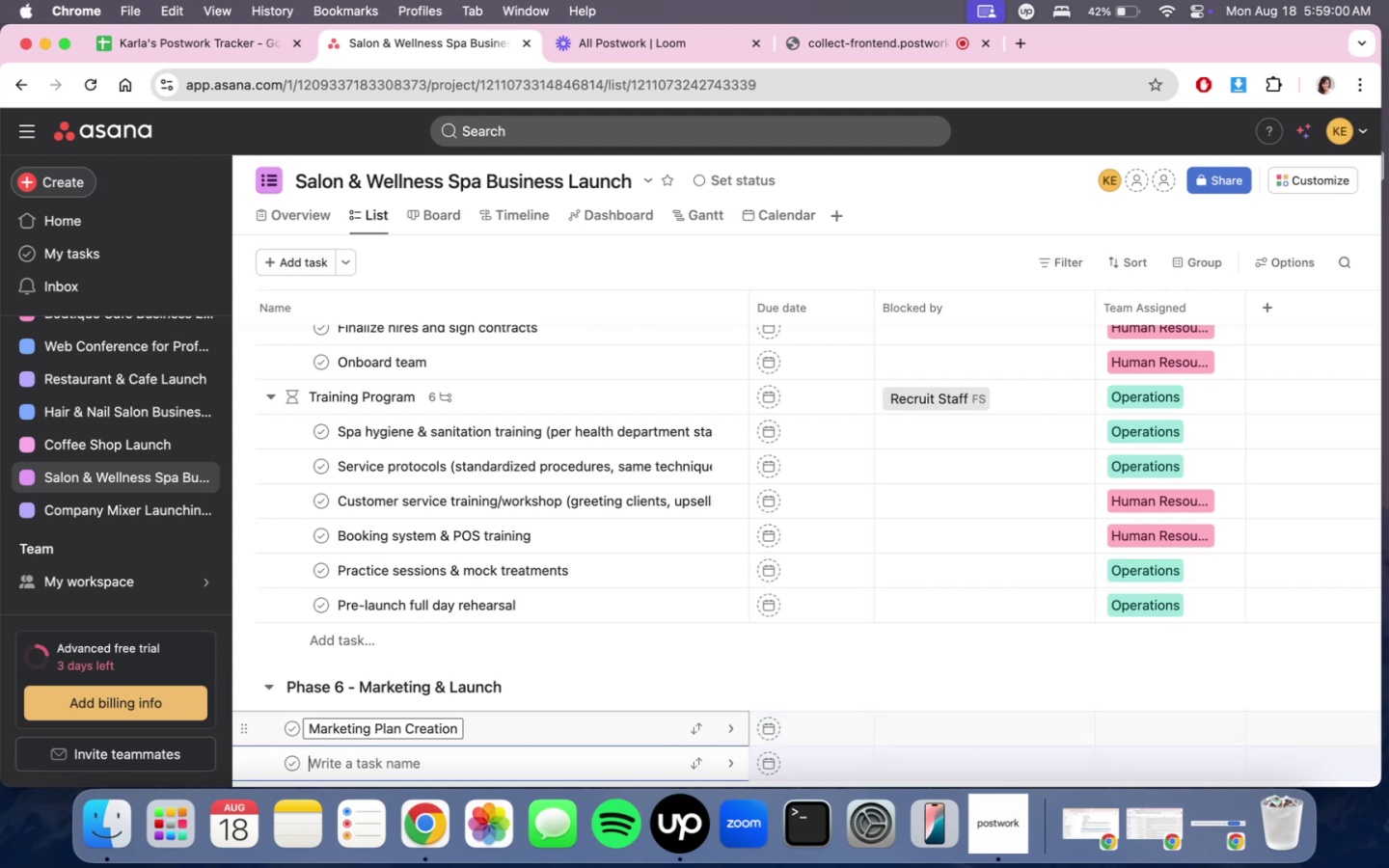 
type(Branding Materials)
 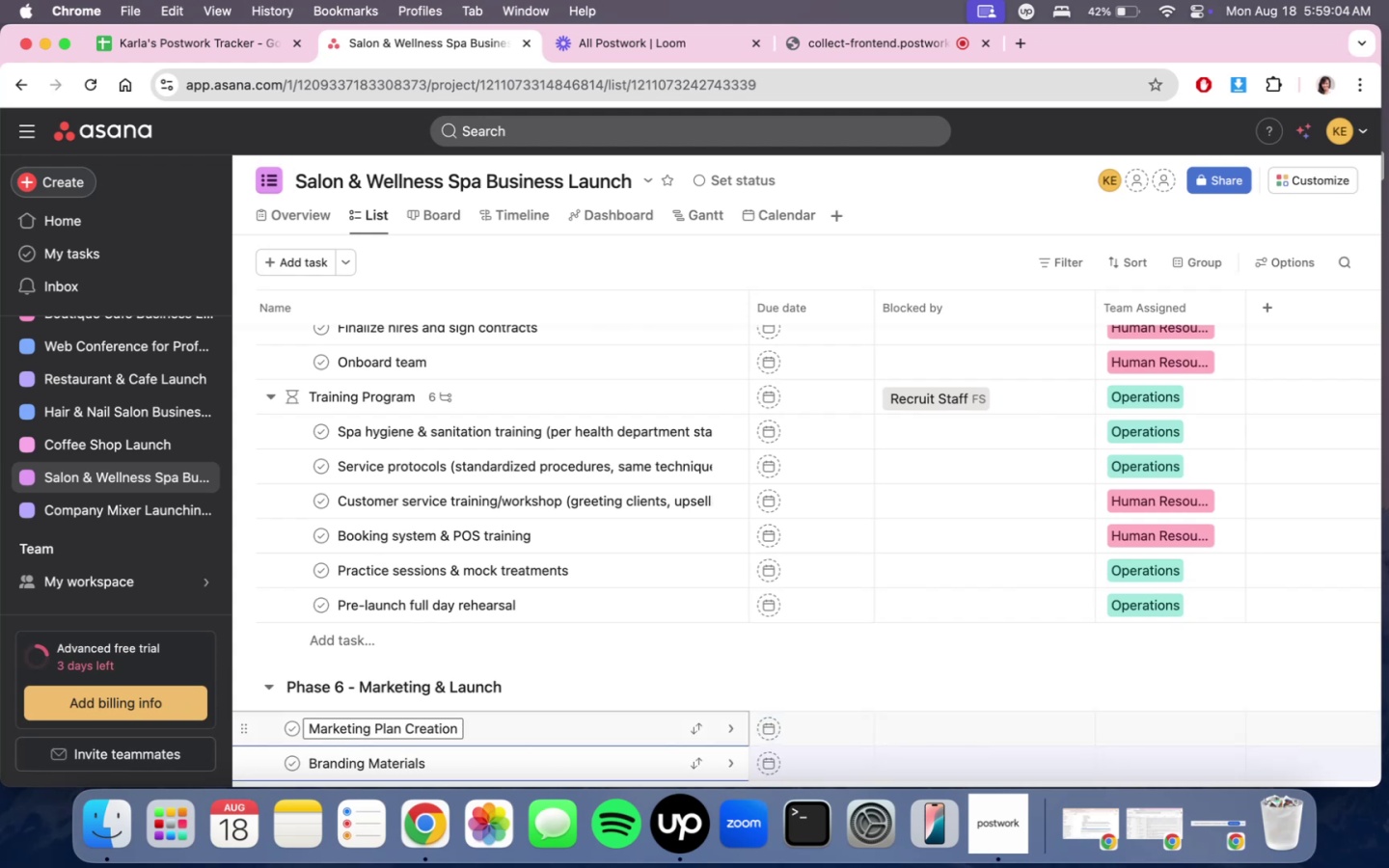 
key(Enter)
 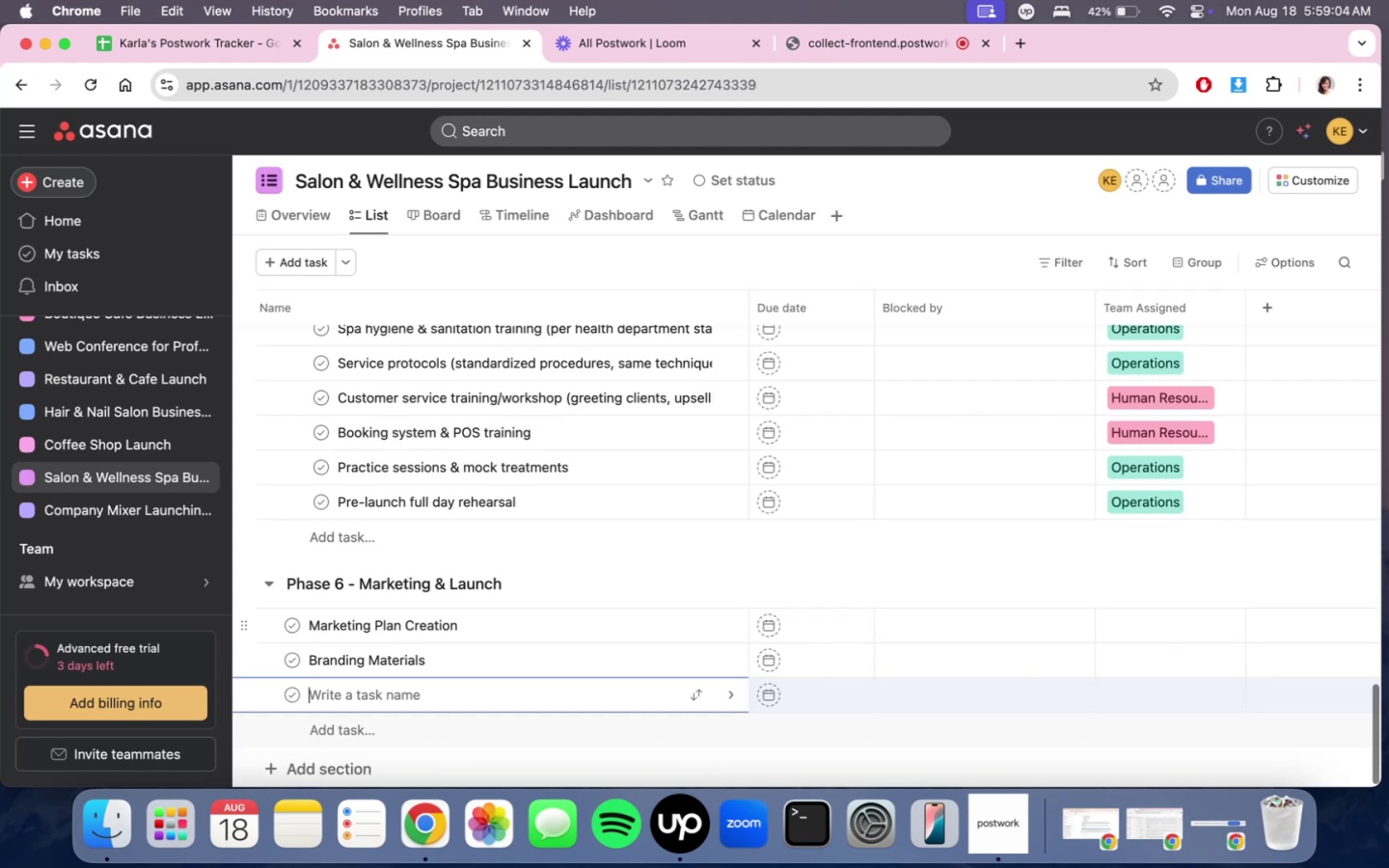 
type(Soft Oe)
key(Backspace)
type(pening)
 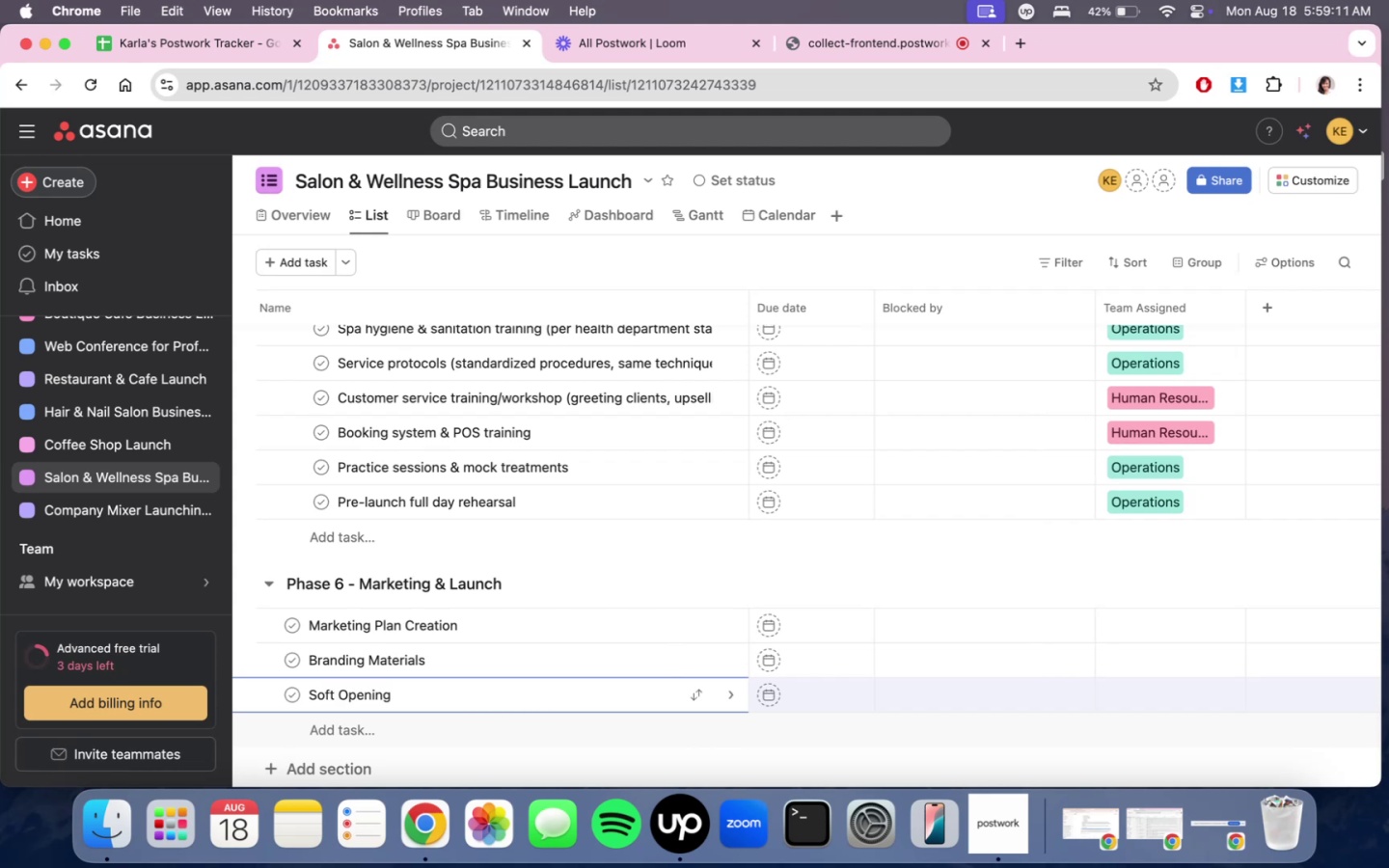 
wait(5.03)
 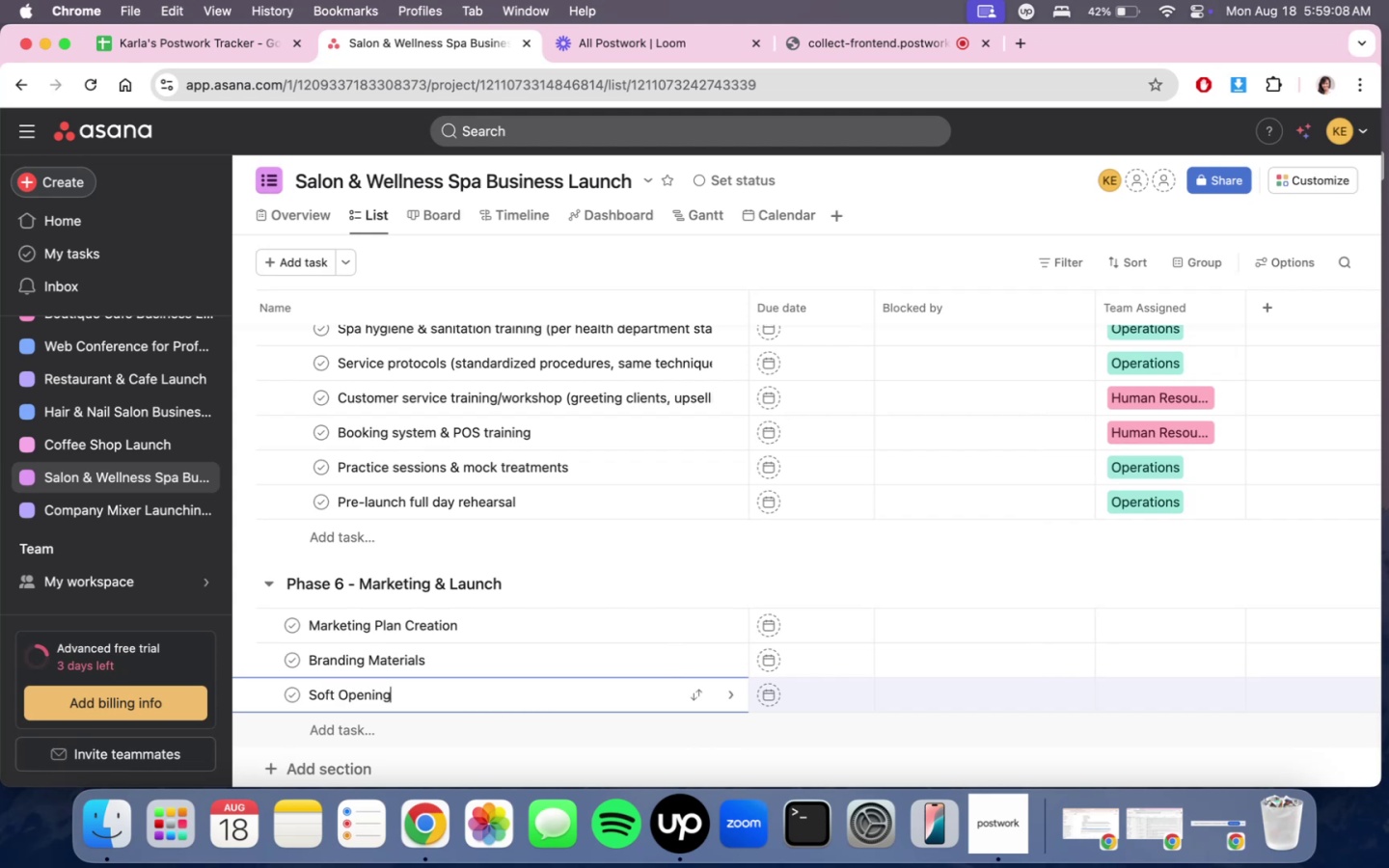 
type(Gr)
key(Backspace)
key(Backspace)
 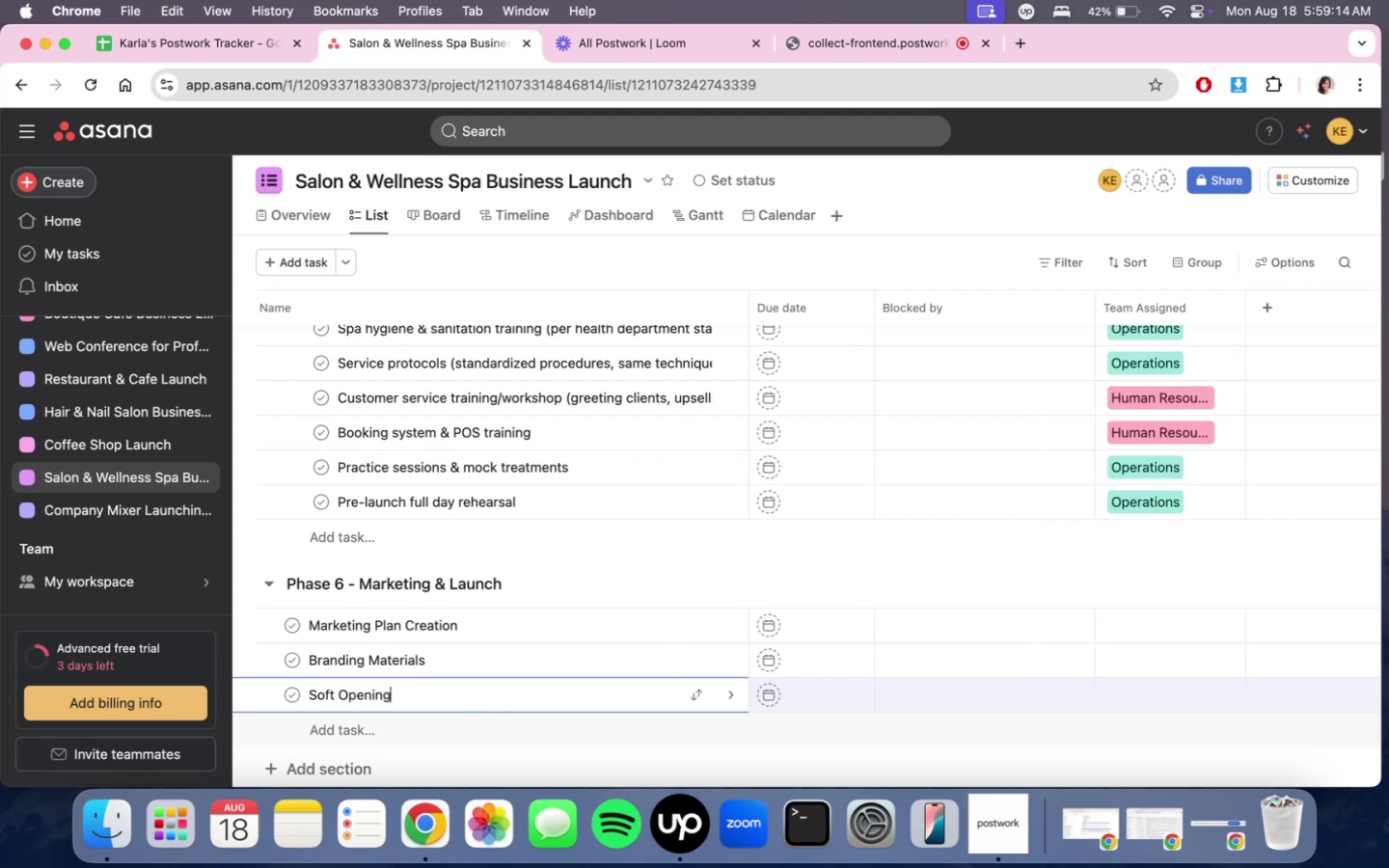 
key(Shift+Enter)
 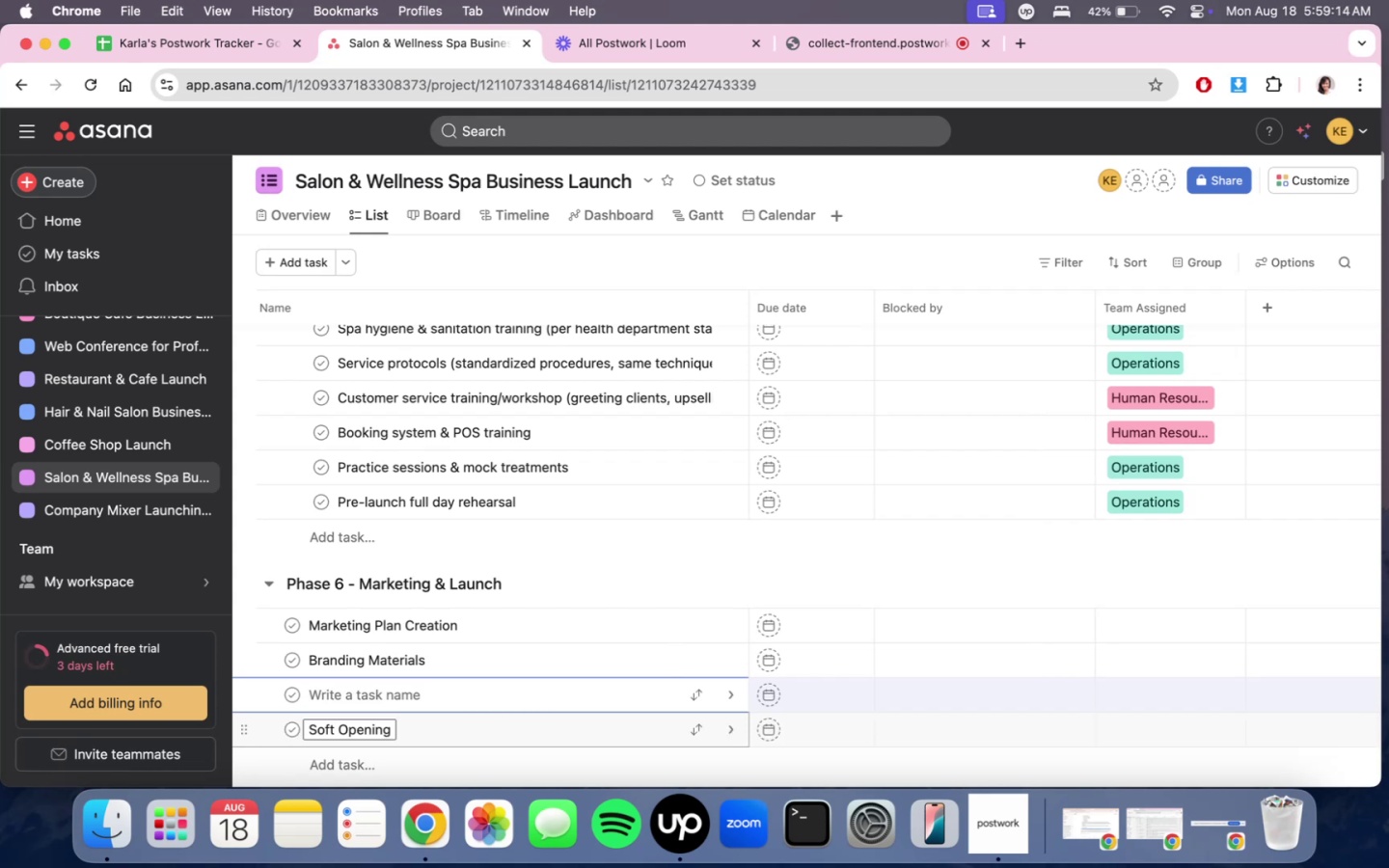 
key(Enter)
 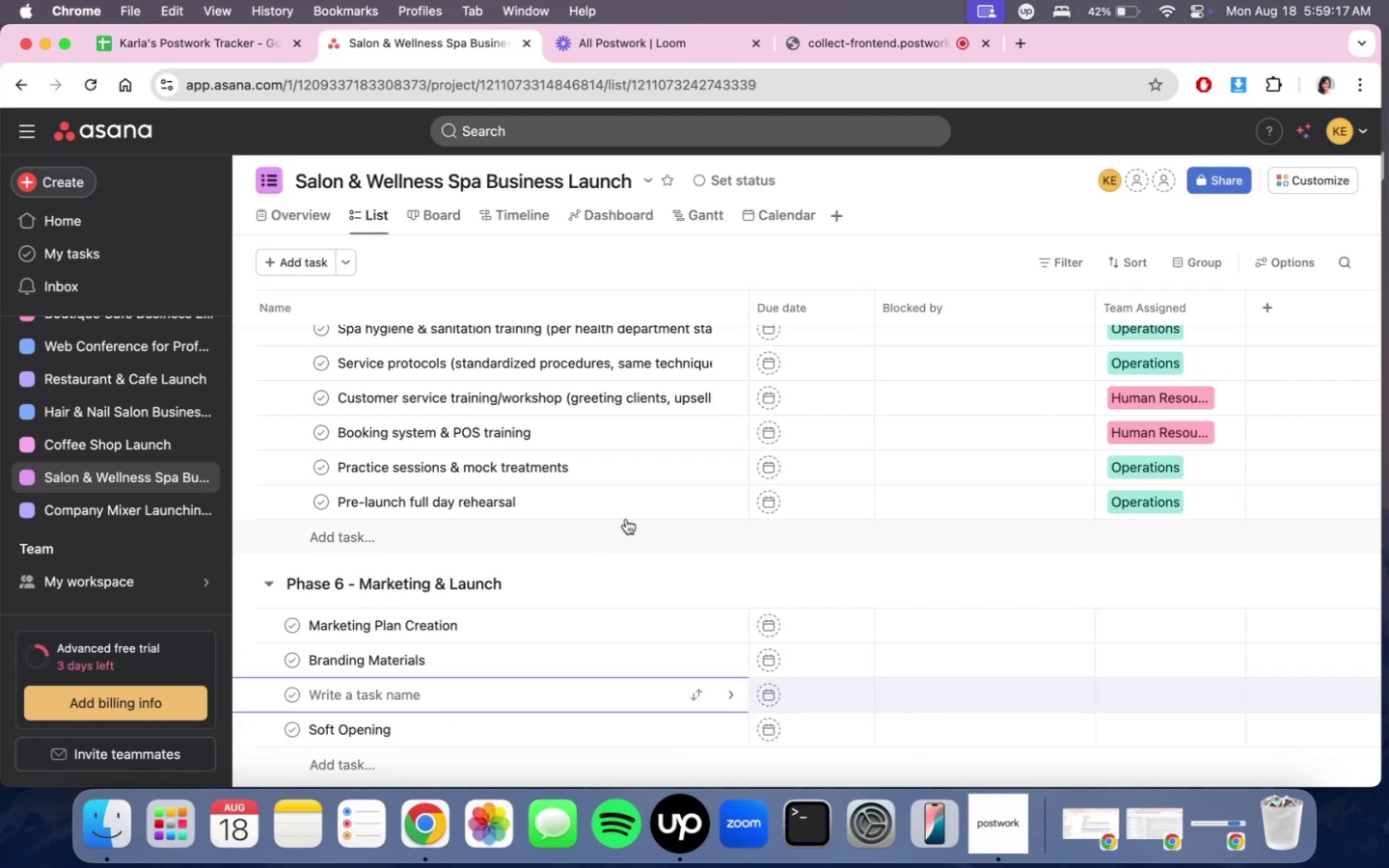 
left_click([609, 560])
 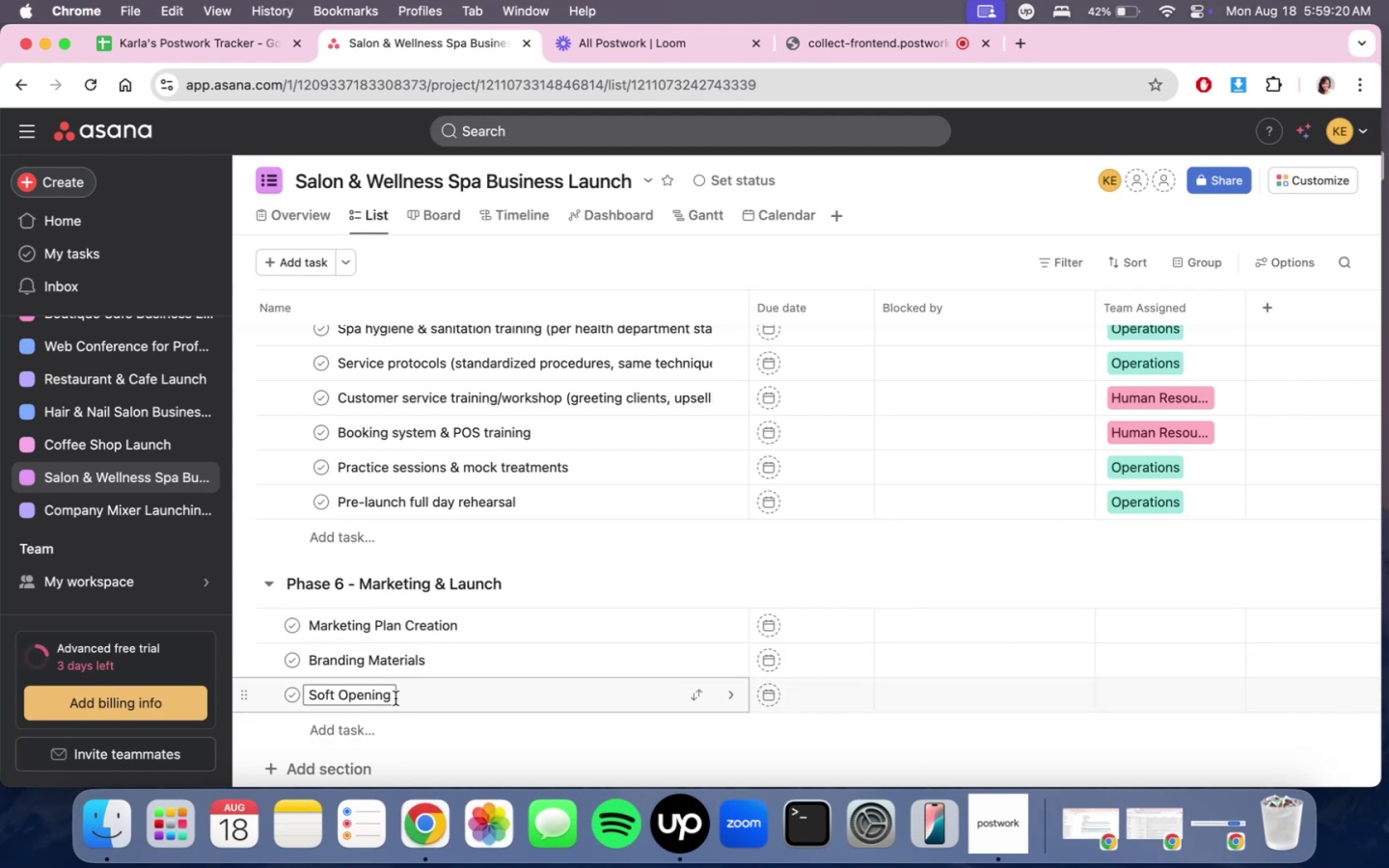 
left_click([397, 692])
 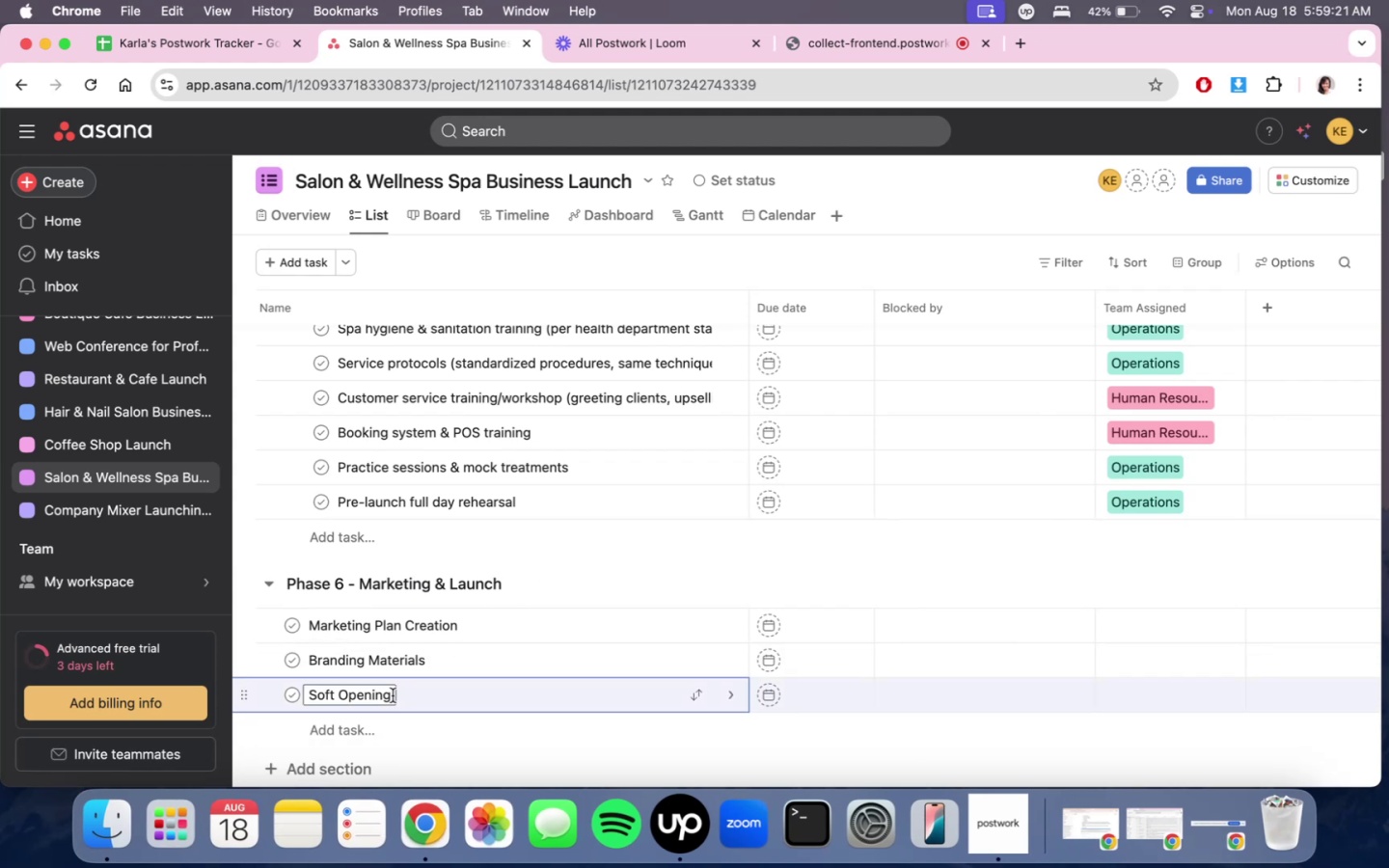 
left_click([392, 696])
 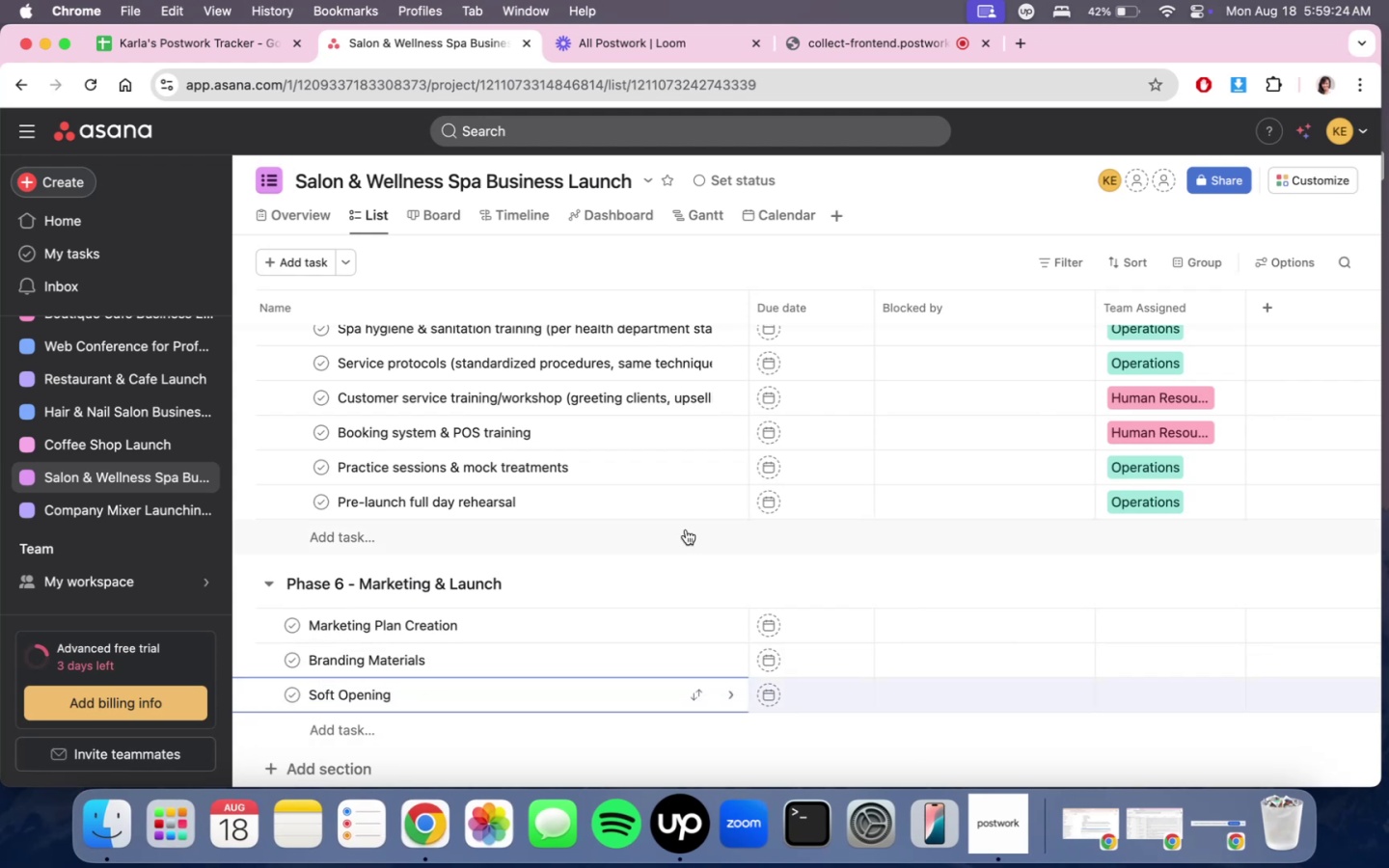 
key(Enter)
 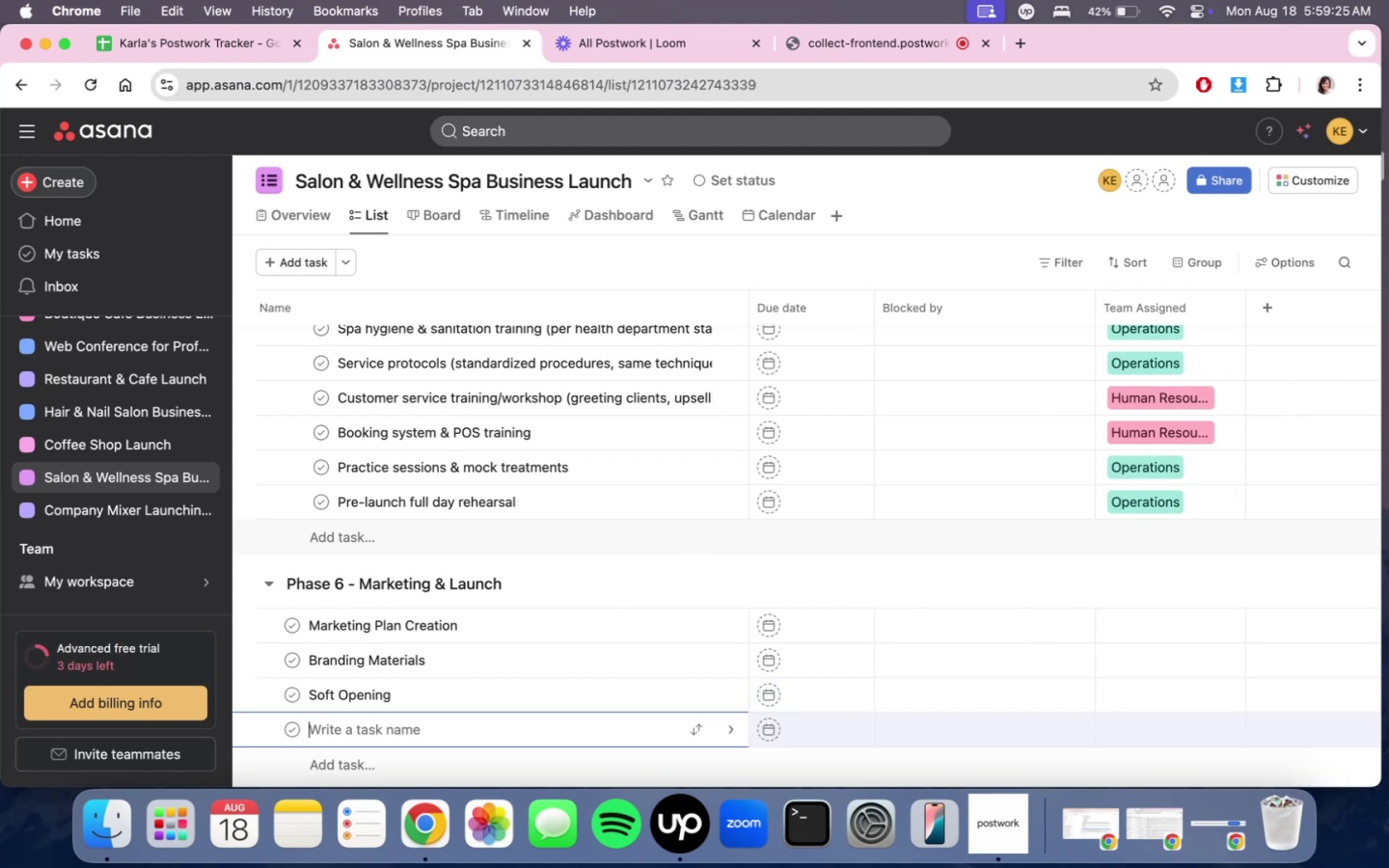 
type(Grab)
key(Backspace)
type(nd Opening)
 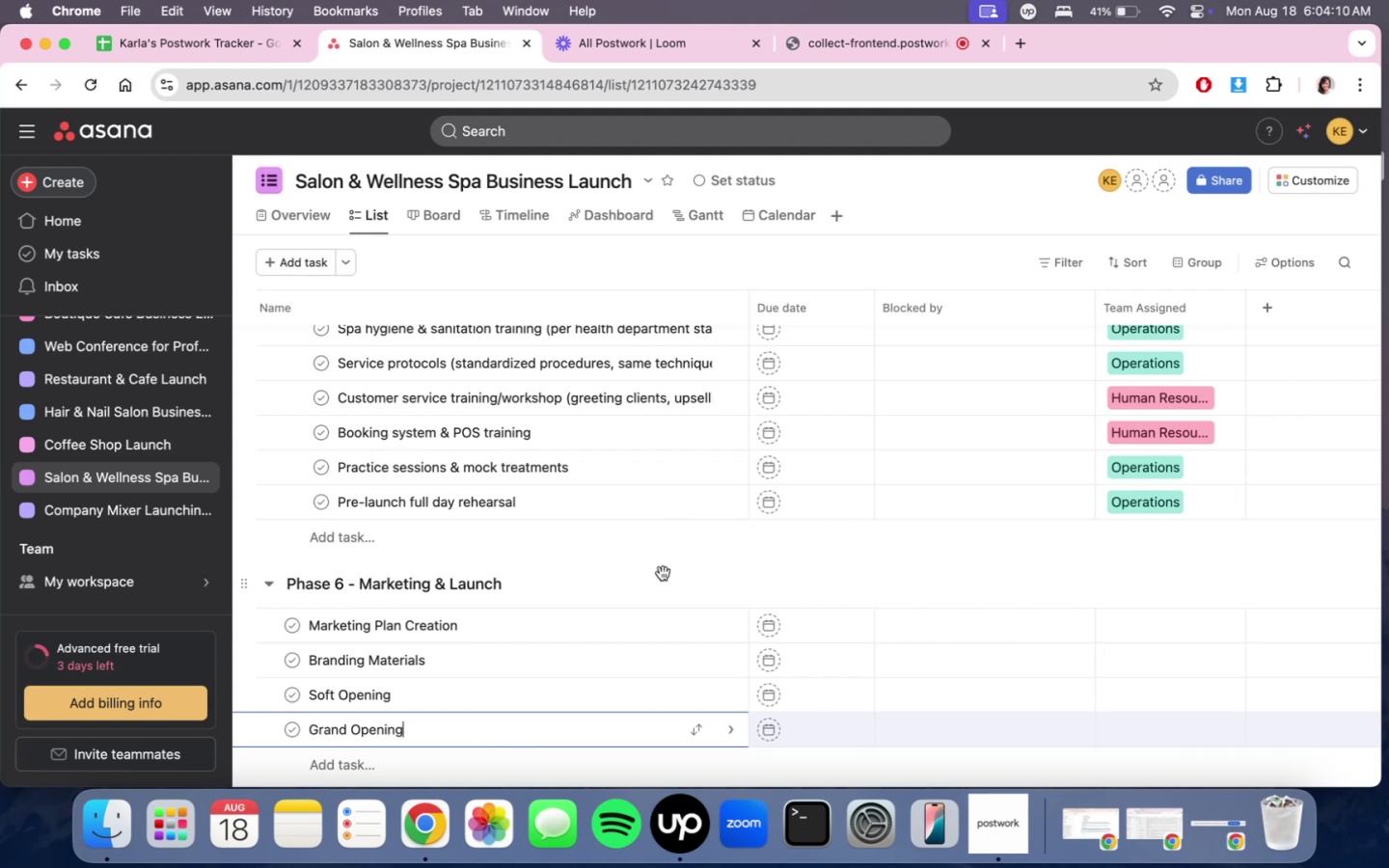 
wait(285.5)
 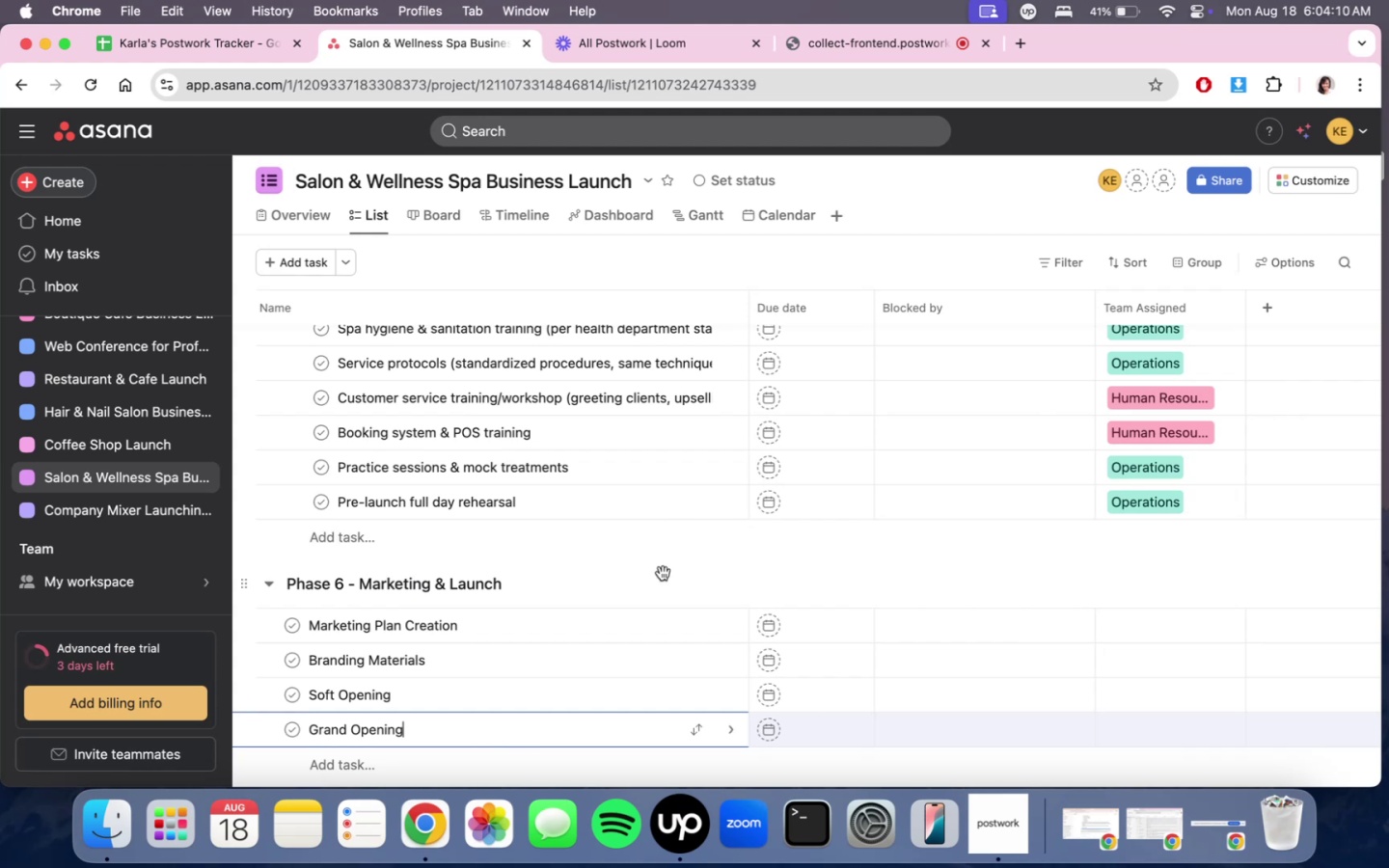 
scroll: coordinate [833, 573], scroll_direction: down, amount: 8.0
 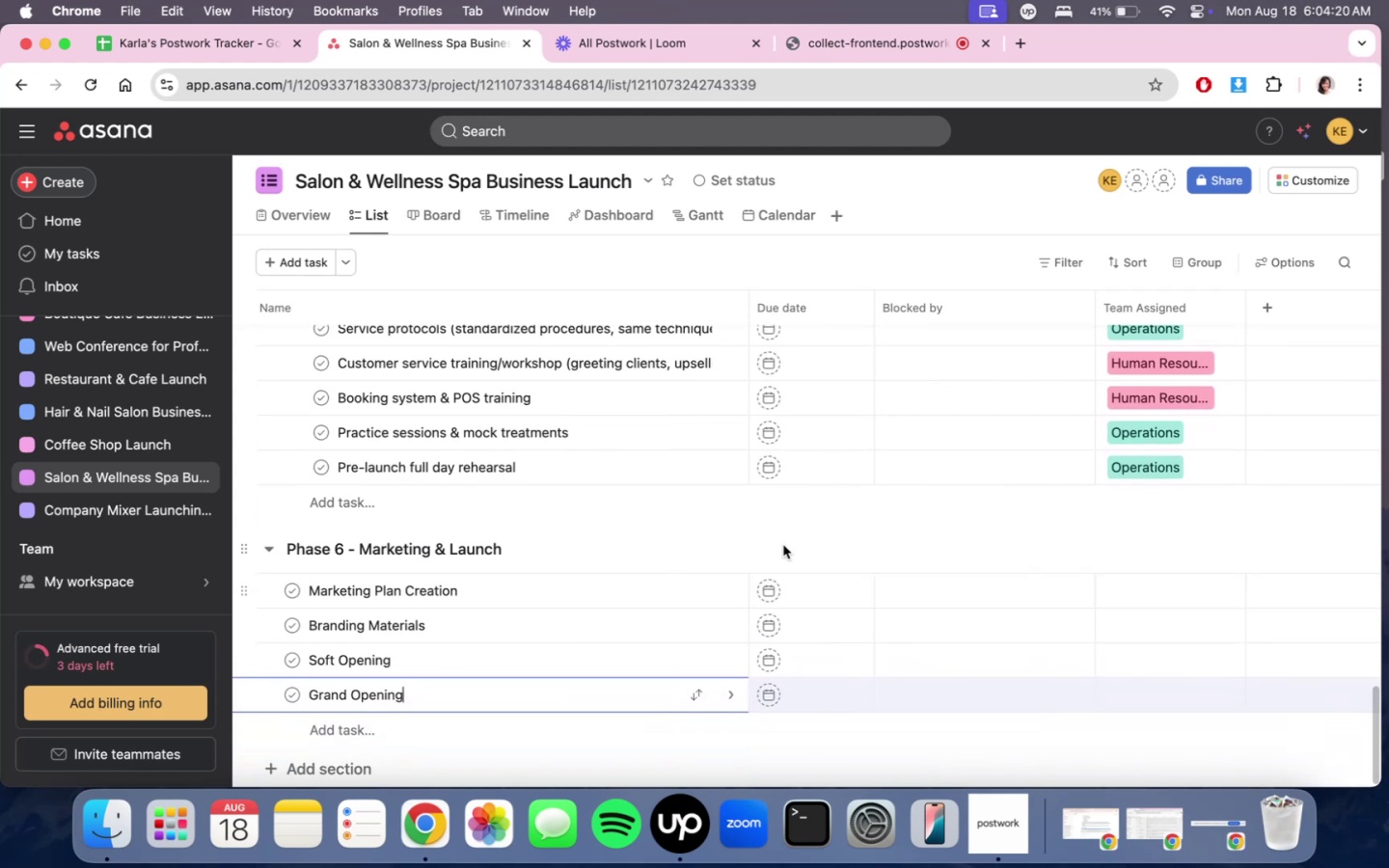 
scroll: coordinate [697, 547], scroll_direction: up, amount: 3.0
 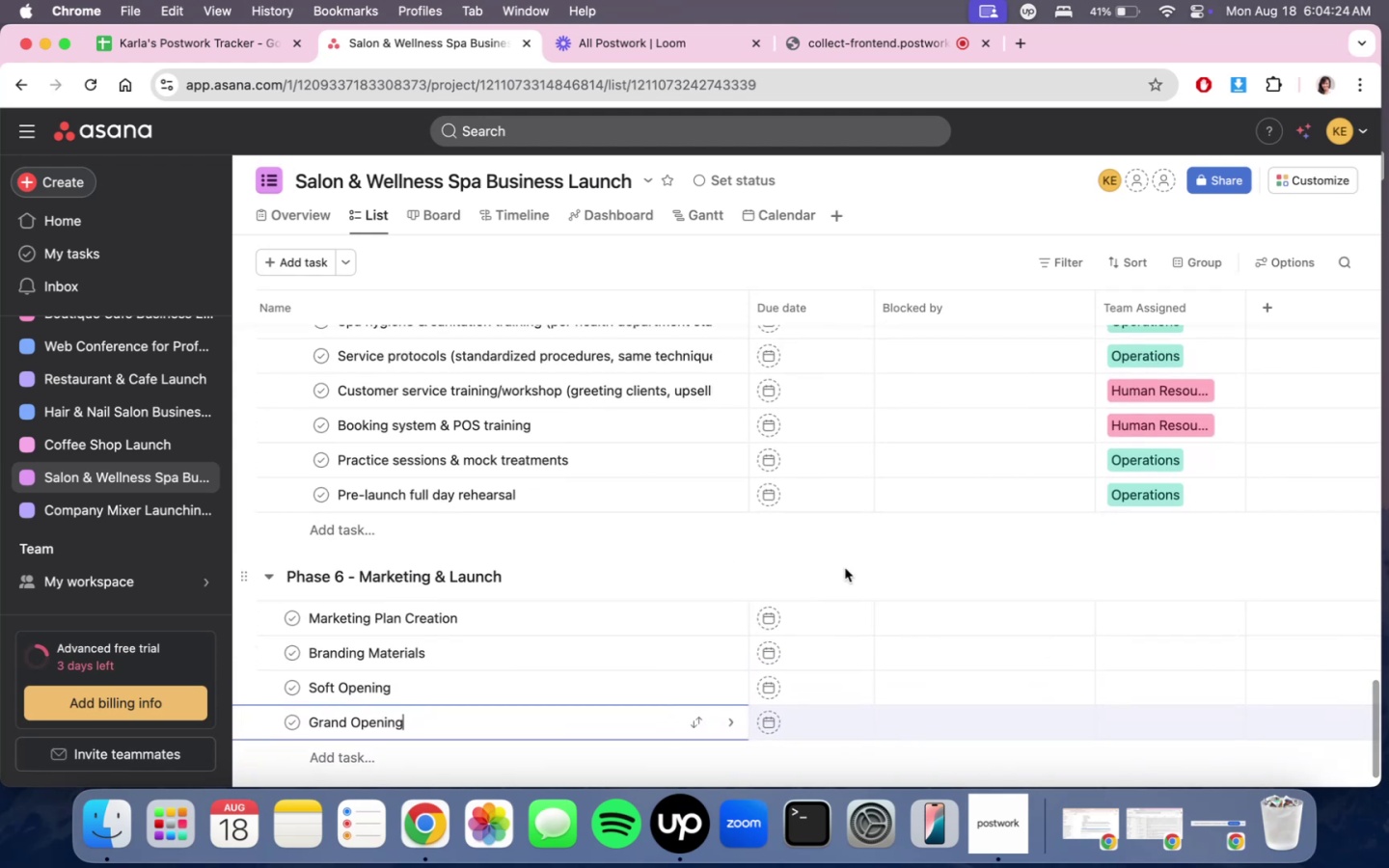 
scroll: coordinate [773, 569], scroll_direction: down, amount: 3.0
 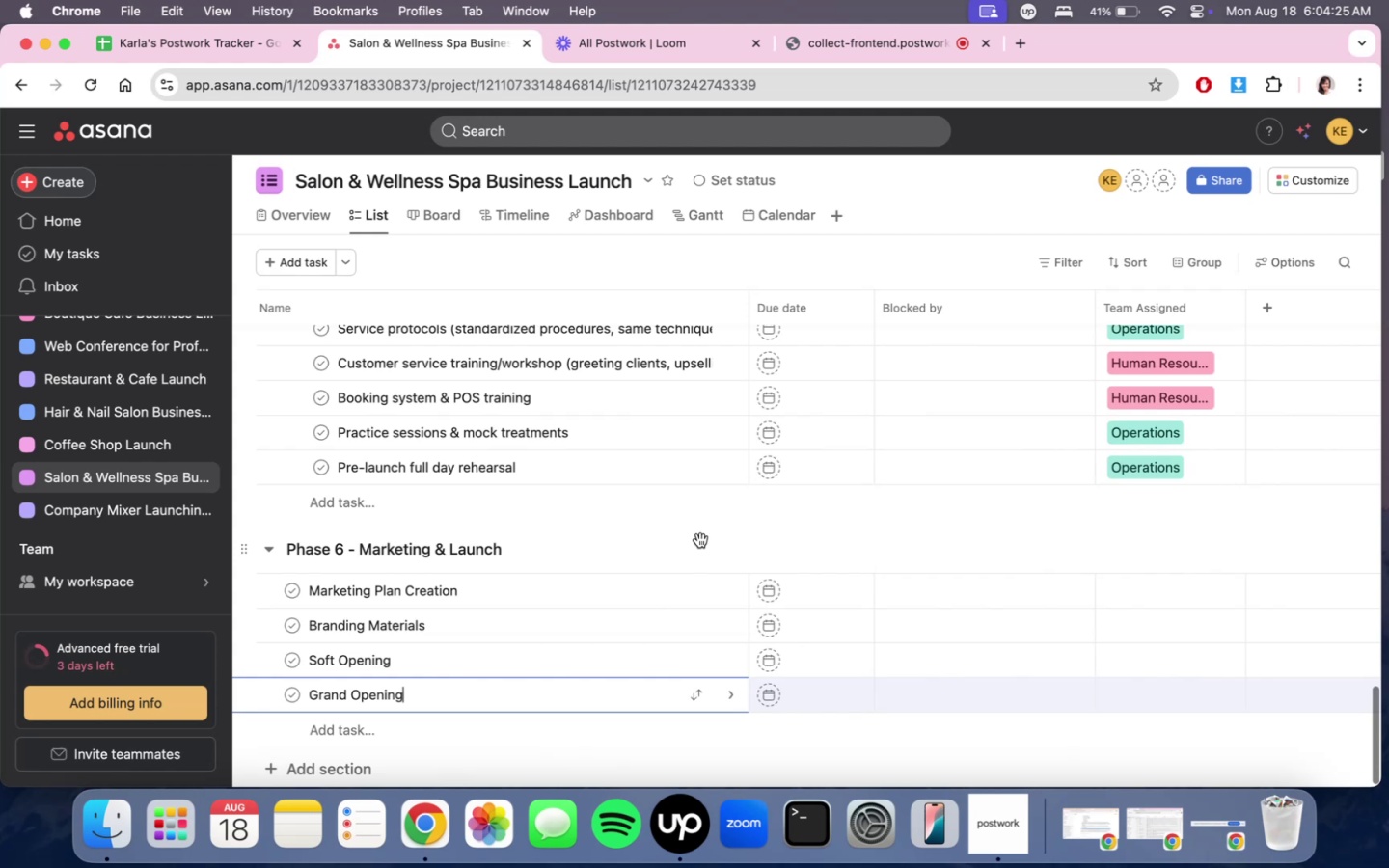 
scroll: coordinate [668, 534], scroll_direction: up, amount: 2.0
 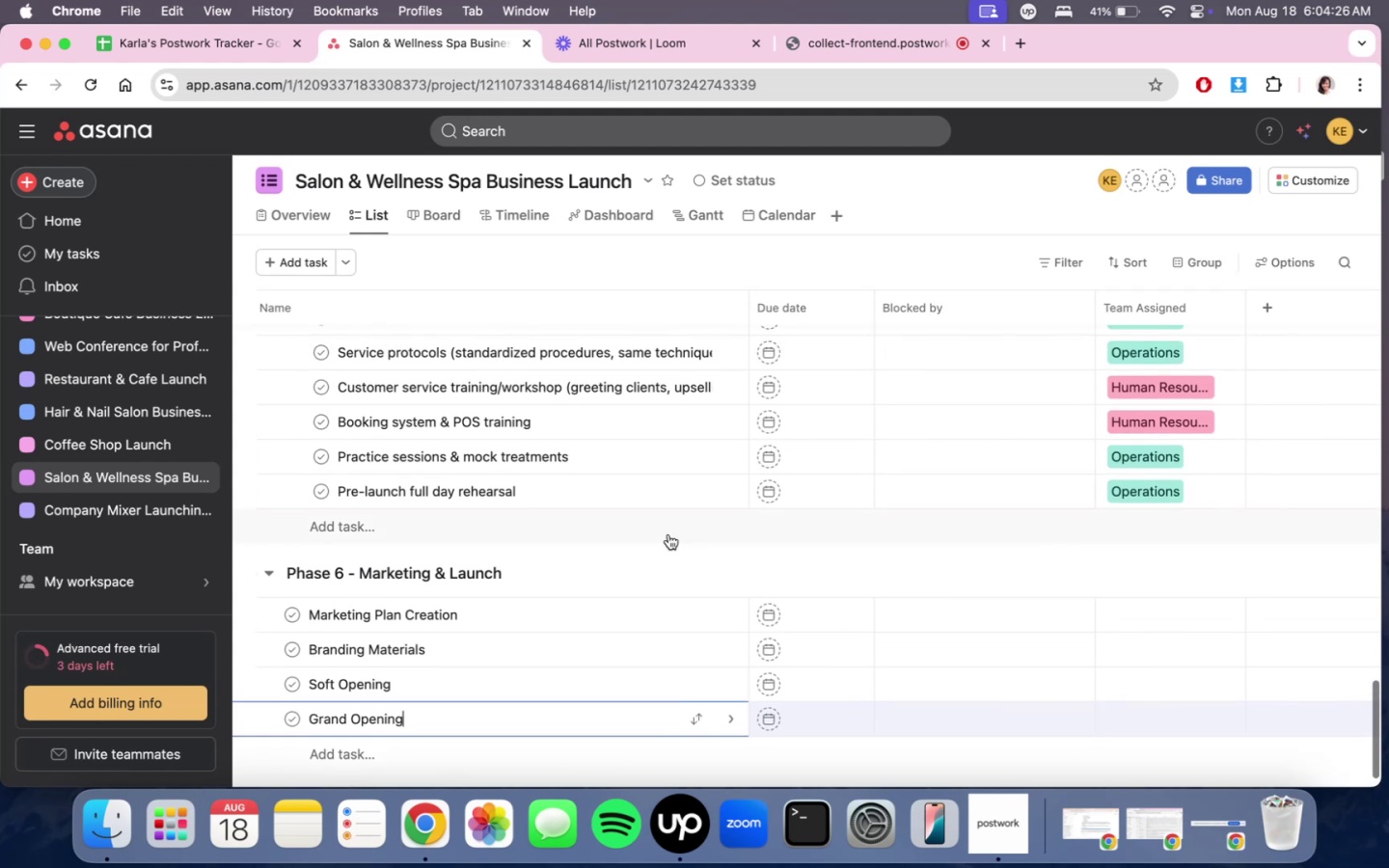 
scroll: coordinate [687, 555], scroll_direction: down, amount: 6.0
 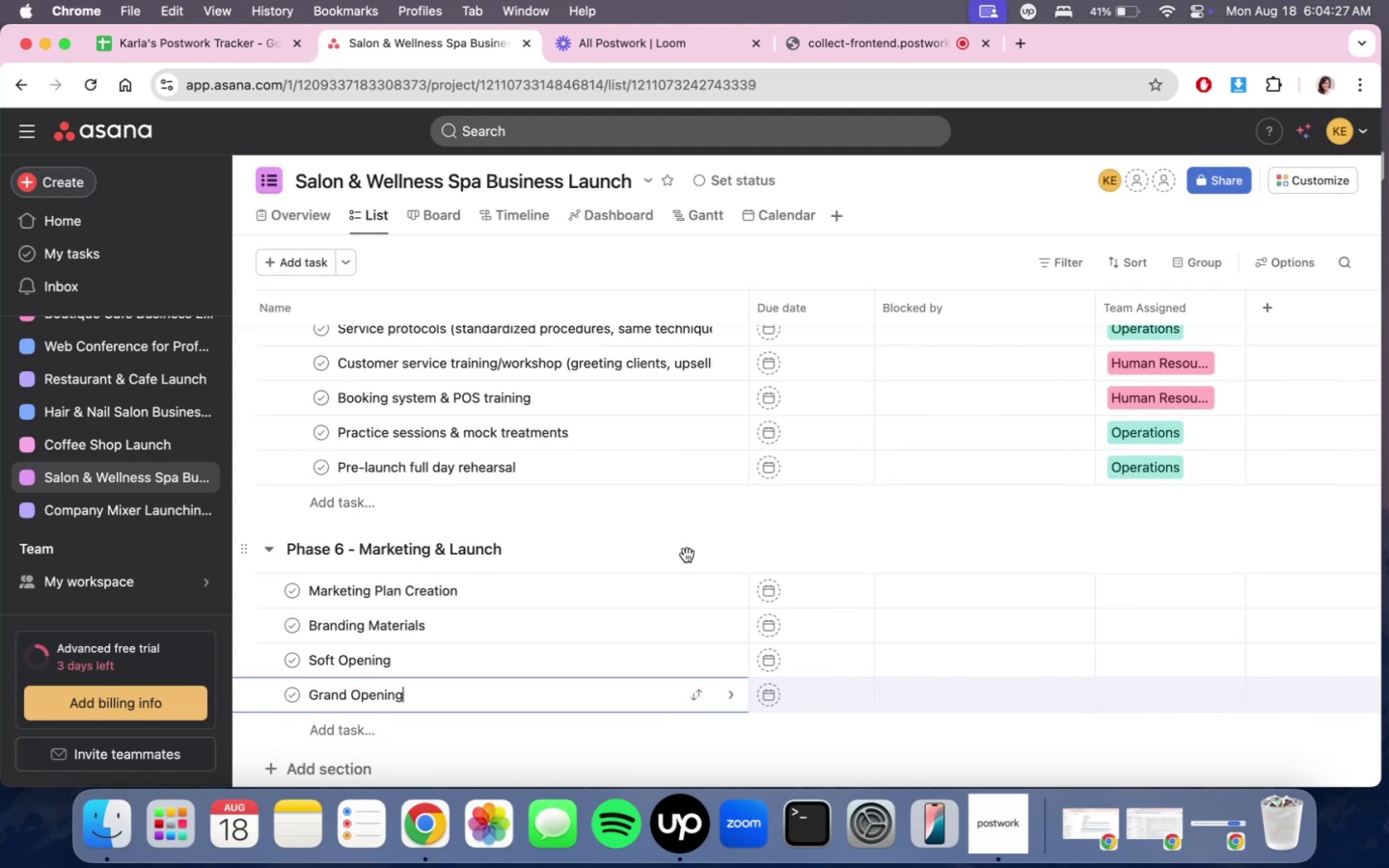 
scroll: coordinate [712, 600], scroll_direction: none, amount: 0.0
 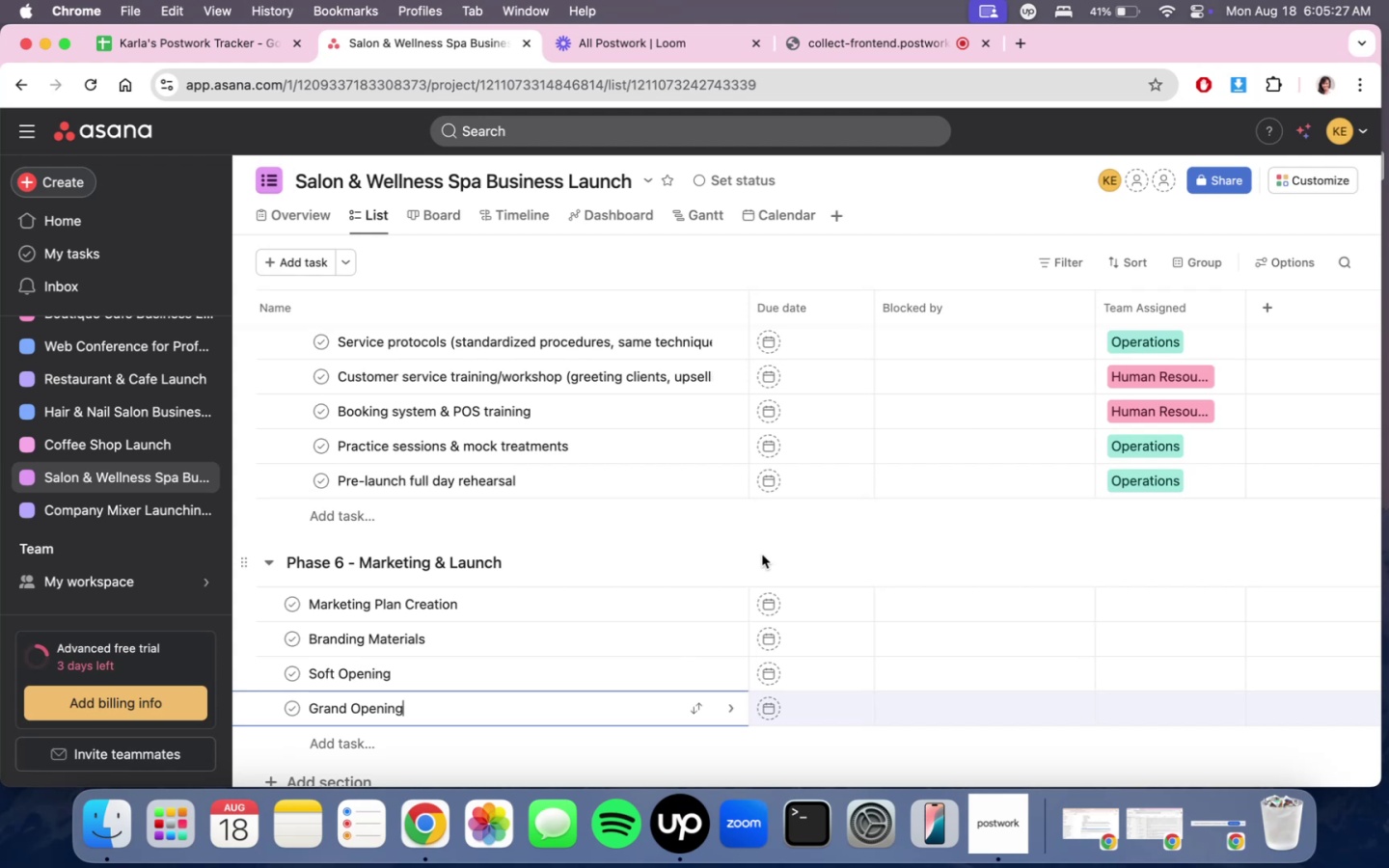 
wait(64.43)
 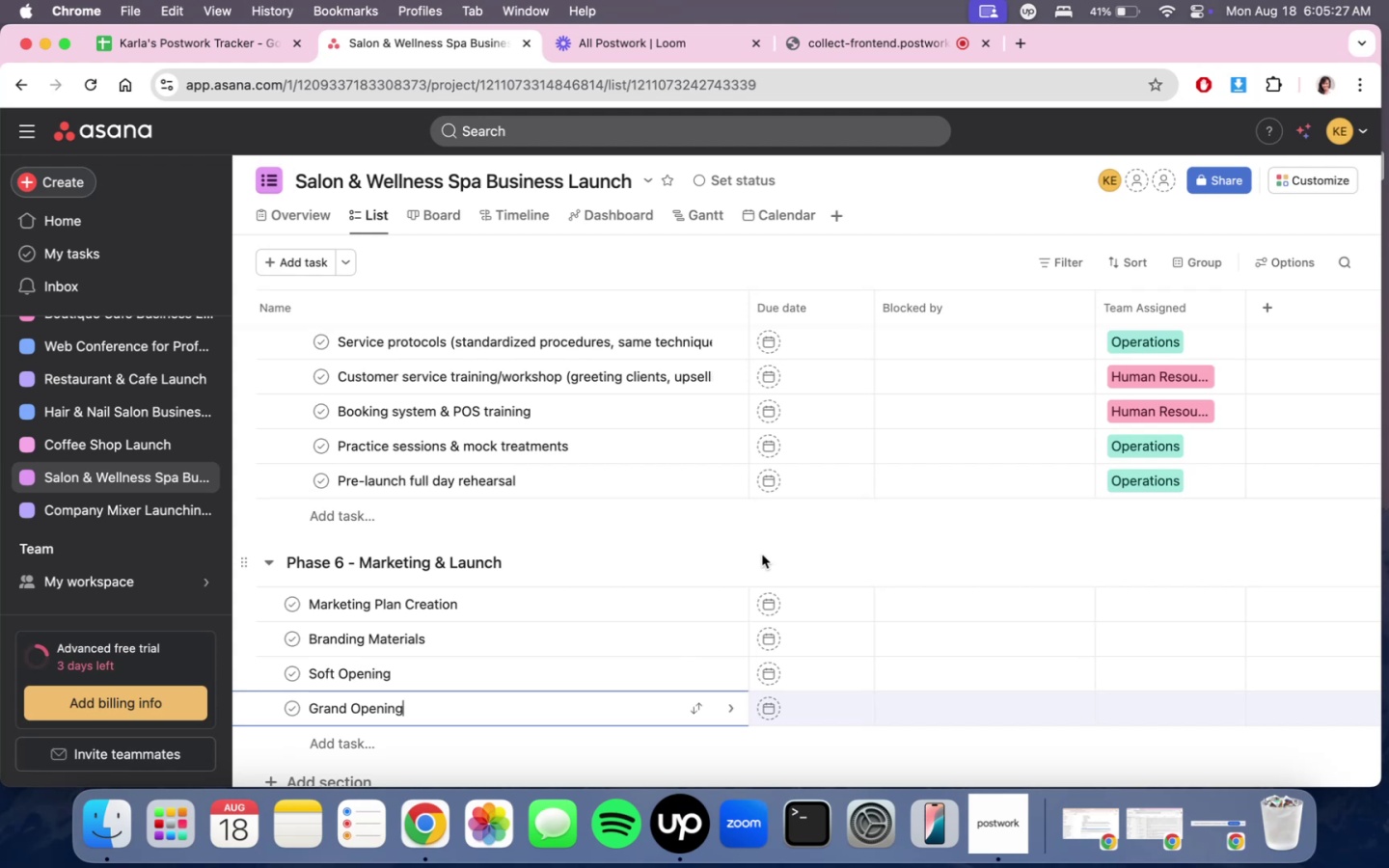 
left_click([609, 597])
 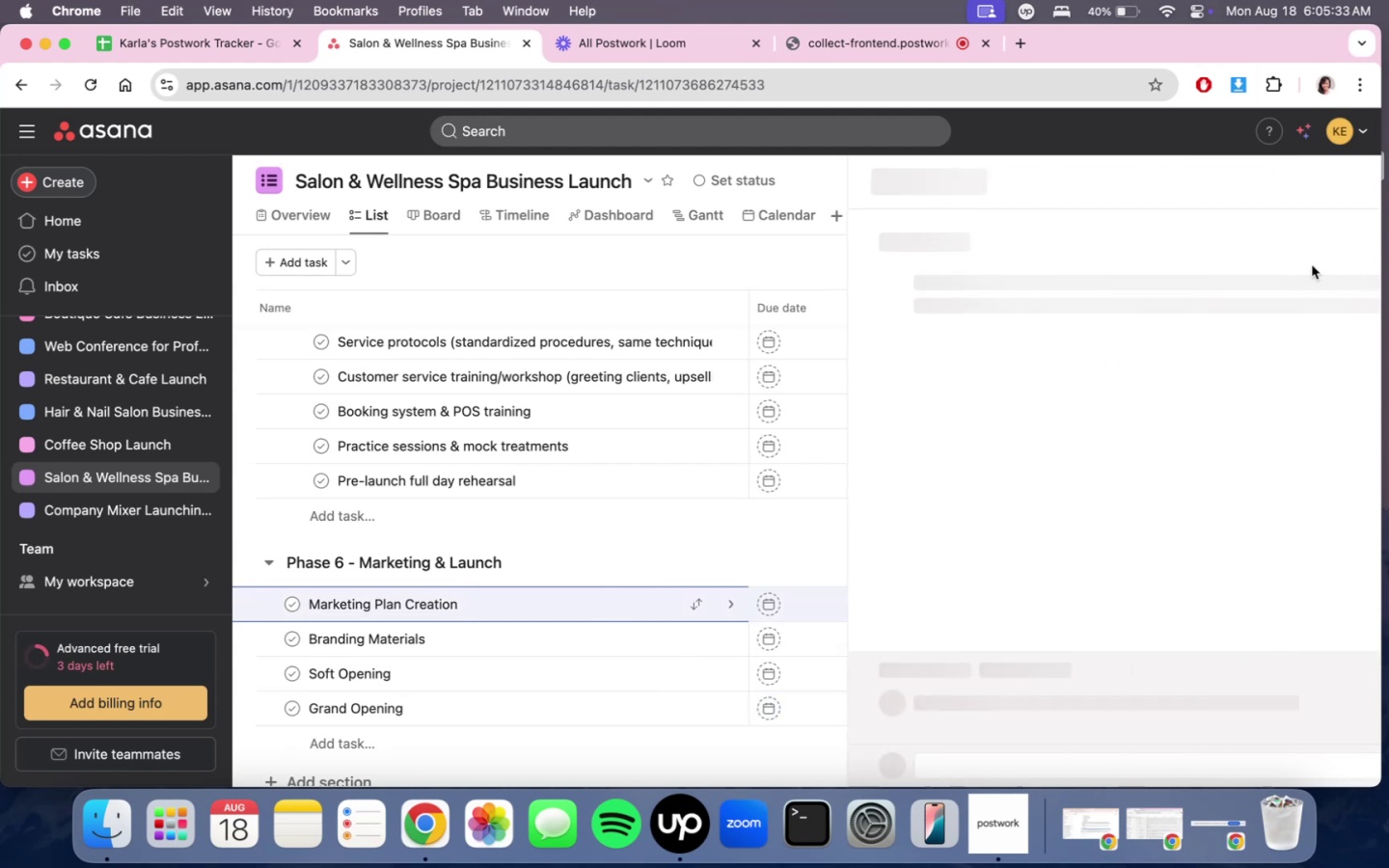 
scroll: coordinate [1038, 493], scroll_direction: down, amount: 21.0
 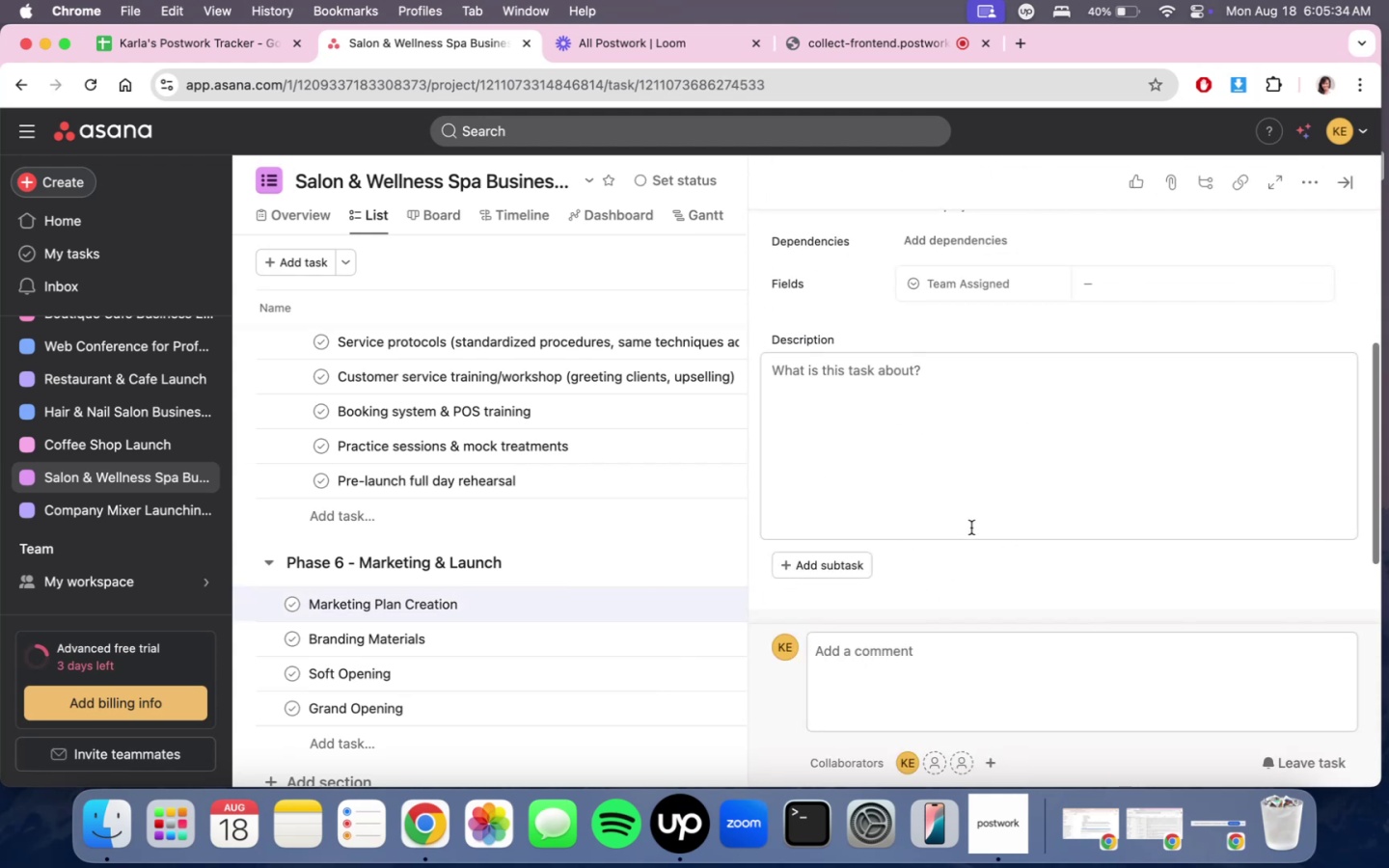 
left_click([967, 529])
 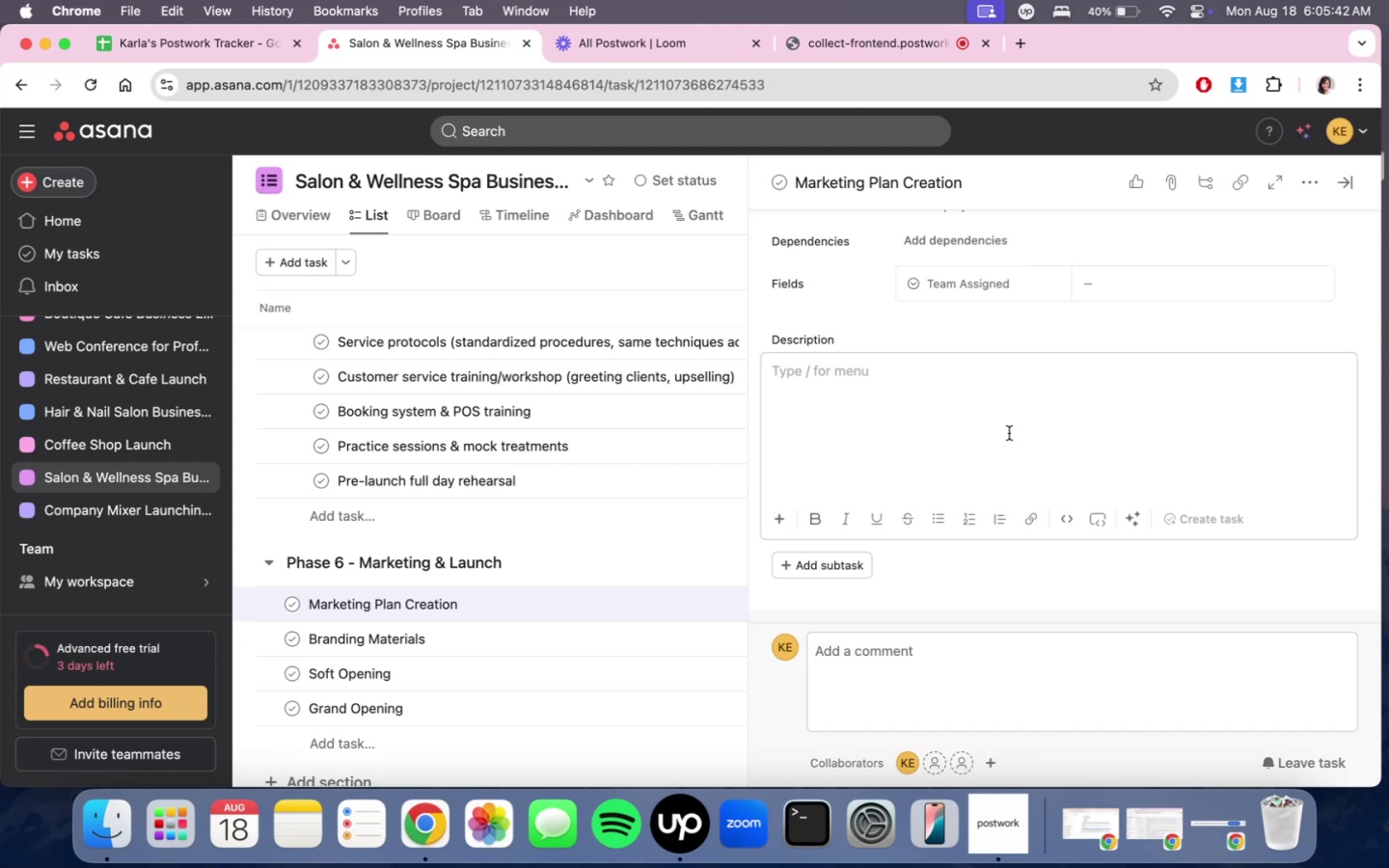 
wait(12.73)
 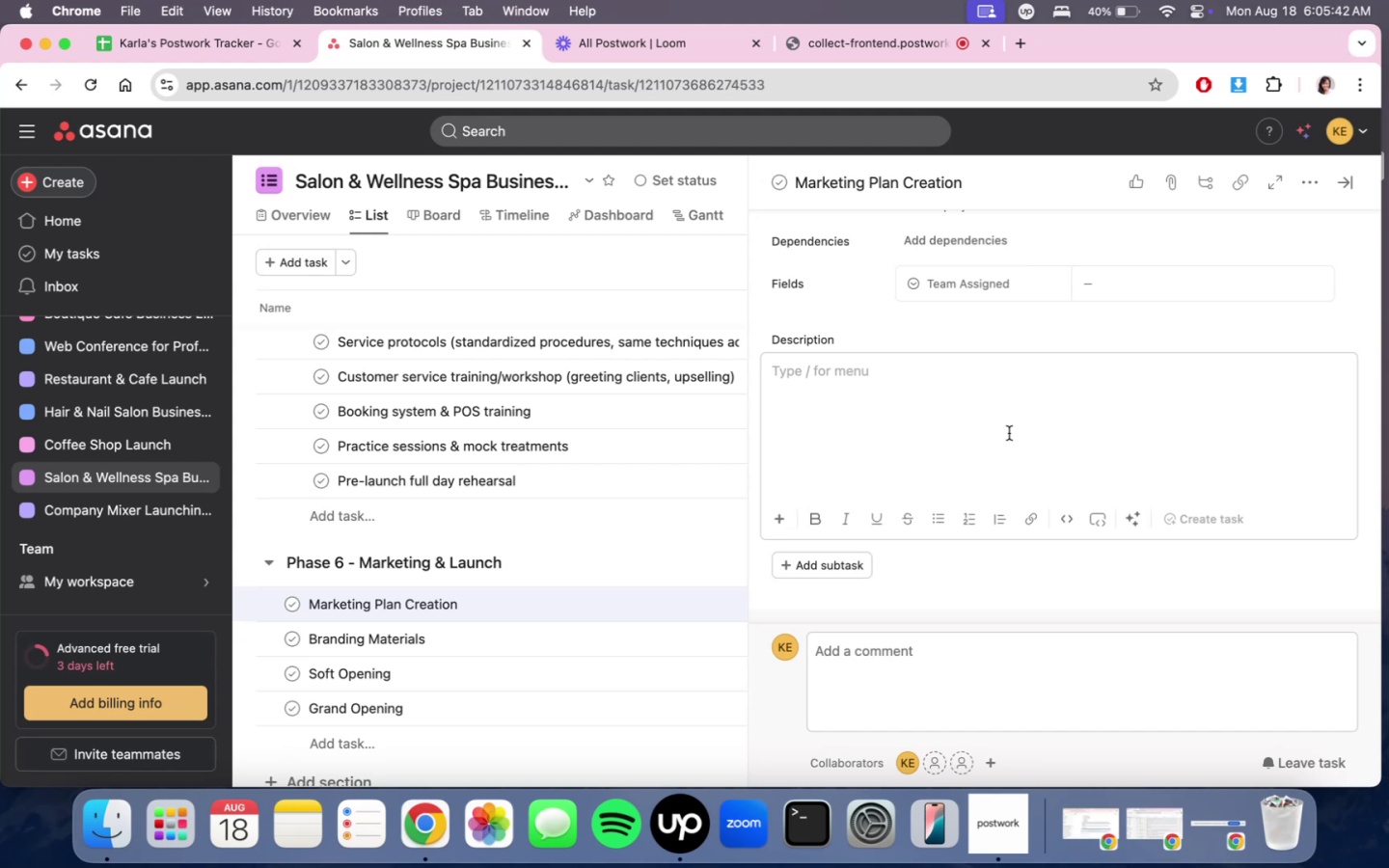 
key(Control+ControlLeft)
 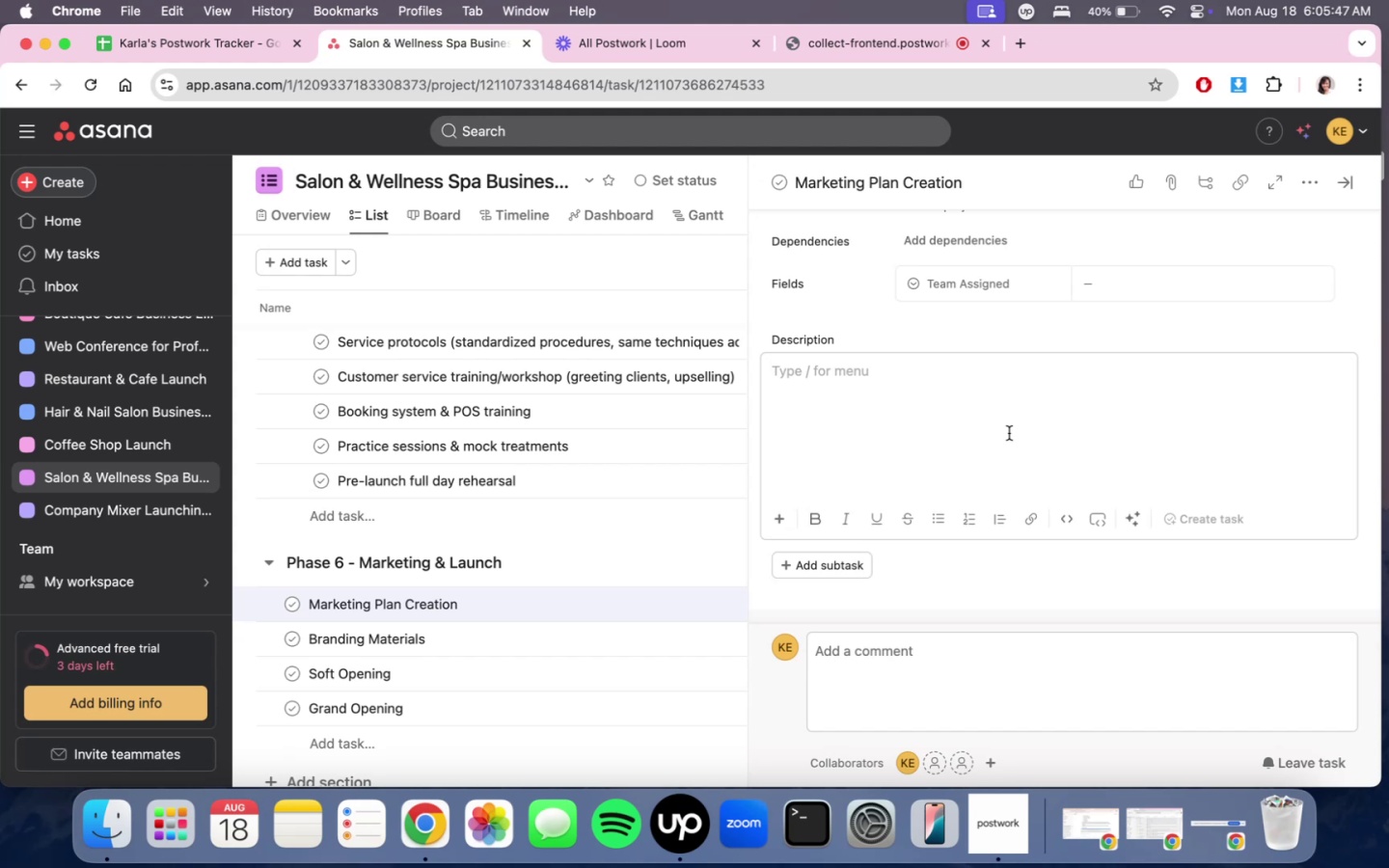 
key(Control+P)
 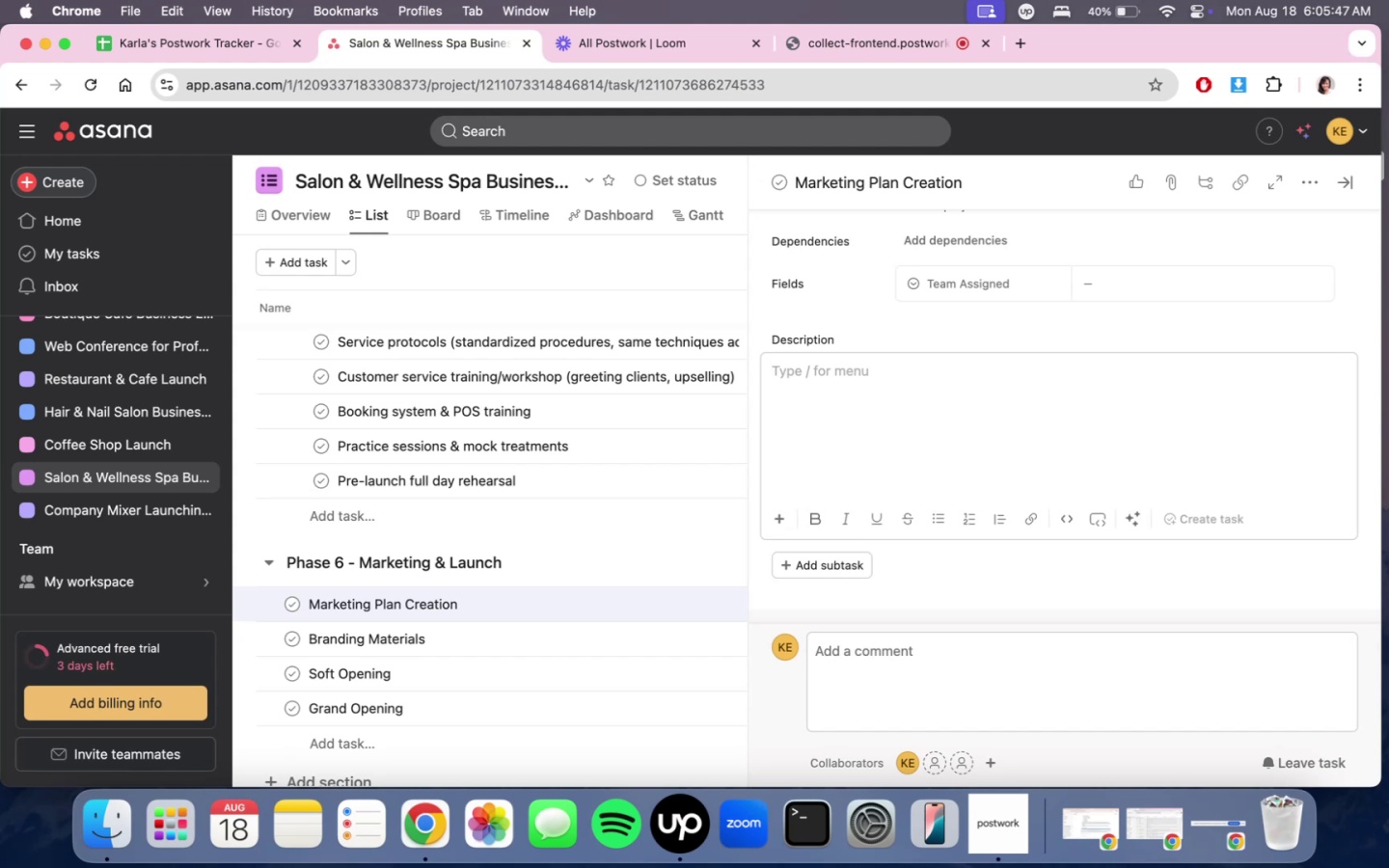 
type(lan )
key(Backspace)
key(Backspace)
key(Backspace)
key(Backspace)
type(Plan re)
key(Backspace)
key(Backspace)
type(pre-launch and lacun)
key(Backspace)
key(Backspace)
key(Backspace)
type(unch marketing. )
 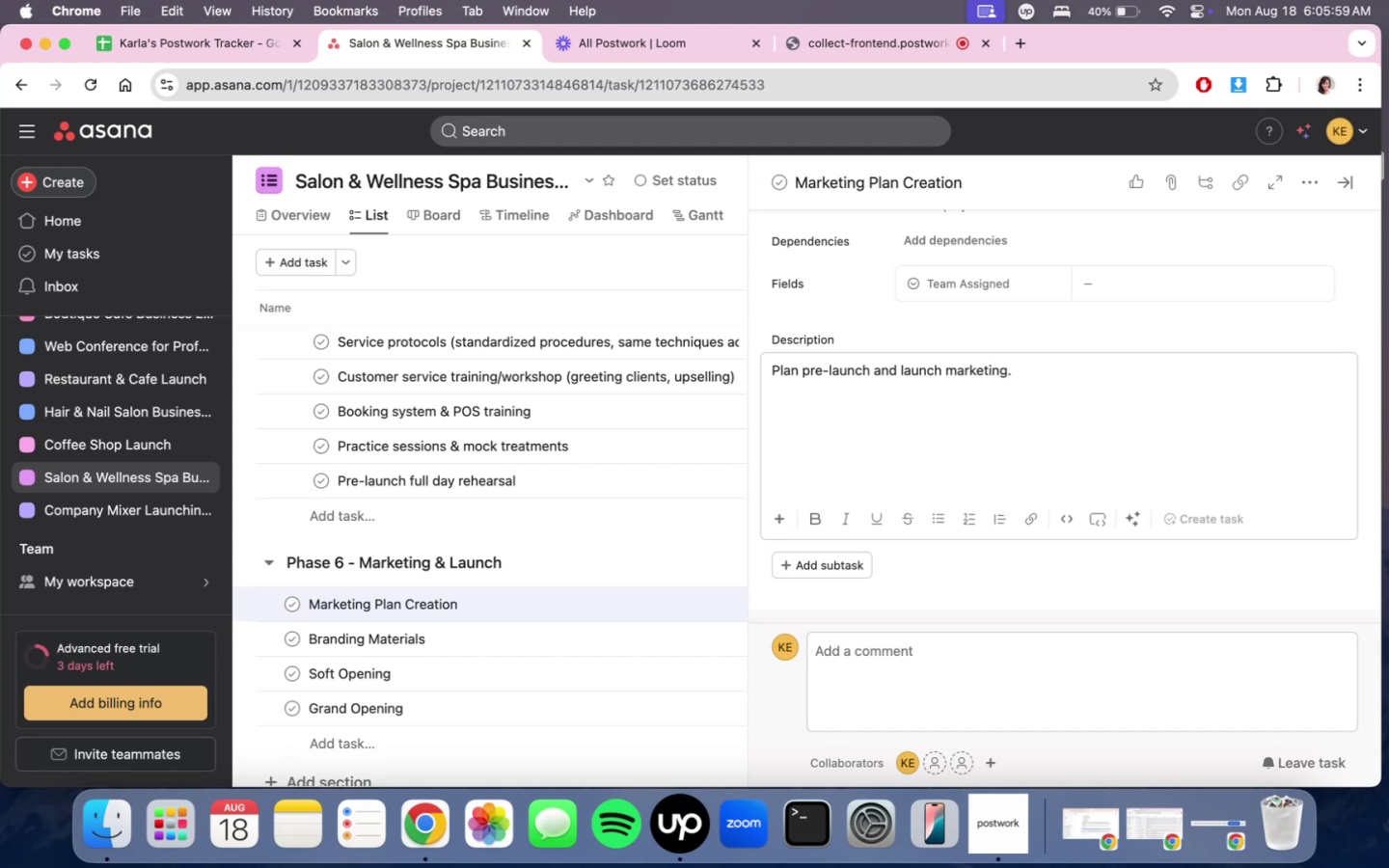 
scroll: coordinate [984, 470], scroll_direction: up, amount: 7.0
 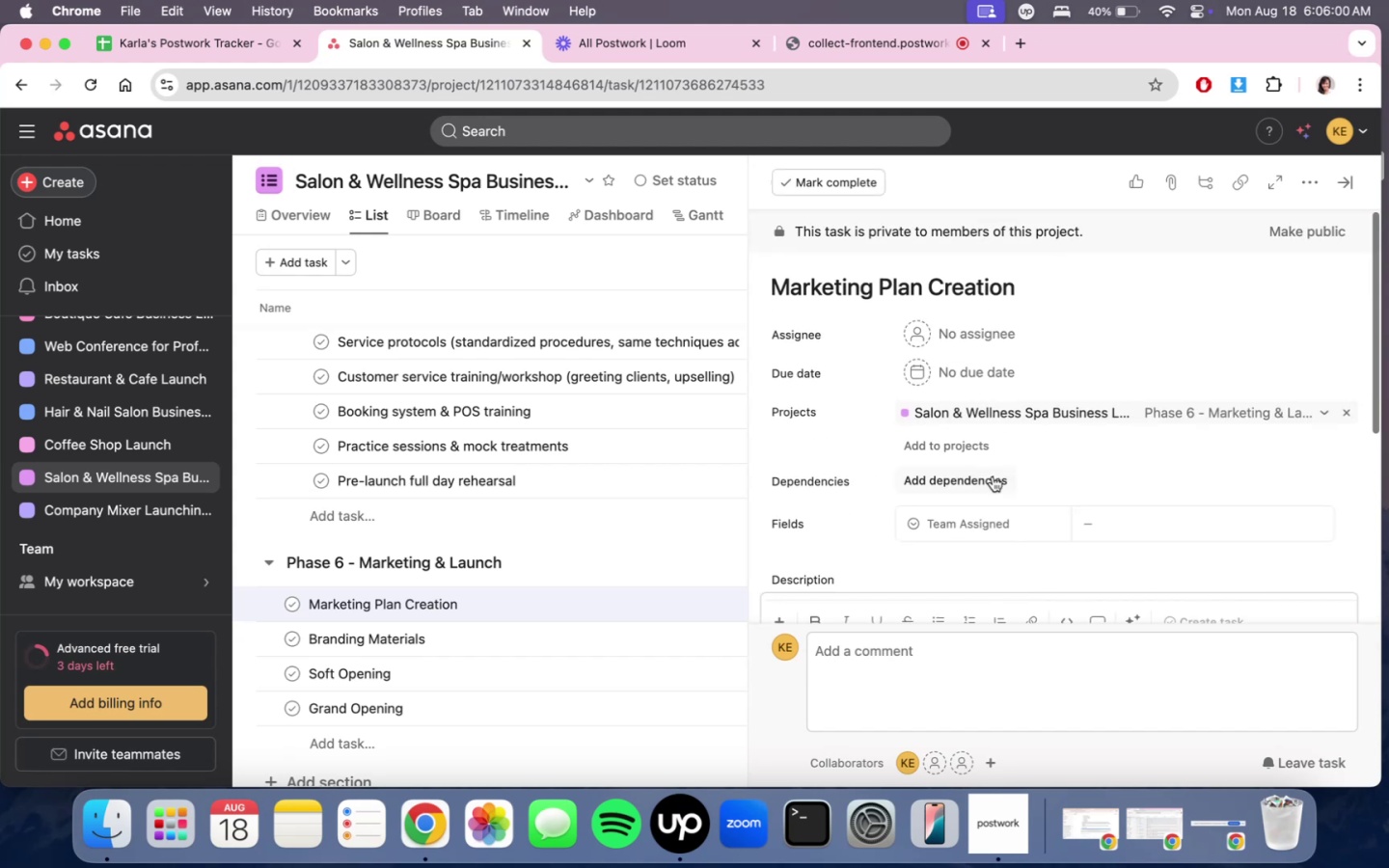 
left_click([991, 479])
 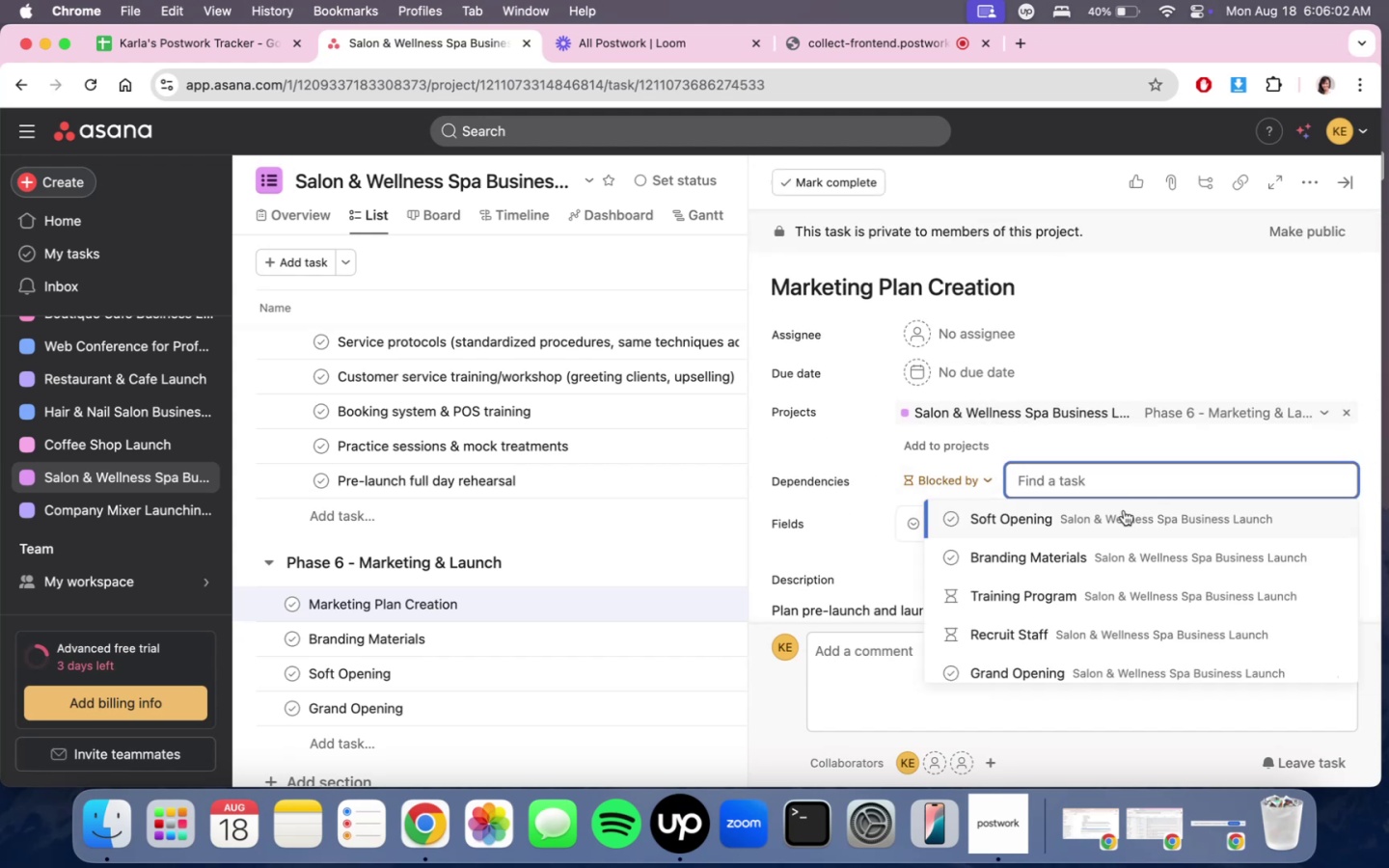 
type(ser)
 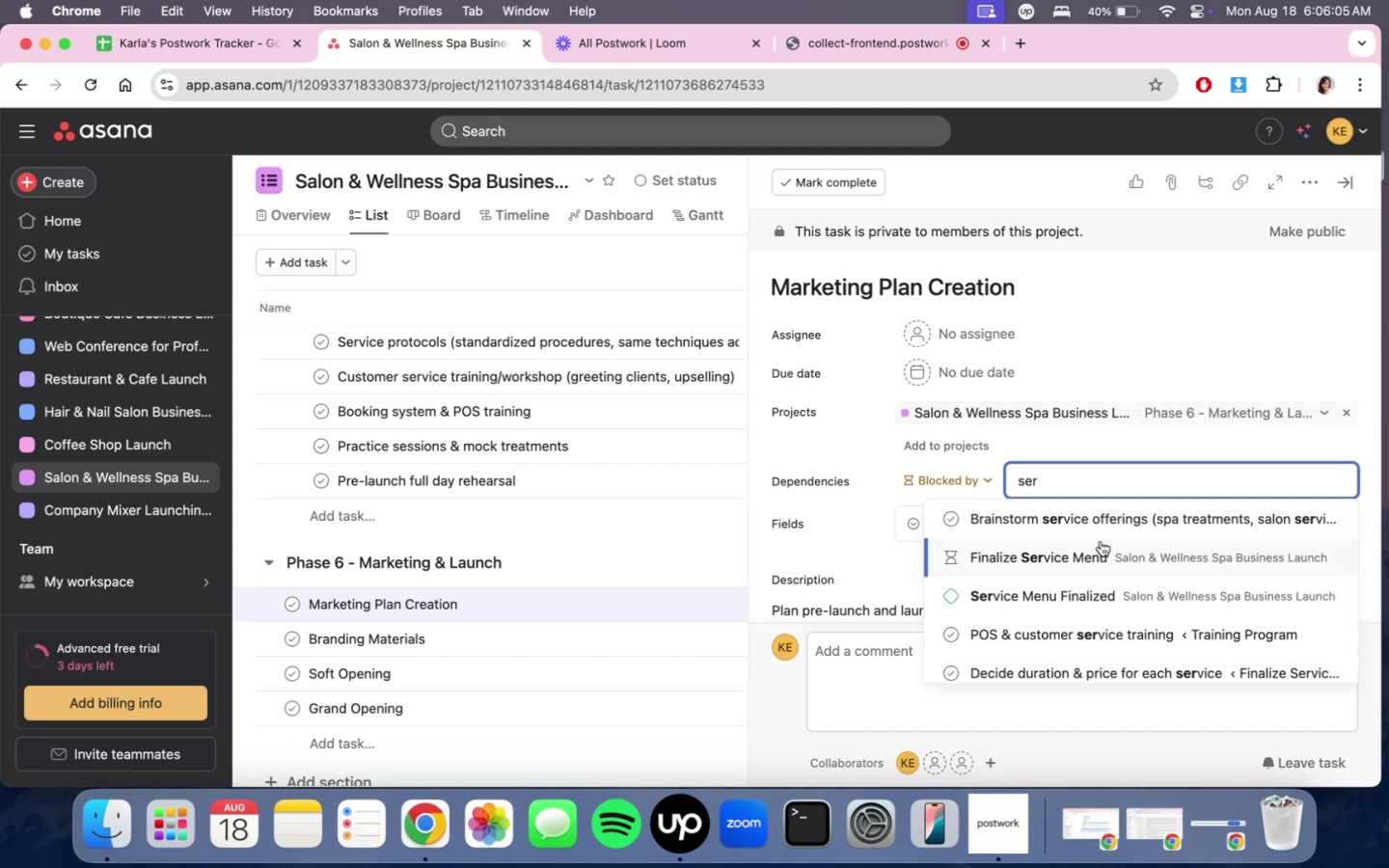 
left_click([1101, 541])
 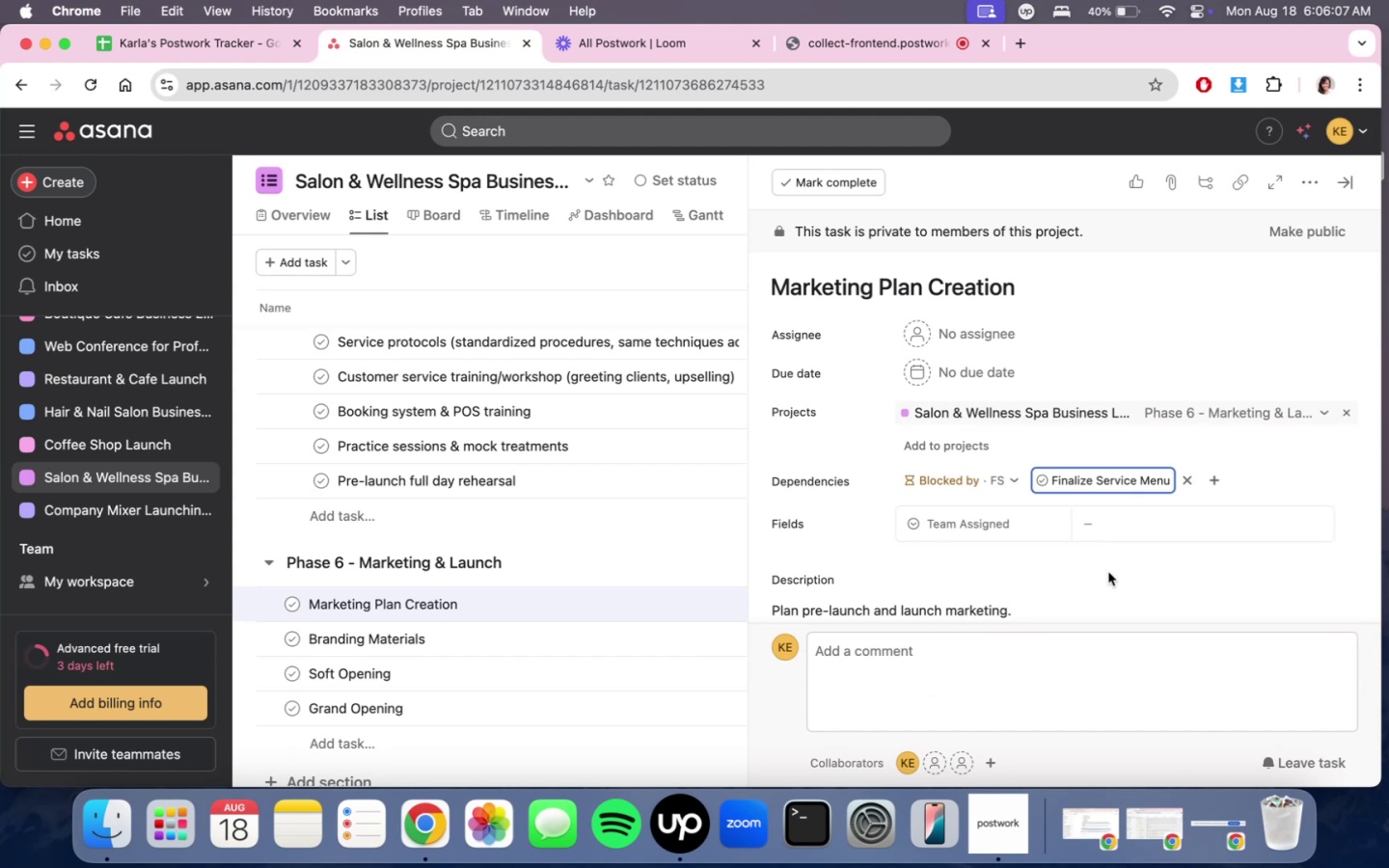 
scroll: coordinate [1014, 534], scroll_direction: down, amount: 8.0
 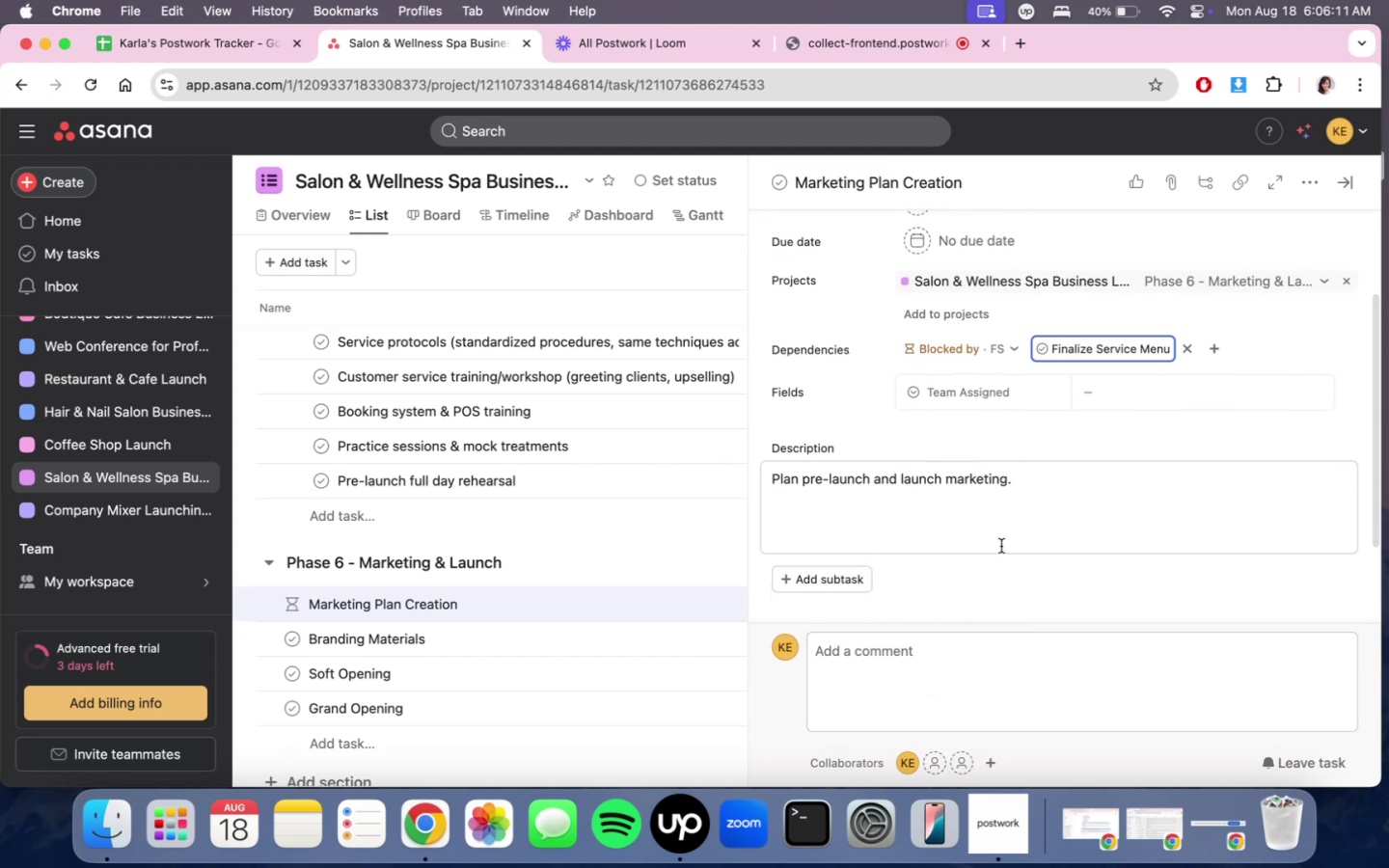 
left_click([838, 581])
 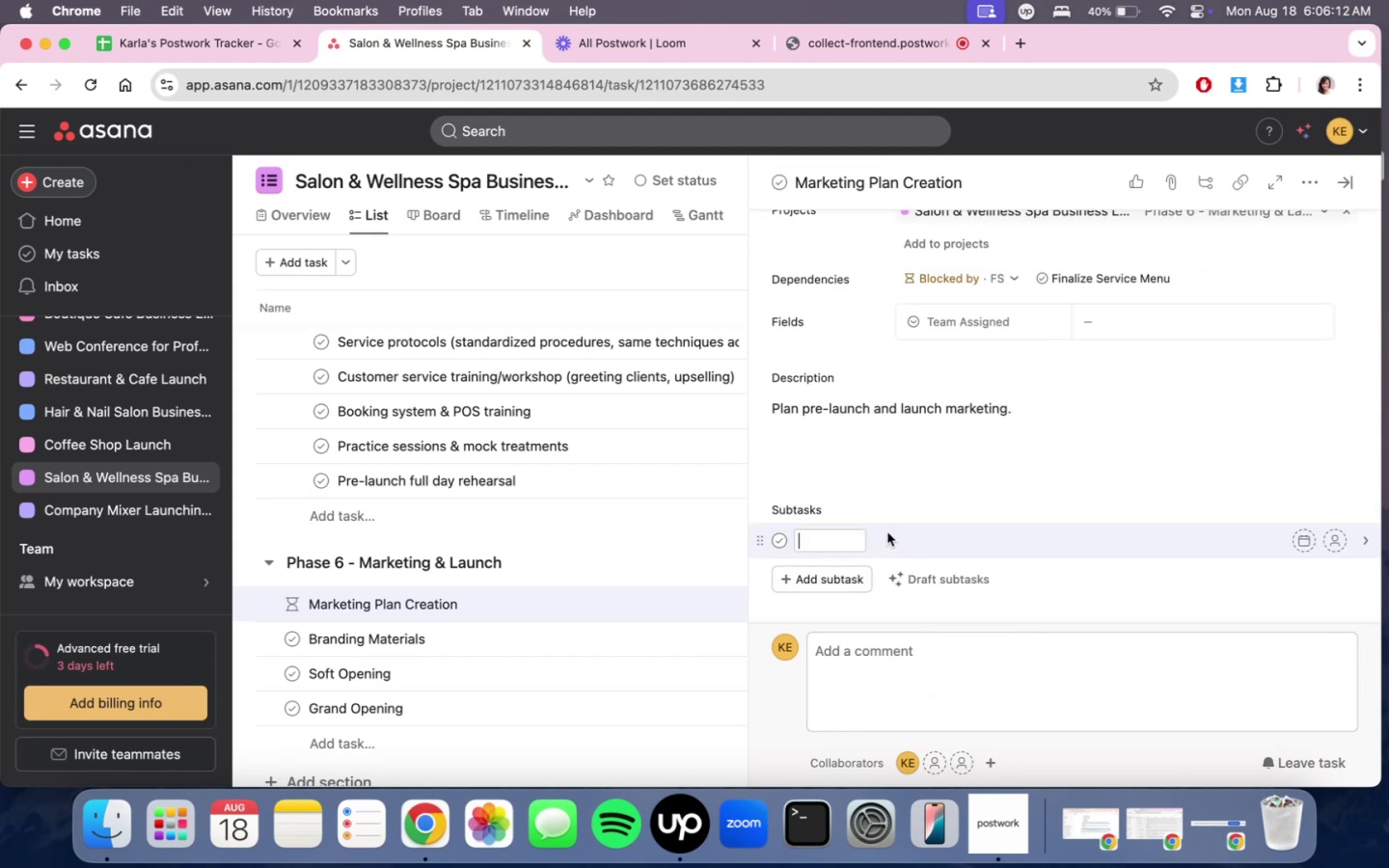 
type(Create social media strategy)
 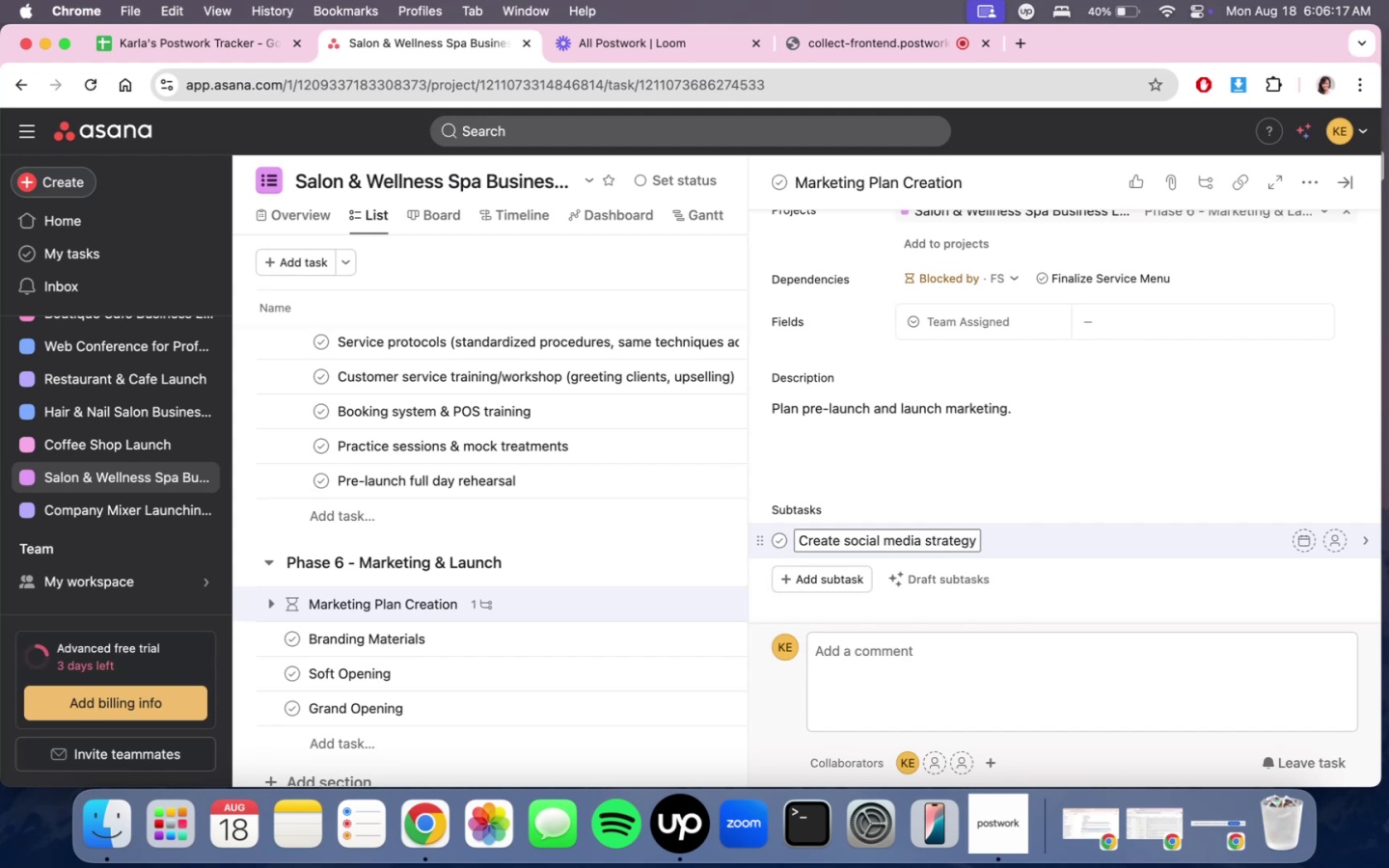 
key(Enter)
 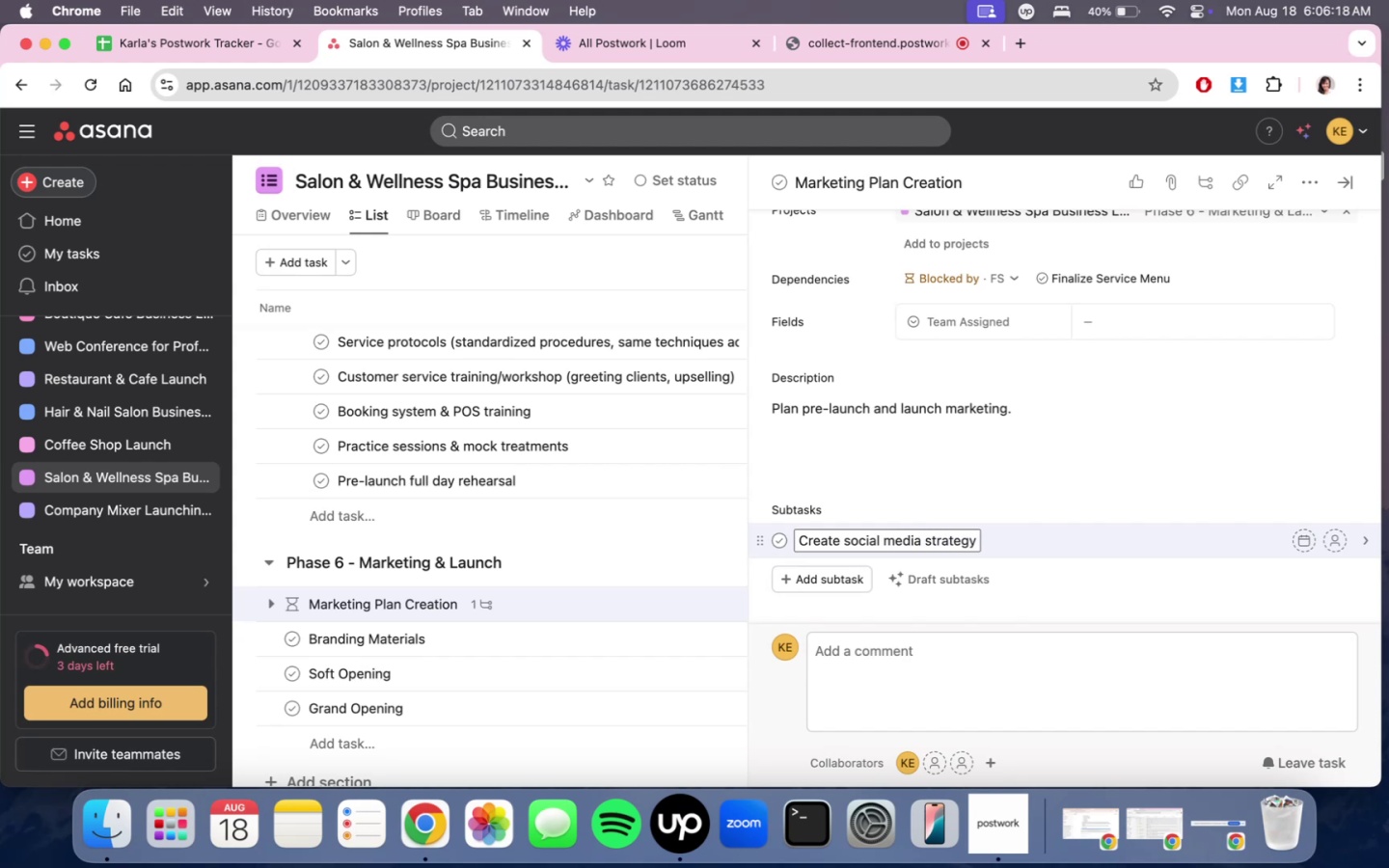 
type(Schedule pre-launch teaser campaigns)
 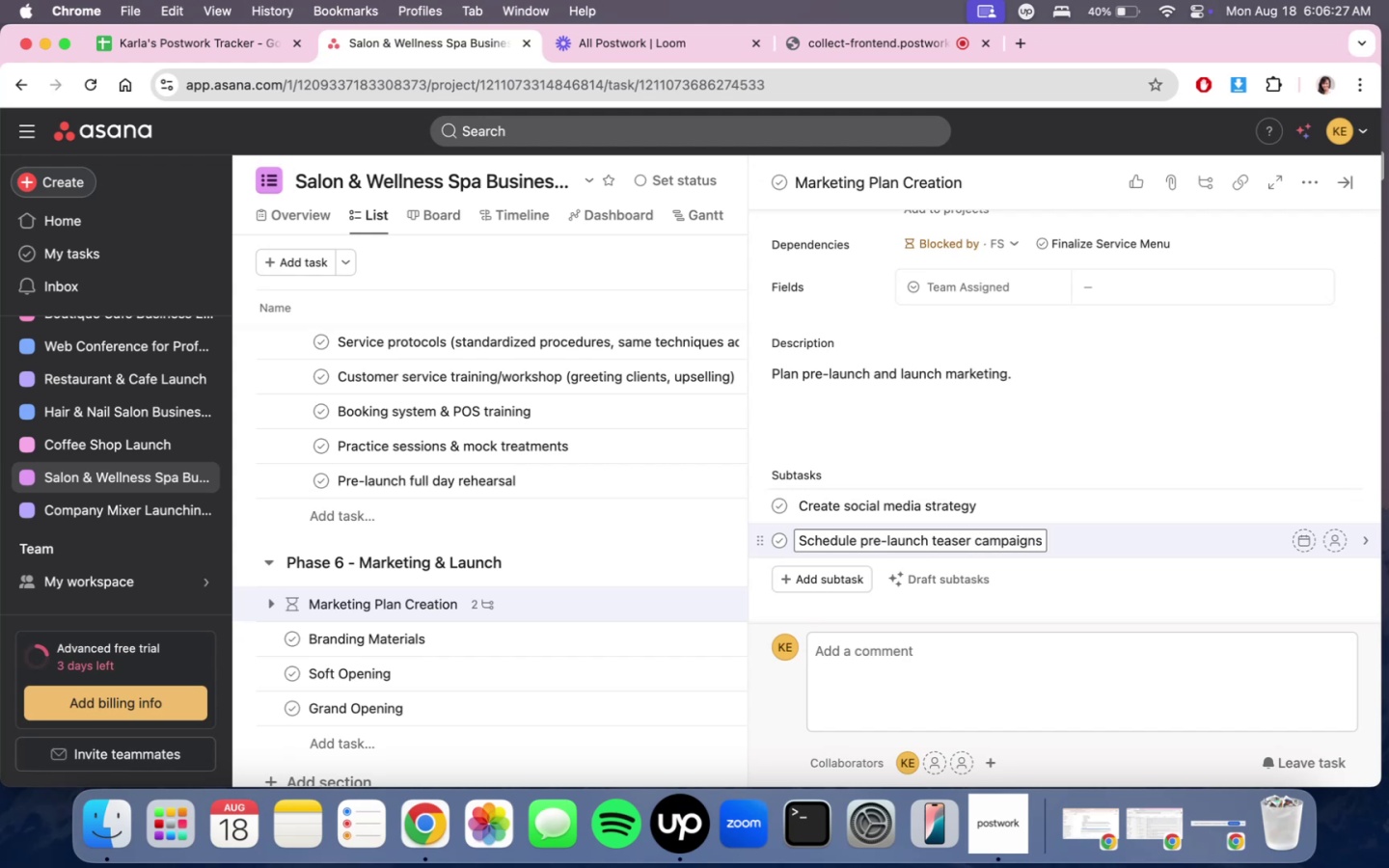 
key(Enter)
 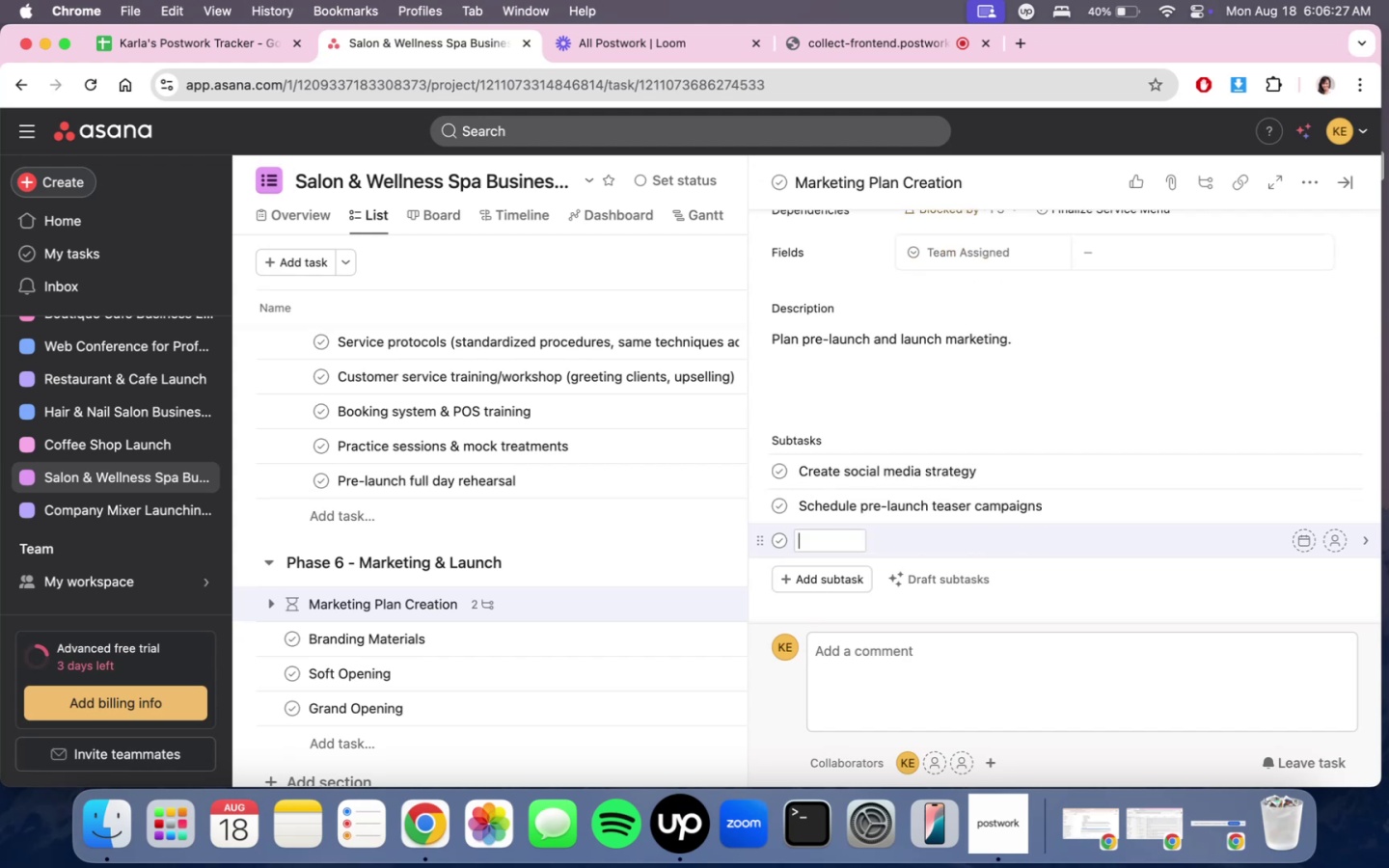 
type(Partner with influencers )
key(Backspace)
type(/ama)
key(Backspace)
type(bassadors)
 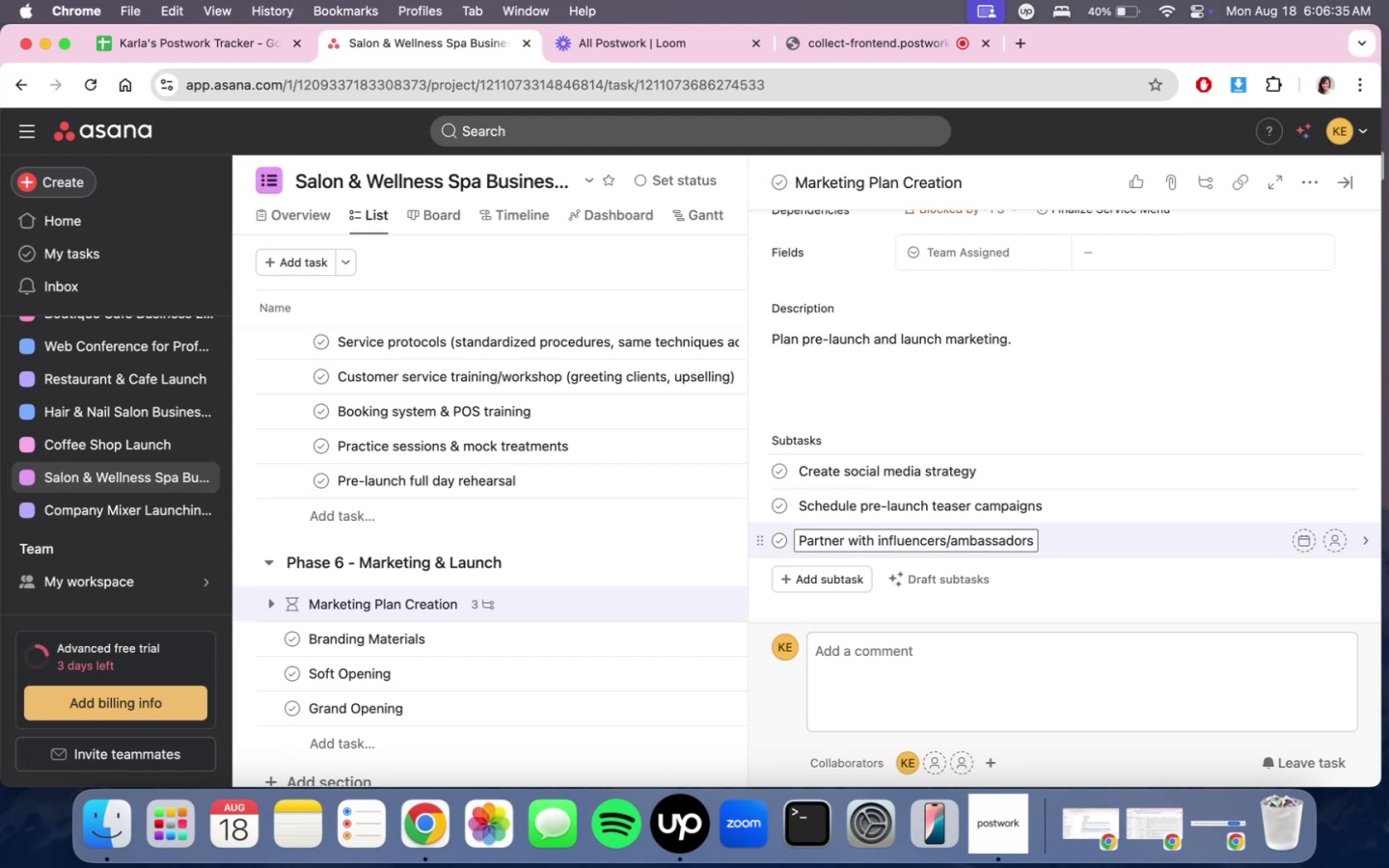 
key(Enter)
 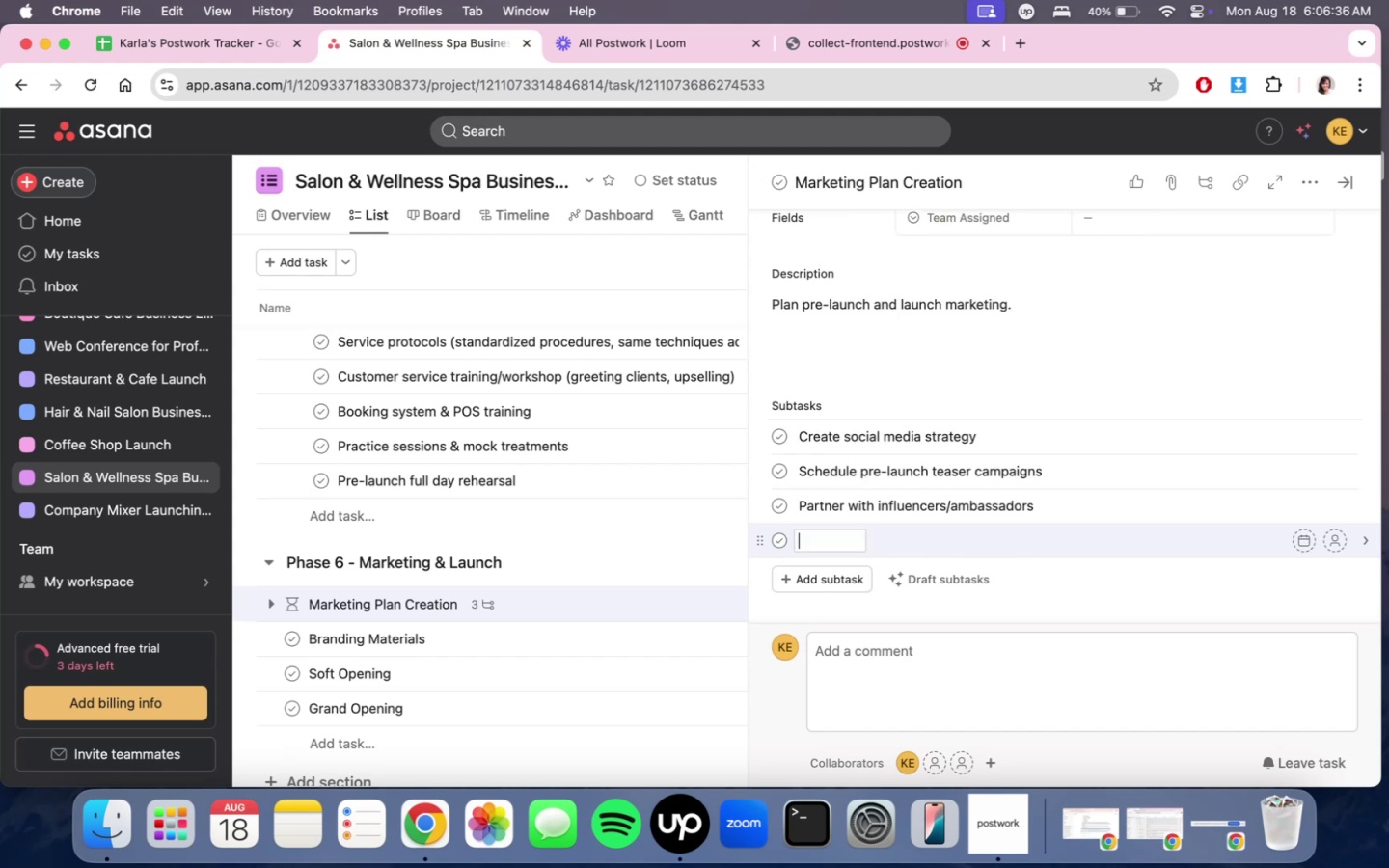 
type(Preper )
key(Backspace)
key(Backspace)
key(Backspace)
type(are PR & prse)
key(Backspace)
key(Backspace)
type(ess release)
 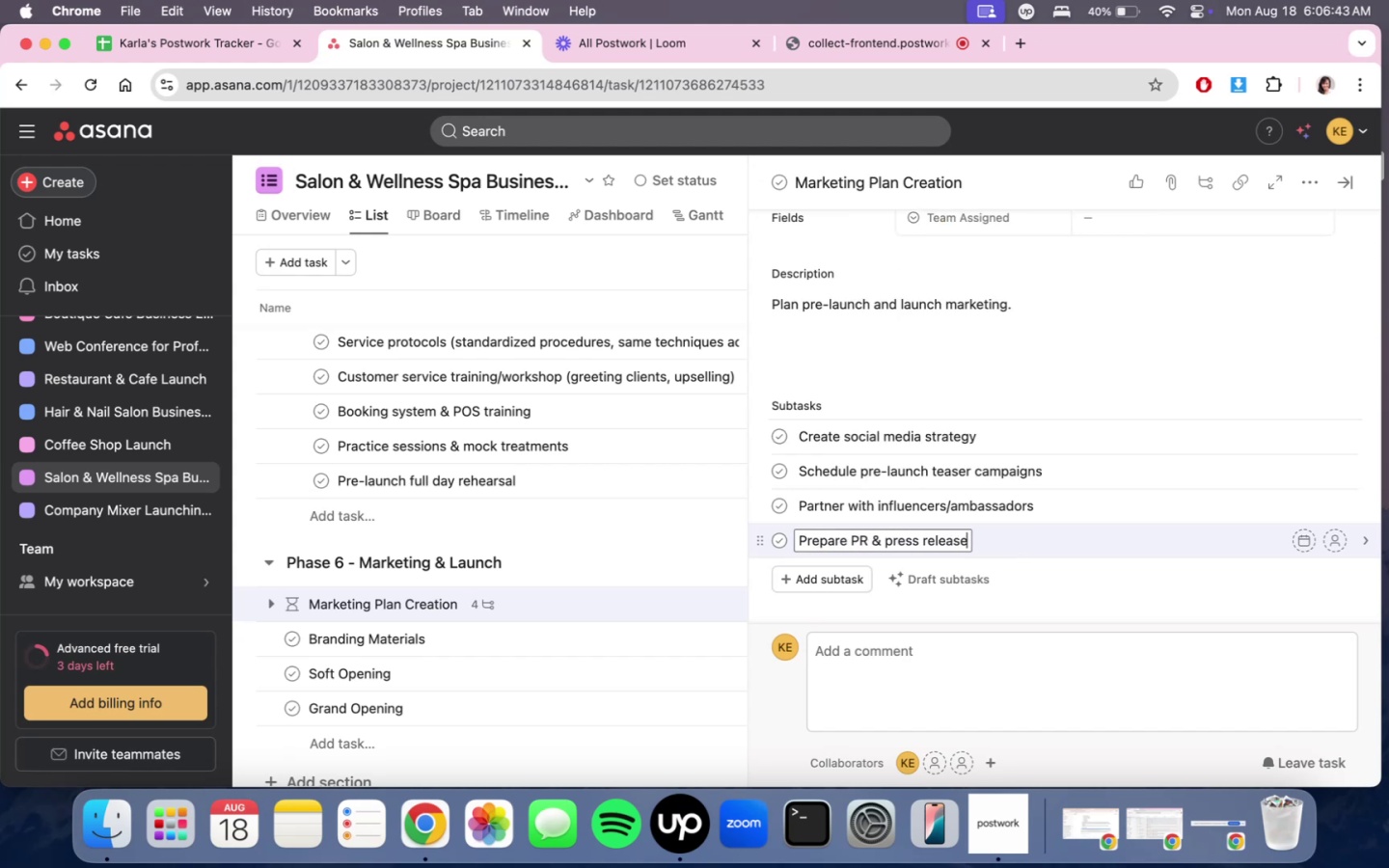 
scroll: coordinate [699, 594], scroll_direction: down, amount: 16.0
 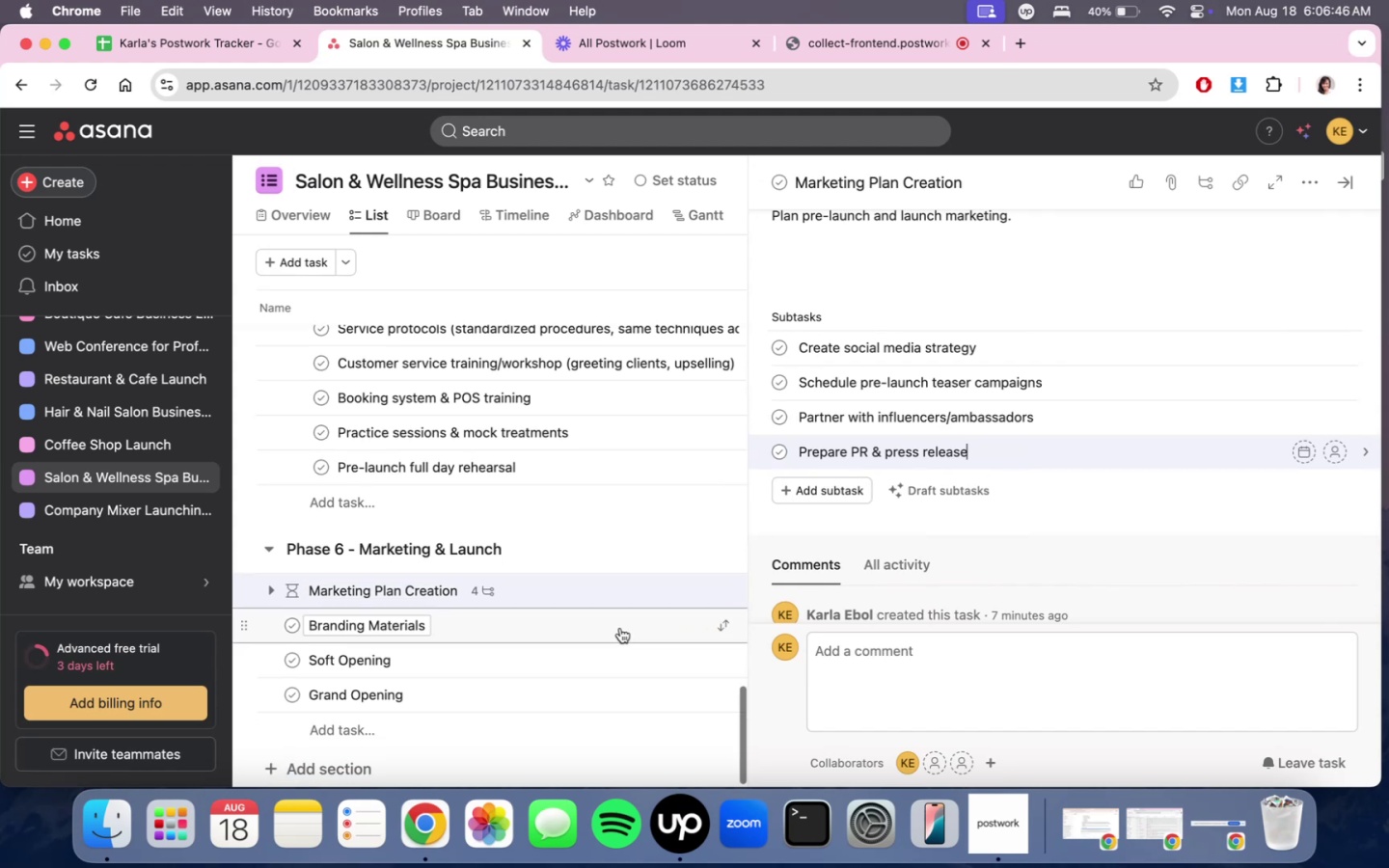 
left_click([620, 628])
 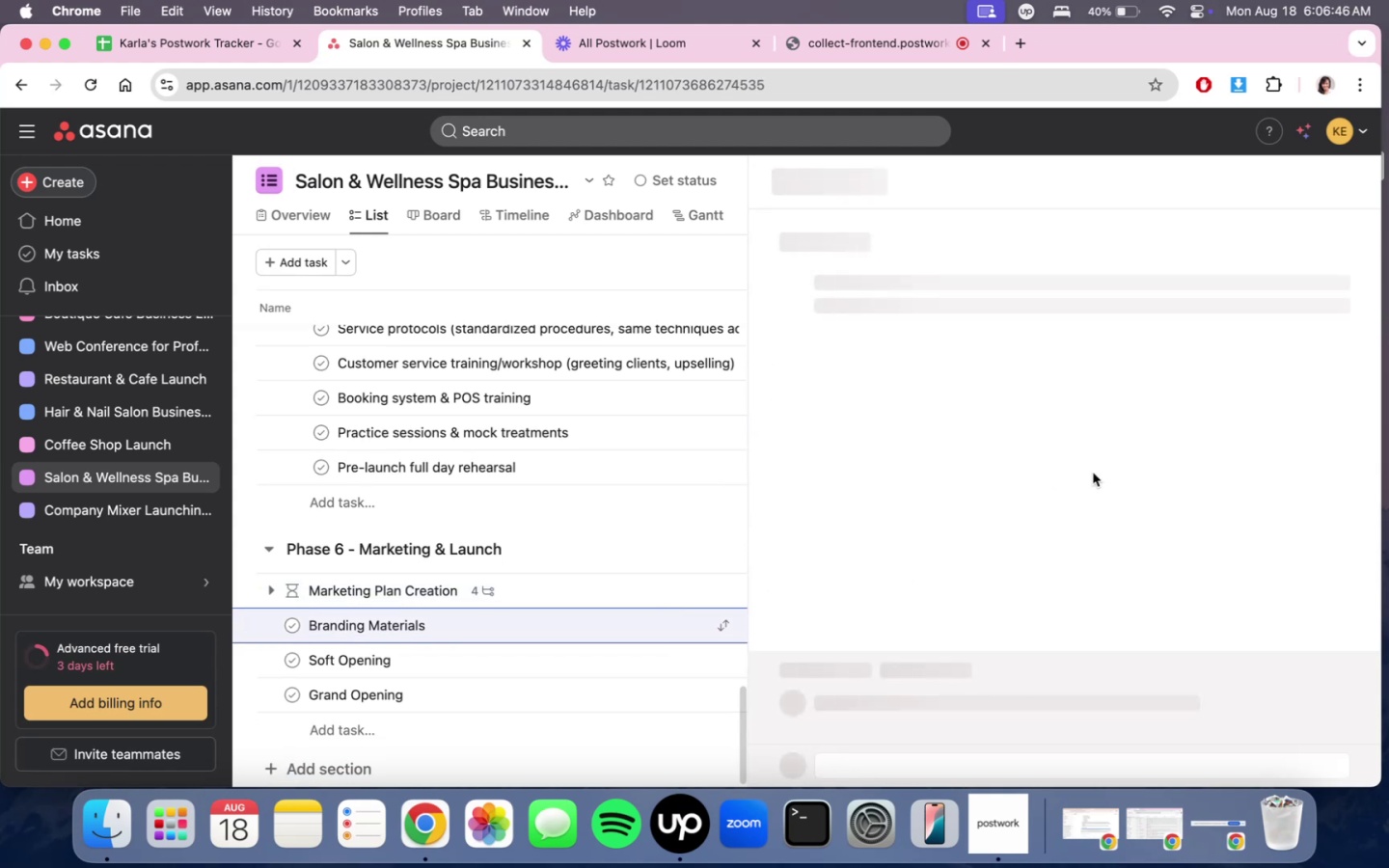 
scroll: coordinate [1048, 540], scroll_direction: up, amount: 24.0
 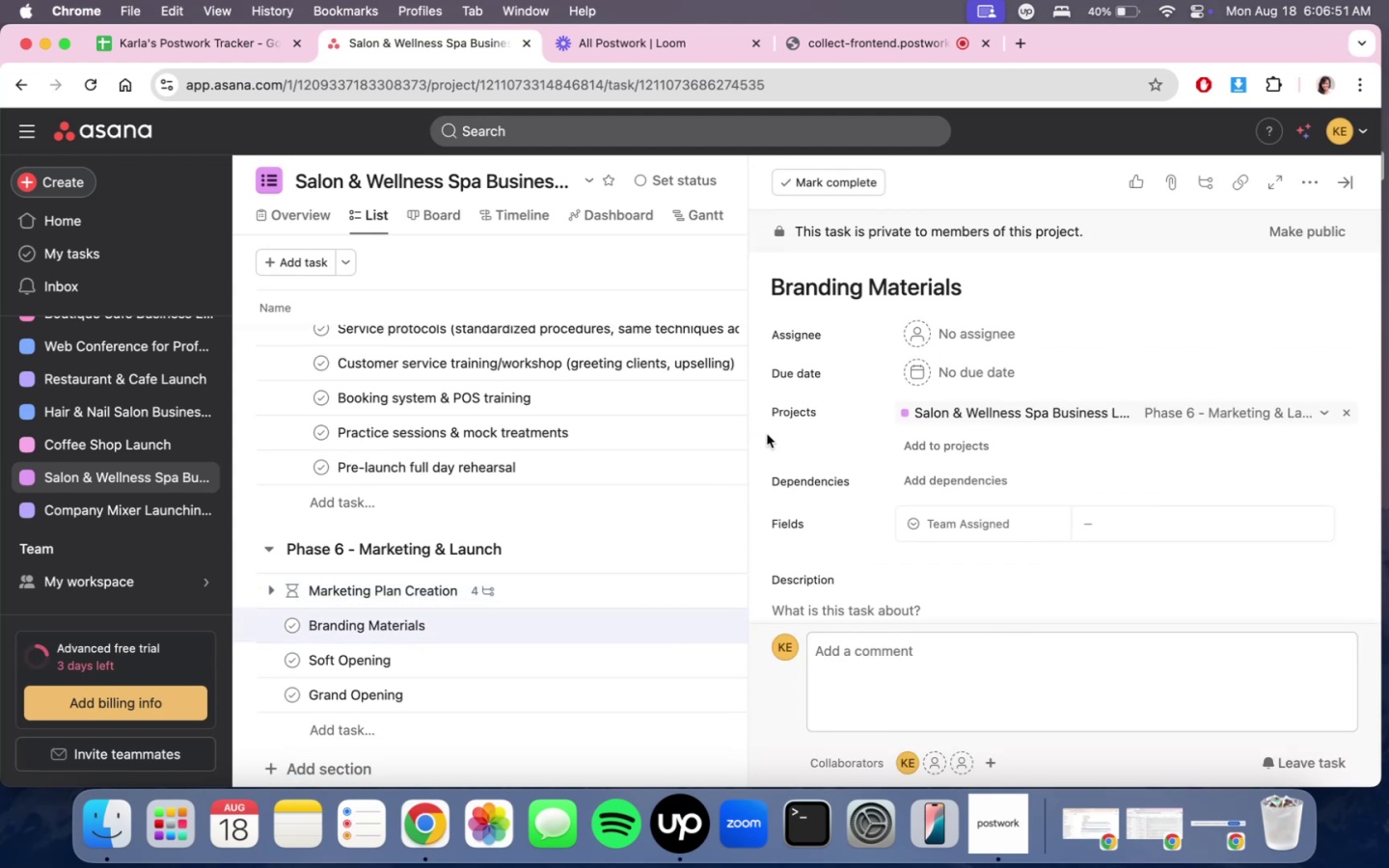 
scroll: coordinate [788, 382], scroll_direction: down, amount: 4.0
 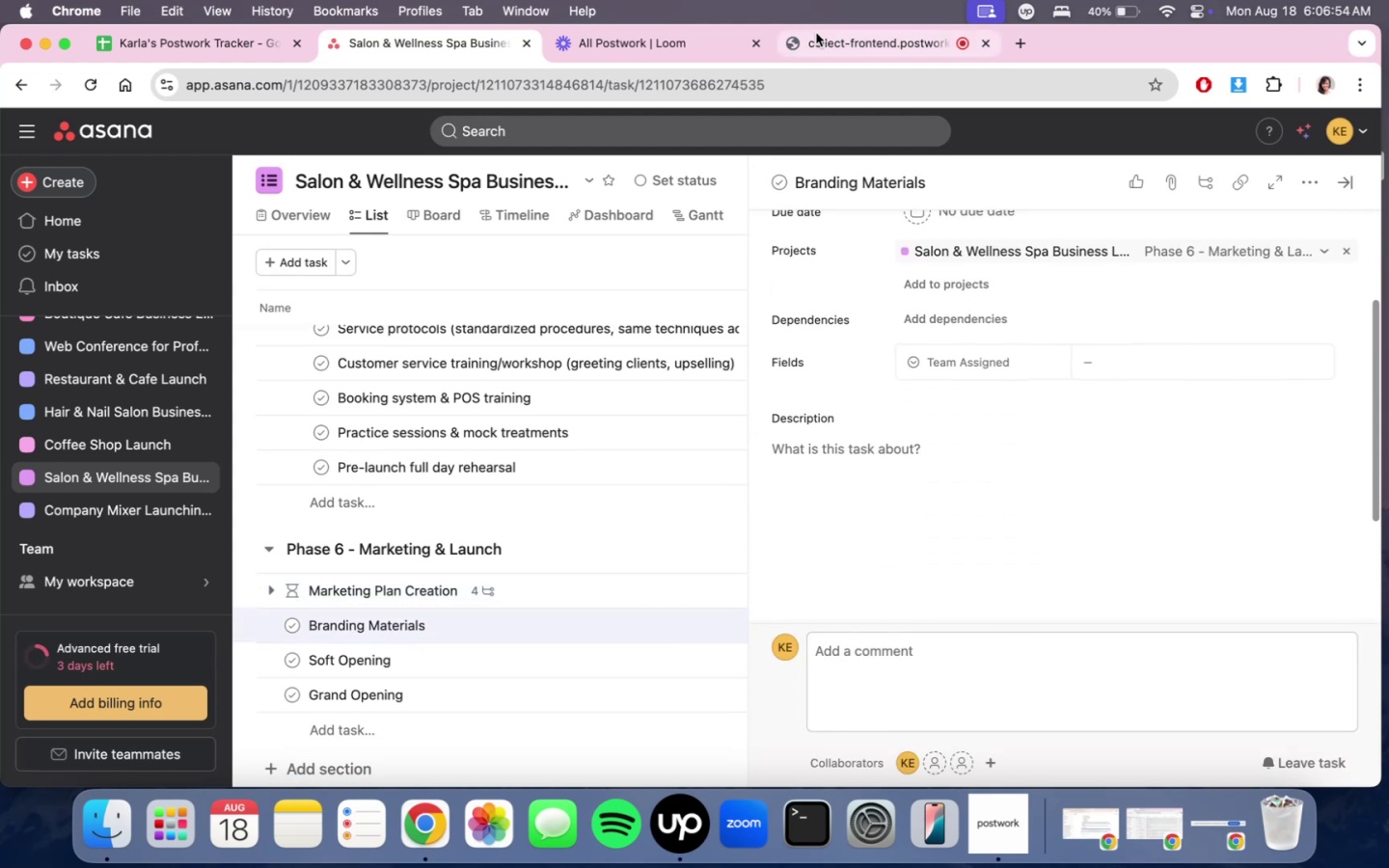 
left_click([815, 41])
 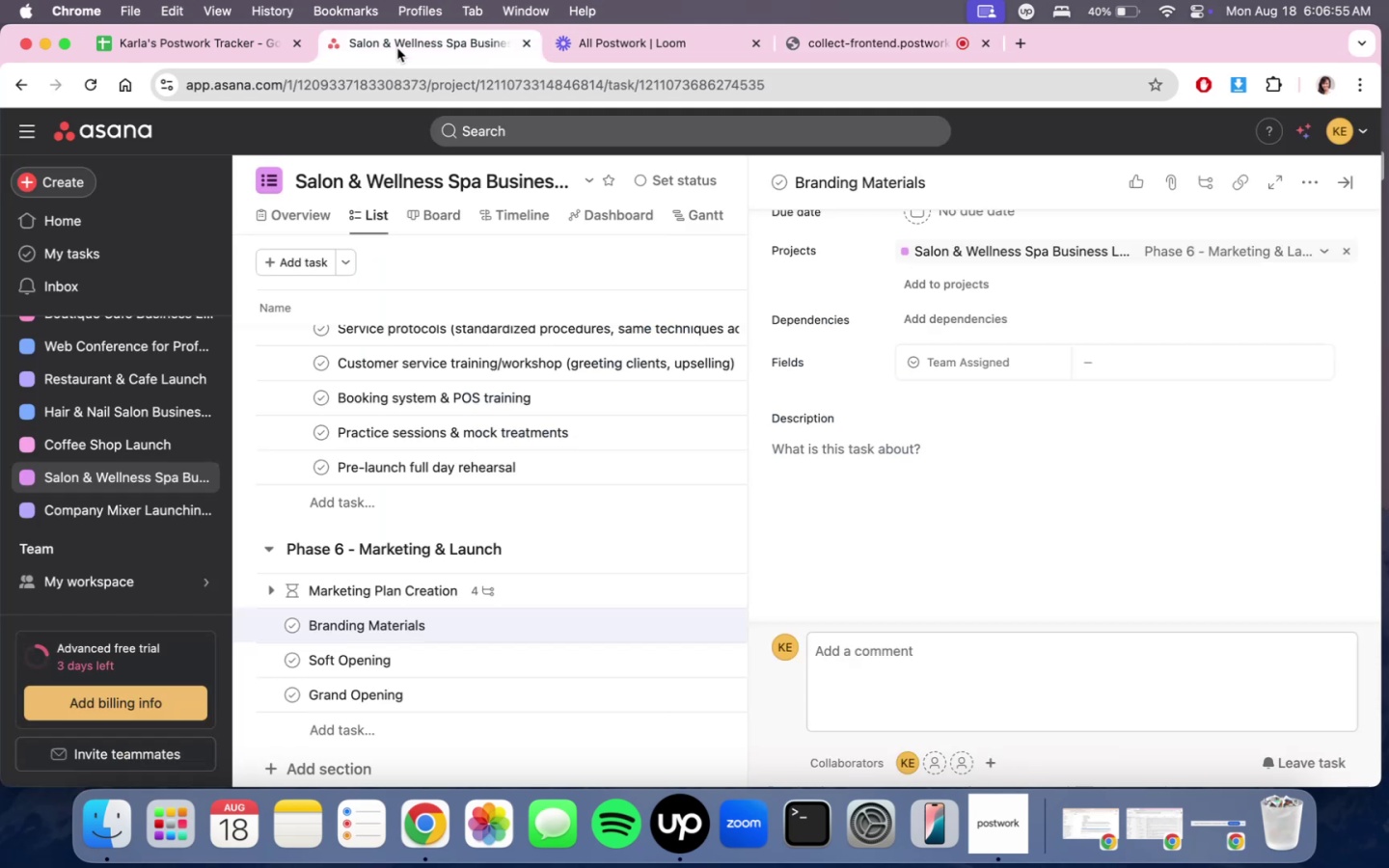 
scroll: coordinate [1067, 520], scroll_direction: down, amount: 4.0
 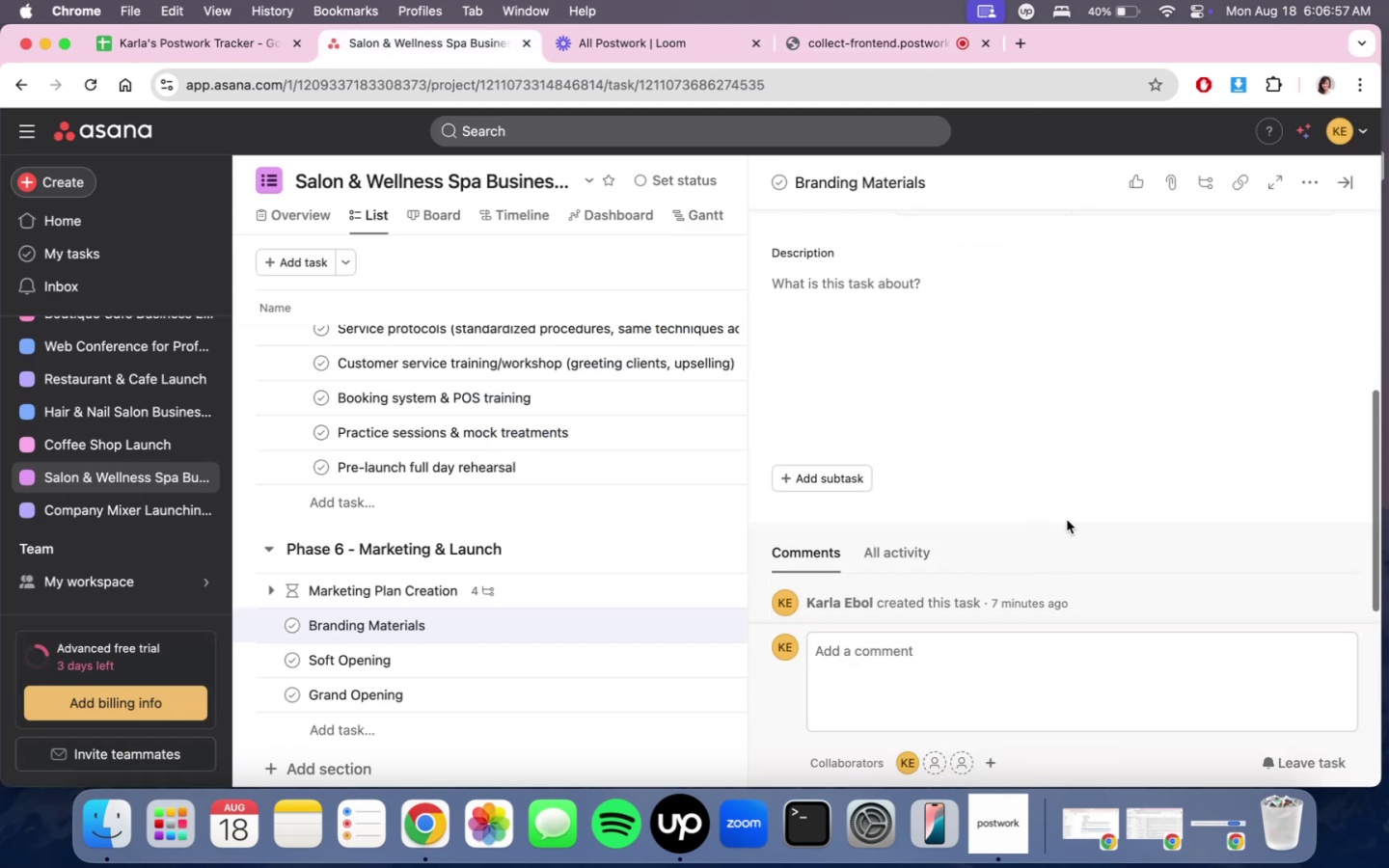 
scroll: coordinate [1070, 516], scroll_direction: none, amount: 0.0
 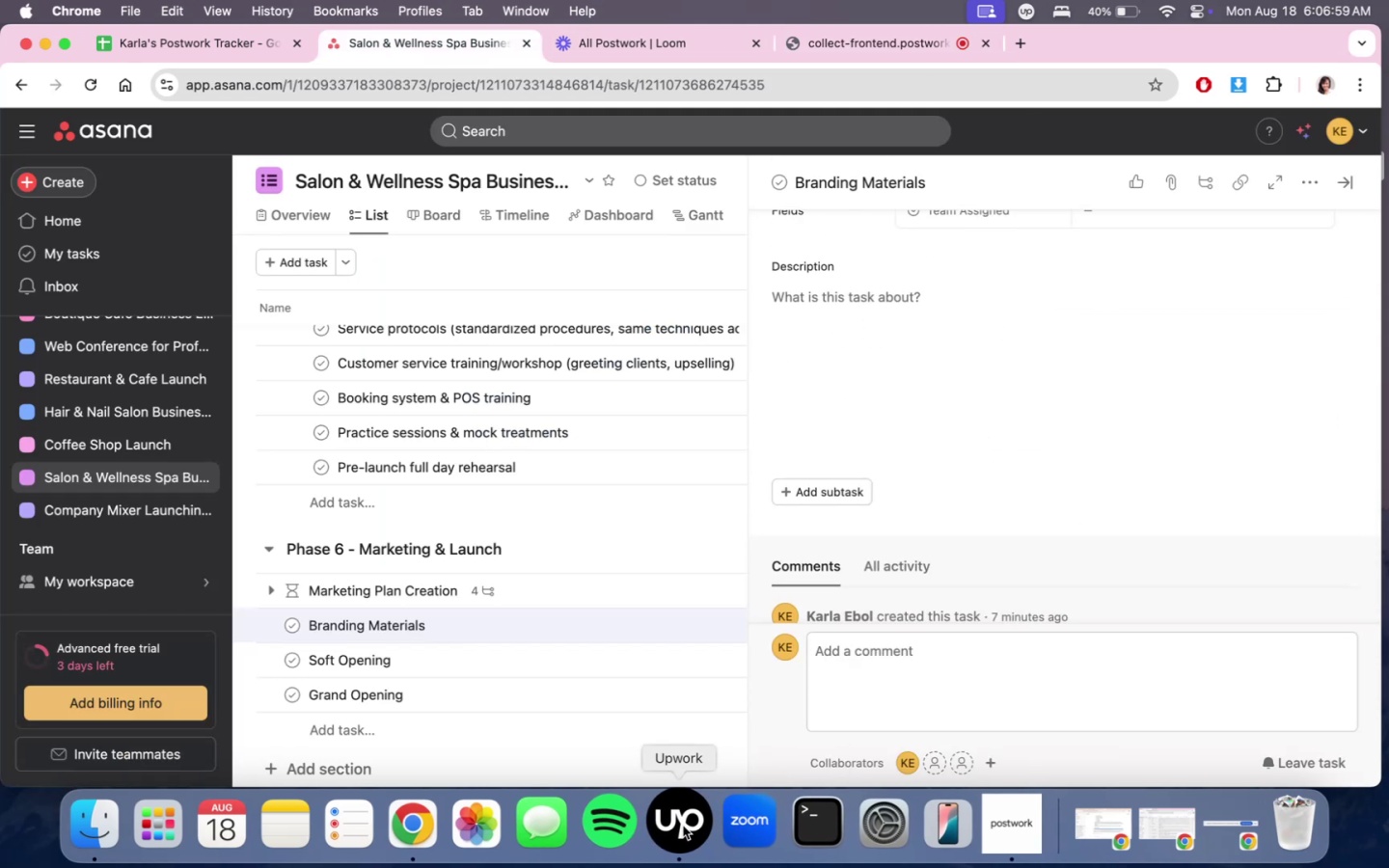 
double_click([1073, 479])
 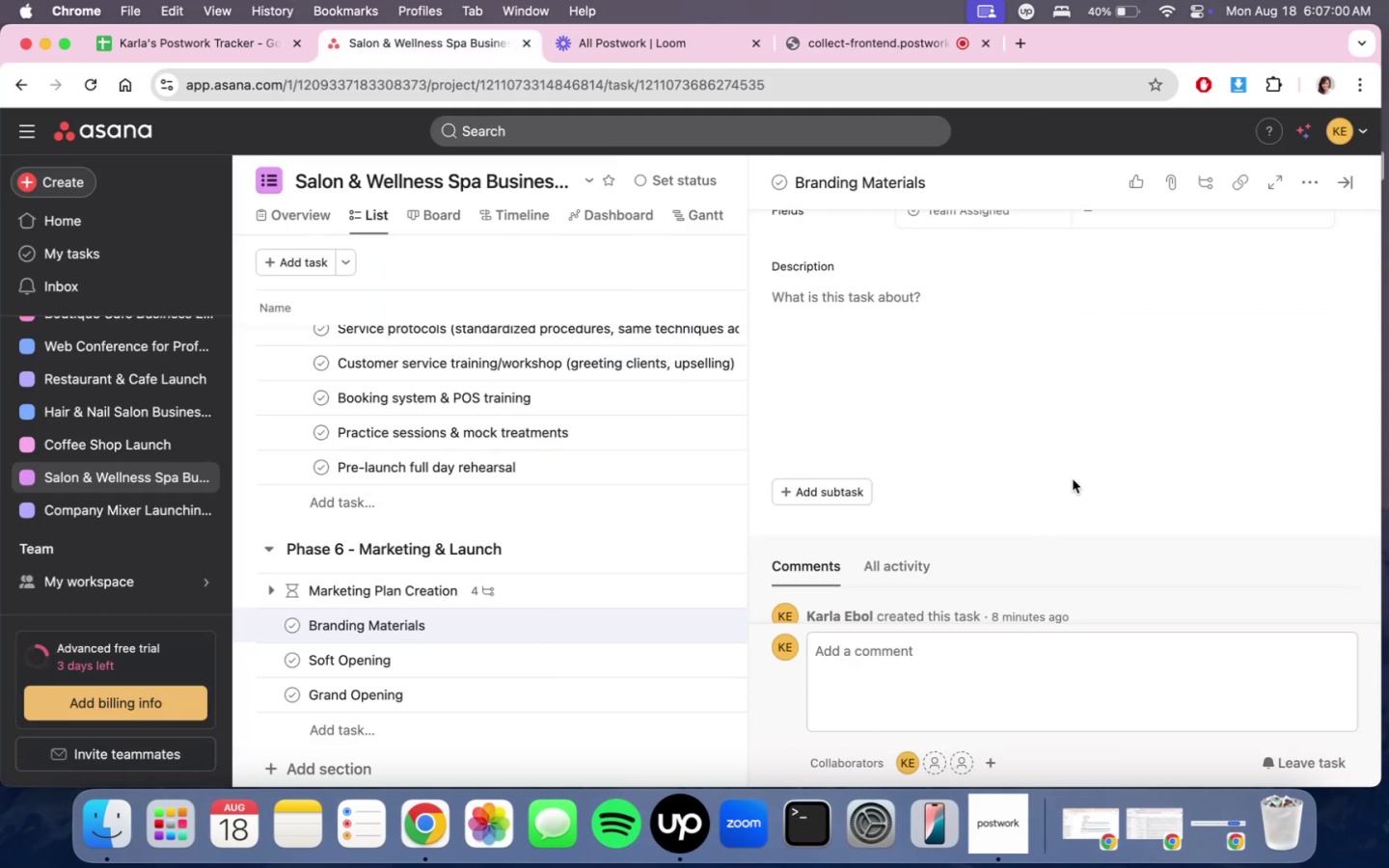 
scroll: coordinate [1062, 373], scroll_direction: down, amount: 21.0
 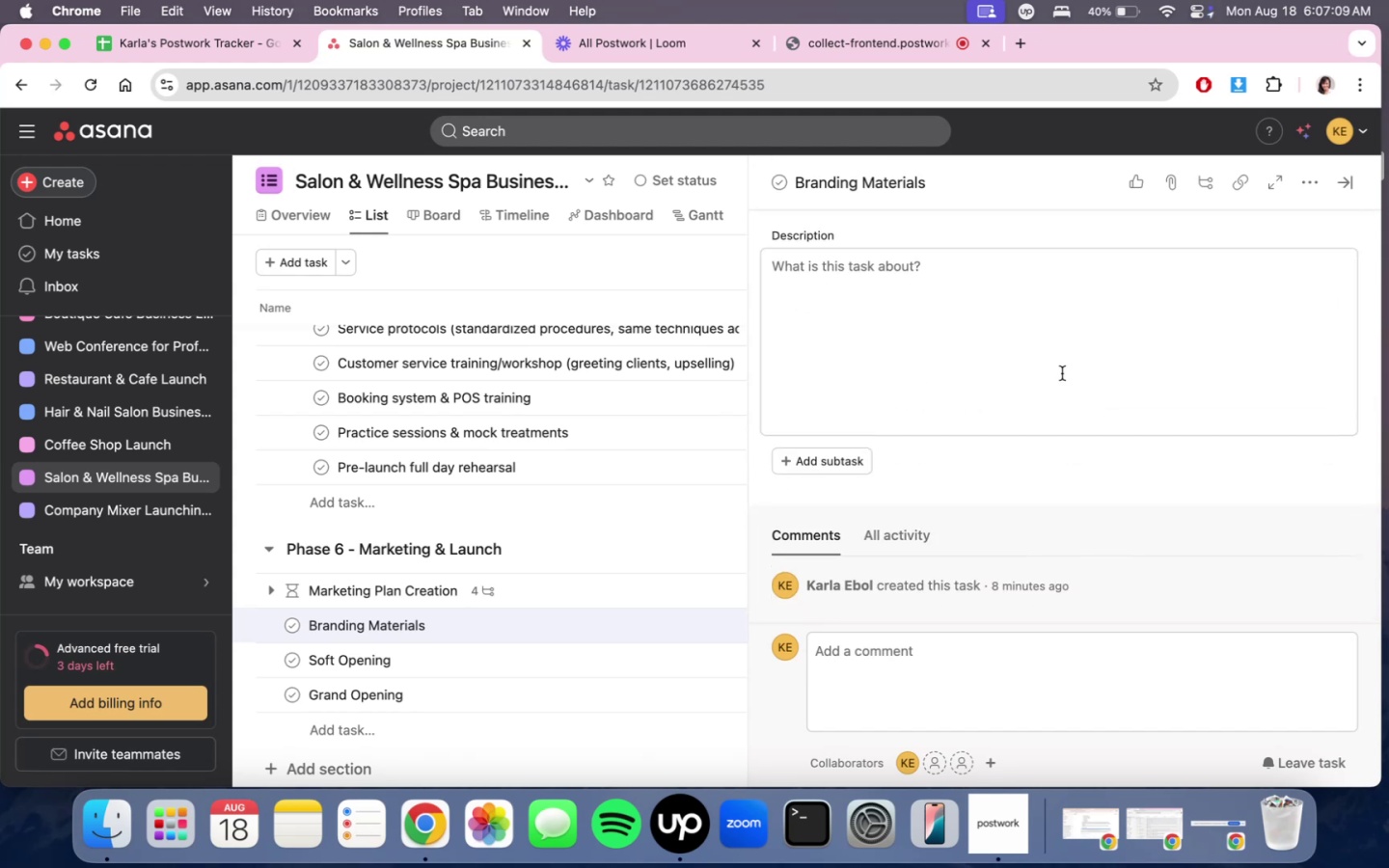 
scroll: coordinate [1062, 373], scroll_direction: up, amount: 3.0
 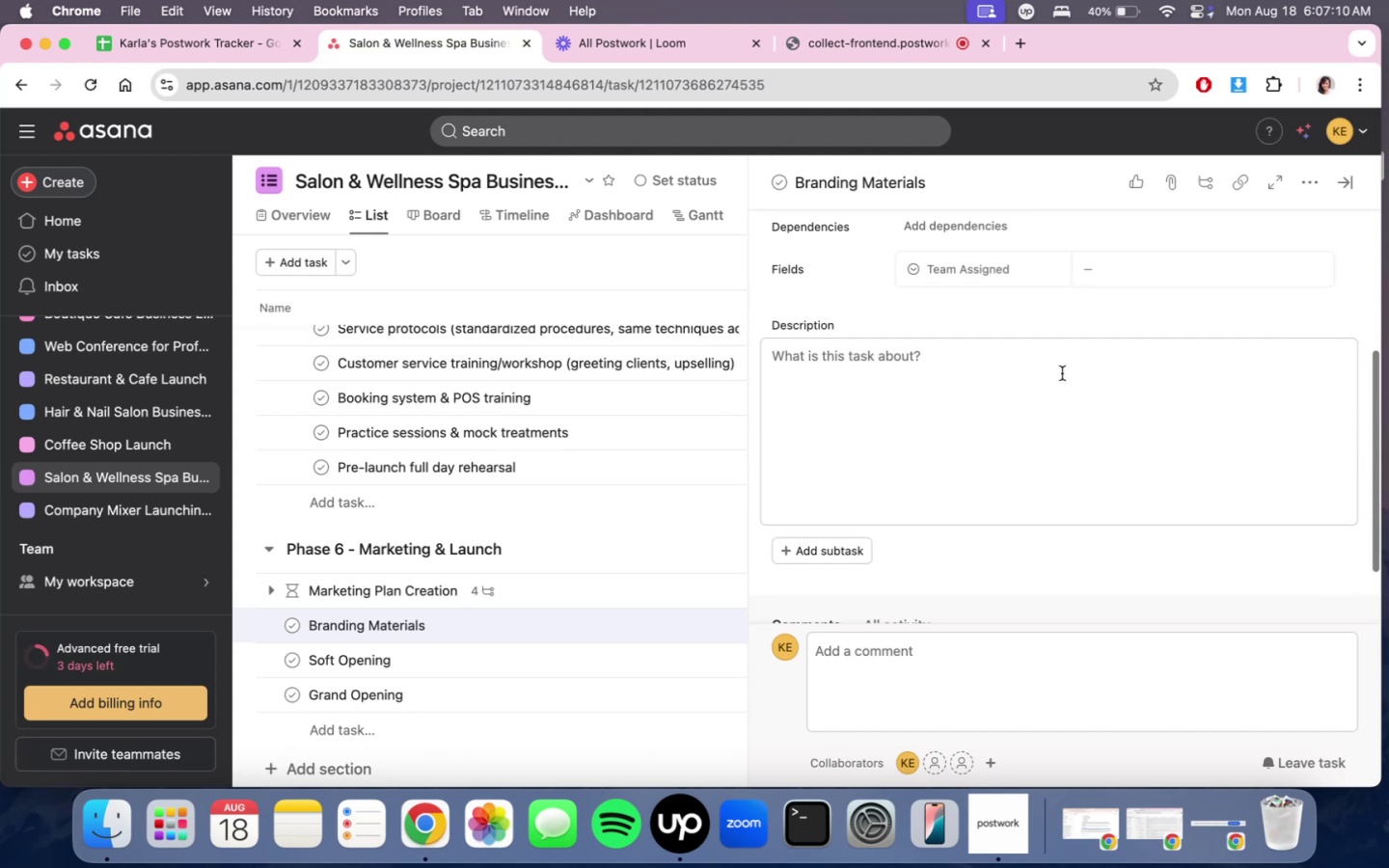 
scroll: coordinate [1062, 373], scroll_direction: down, amount: 6.0
 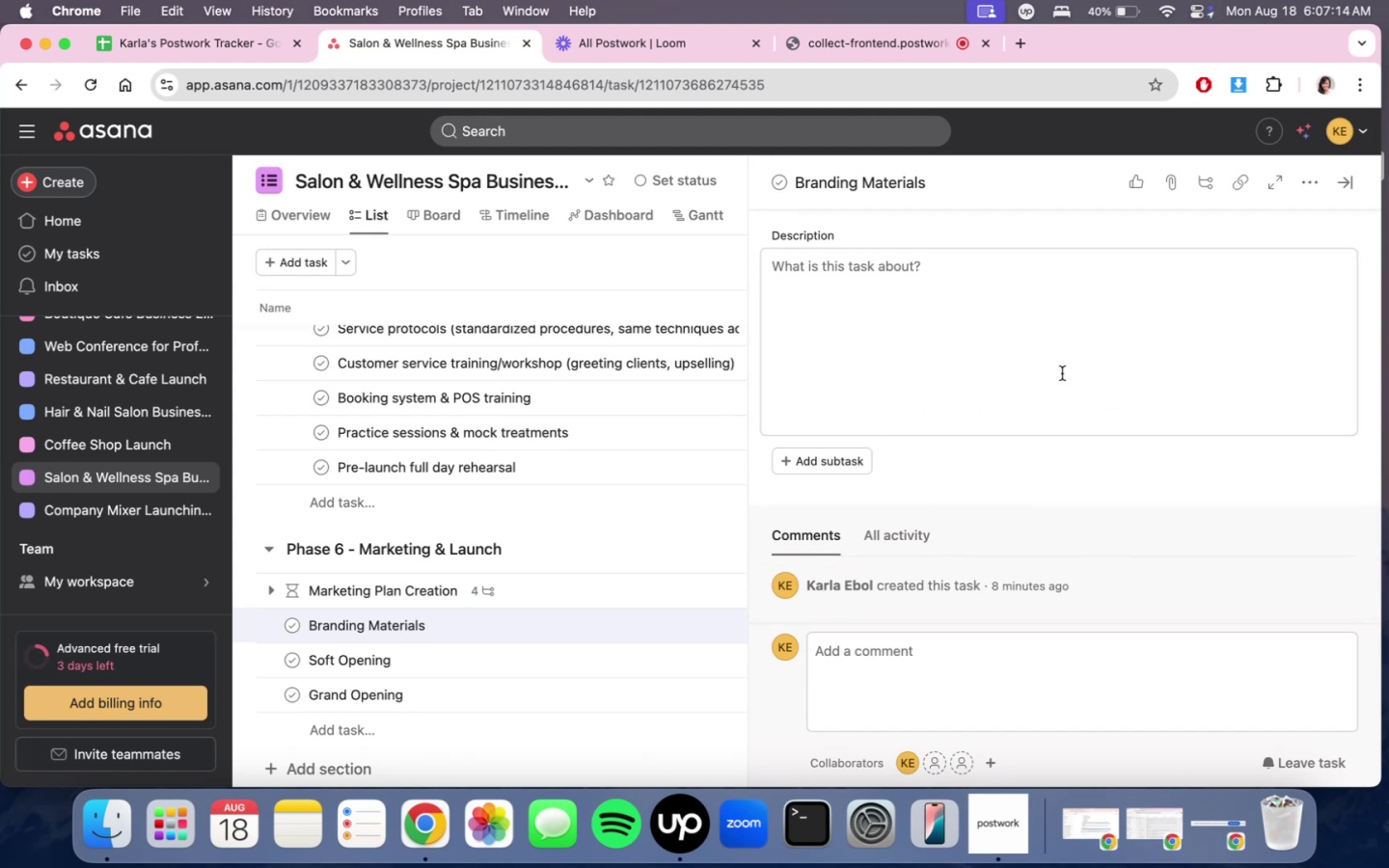 
wait(8.57)
 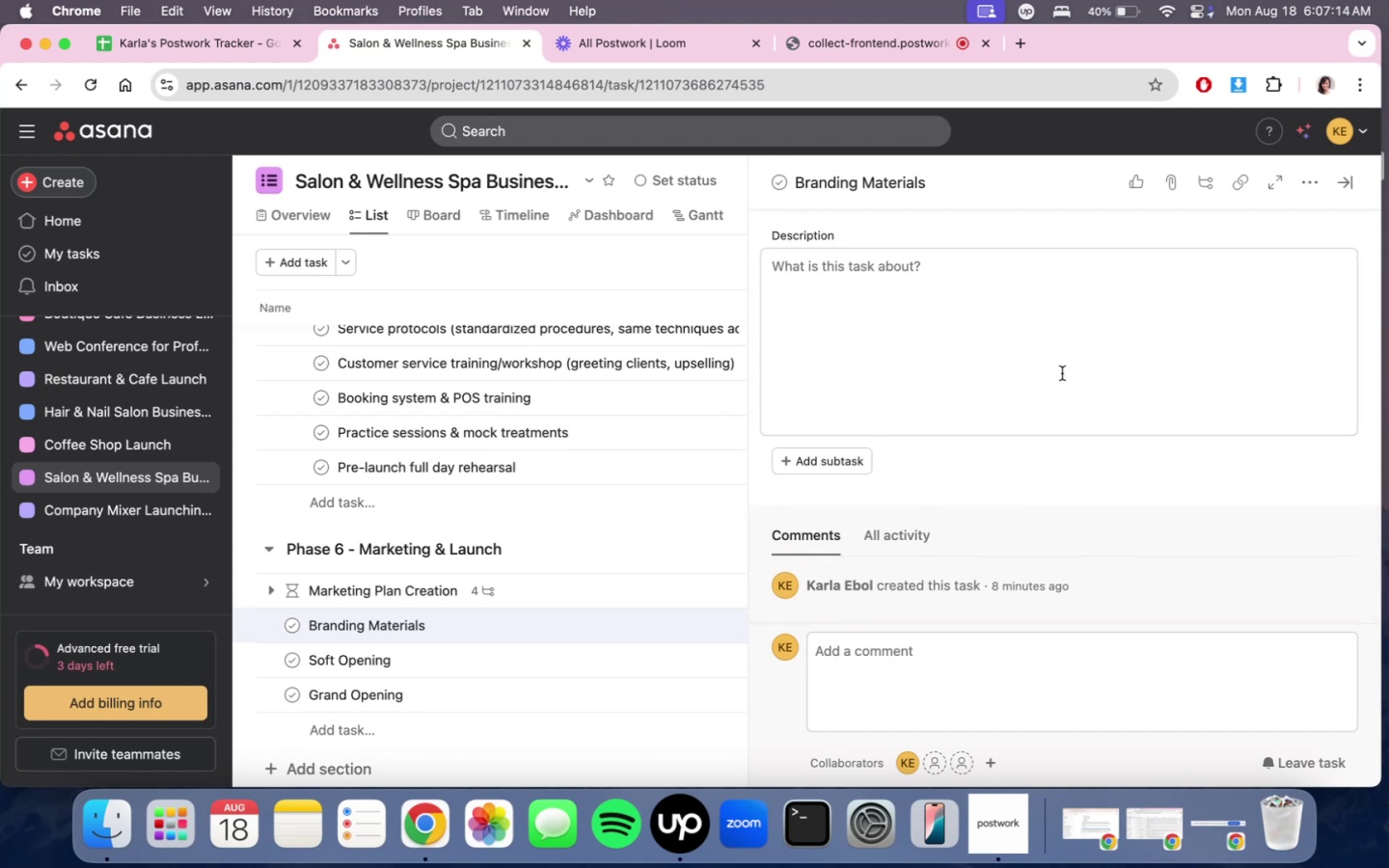 
scroll: coordinate [1180, 358], scroll_direction: up, amount: 2.0
 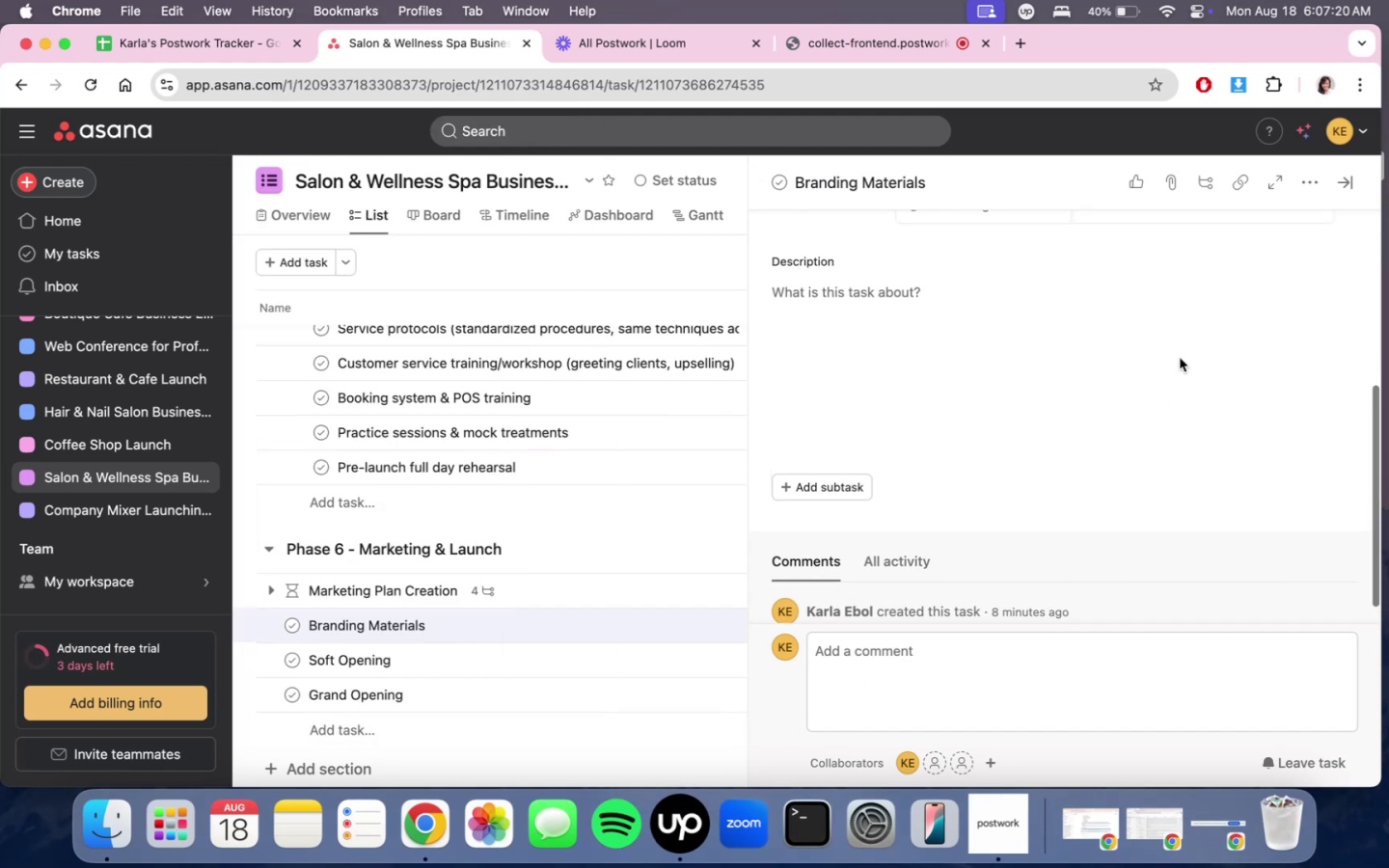 
scroll: coordinate [1180, 358], scroll_direction: down, amount: 8.0
 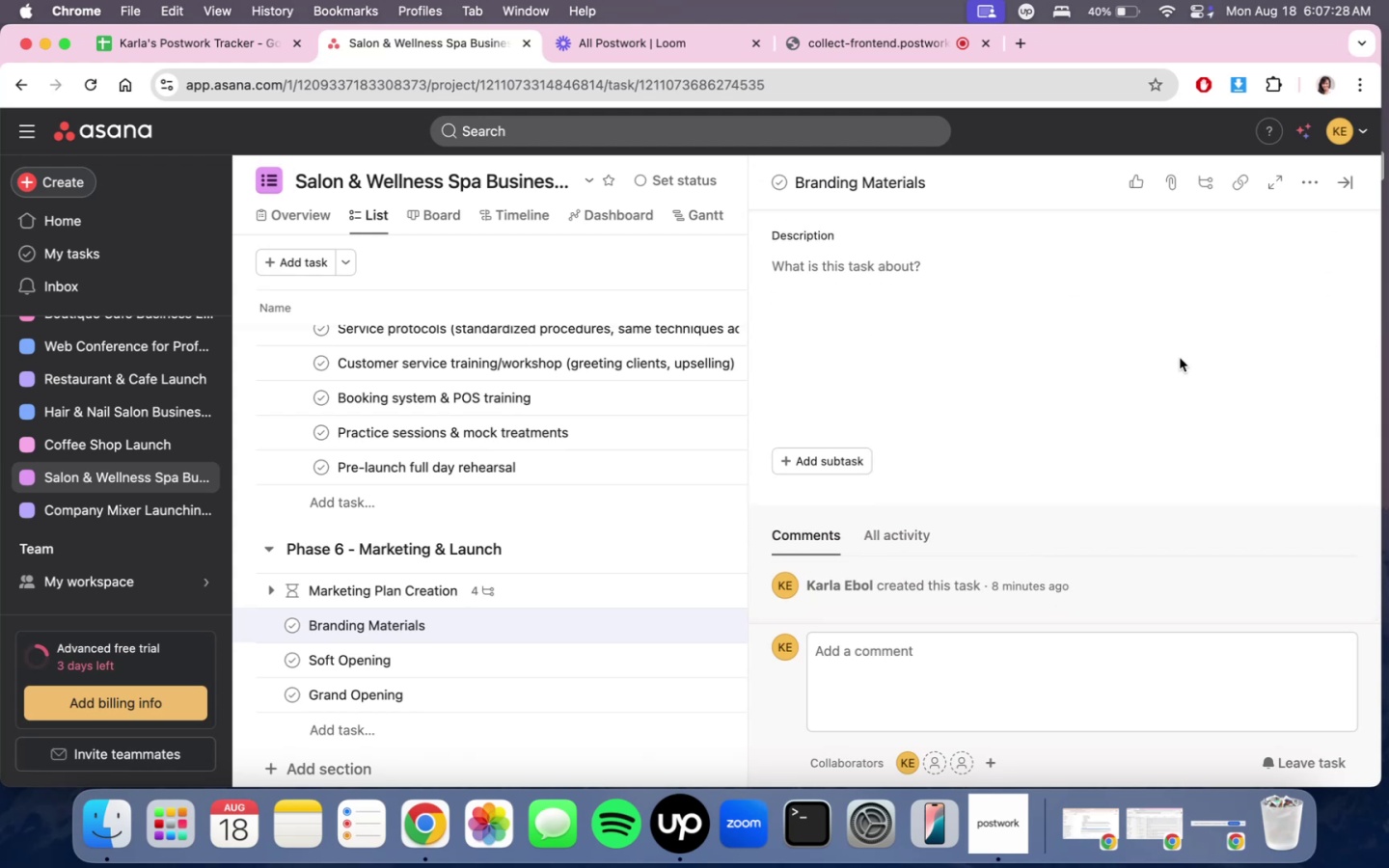 
wait(5.37)
 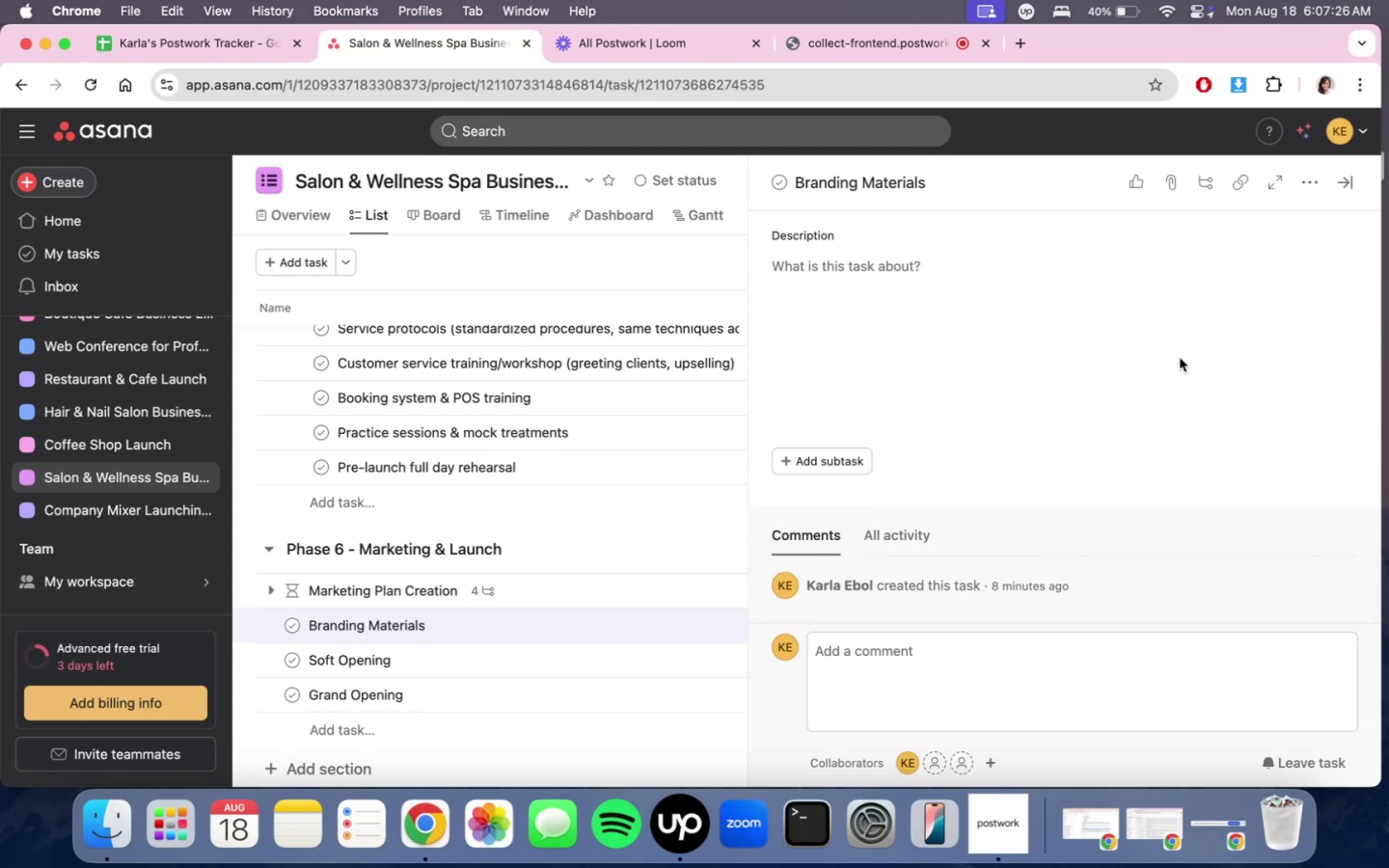 
scroll: coordinate [1180, 358], scroll_direction: none, amount: 0.0
 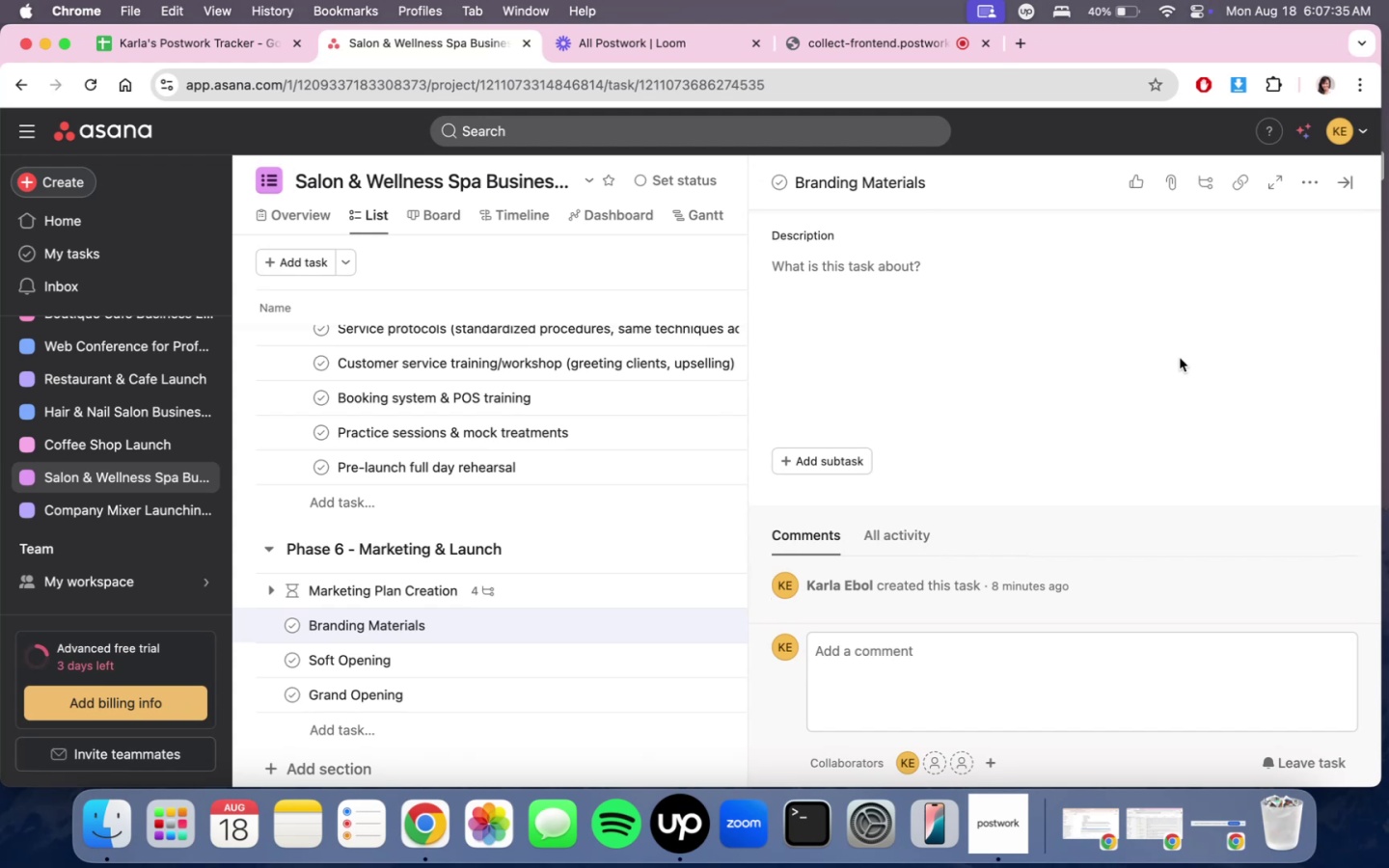 
wait(5.33)
 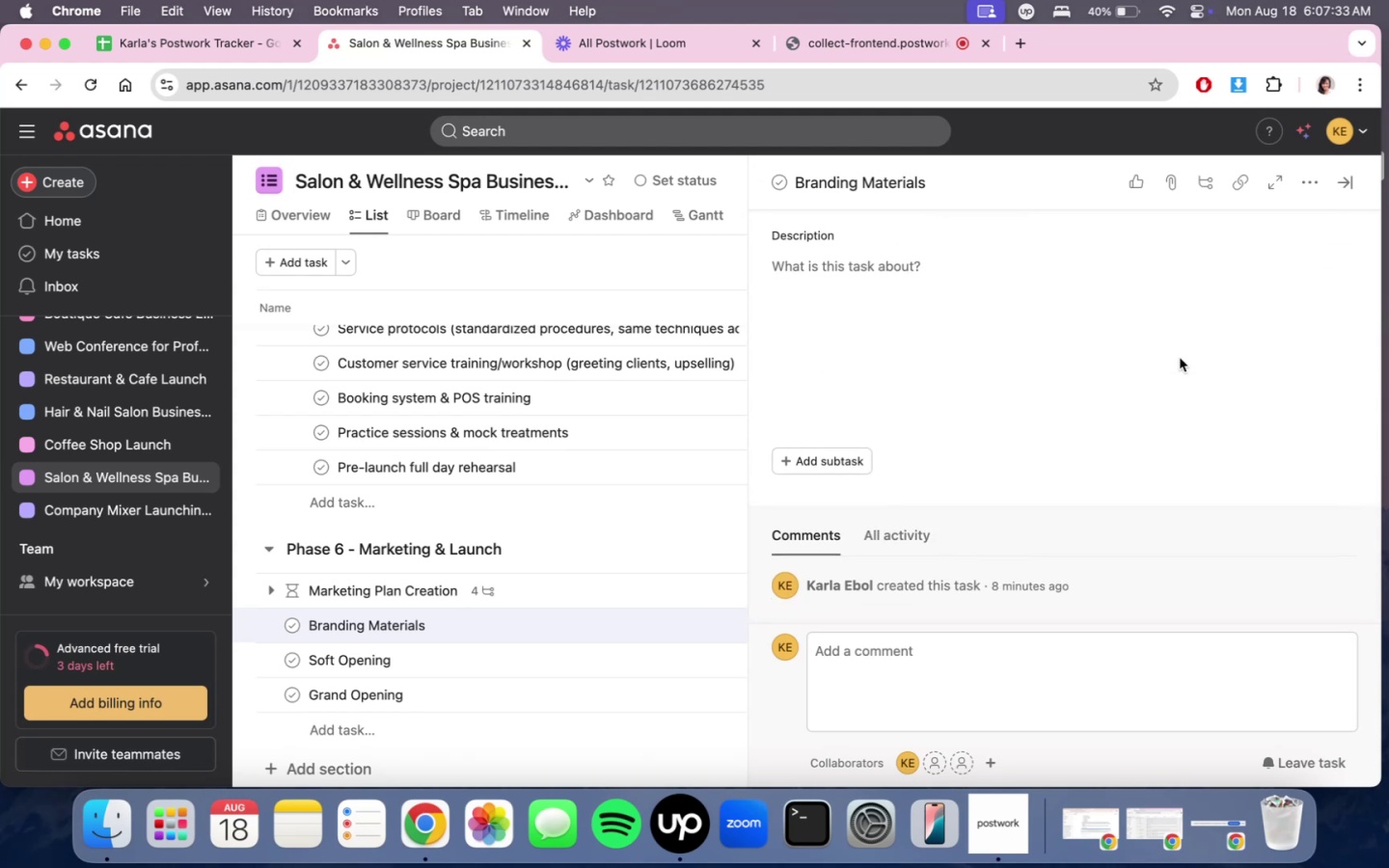 
scroll: coordinate [1153, 360], scroll_direction: down, amount: 9.0
 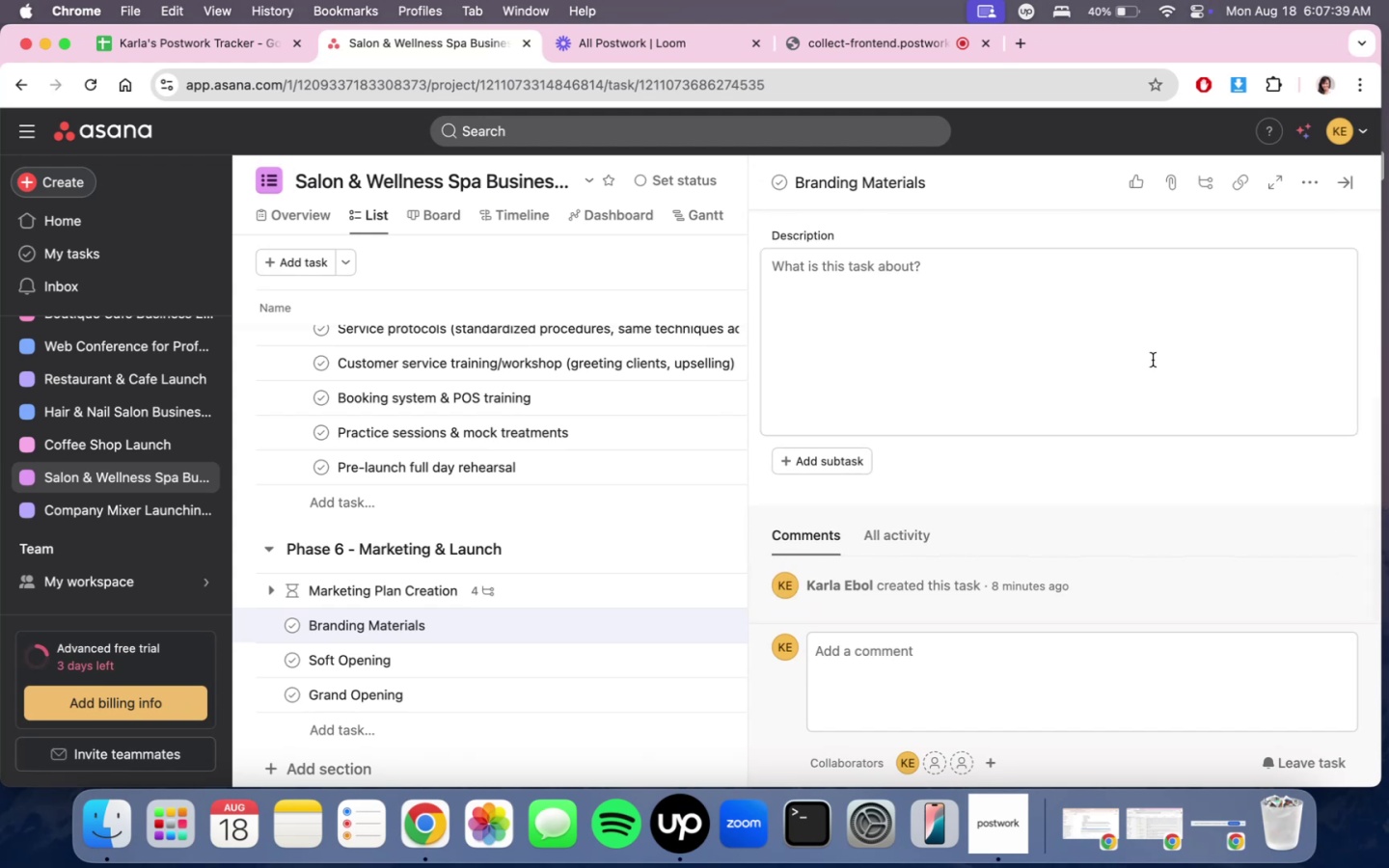 
scroll: coordinate [1153, 360], scroll_direction: up, amount: 15.0
 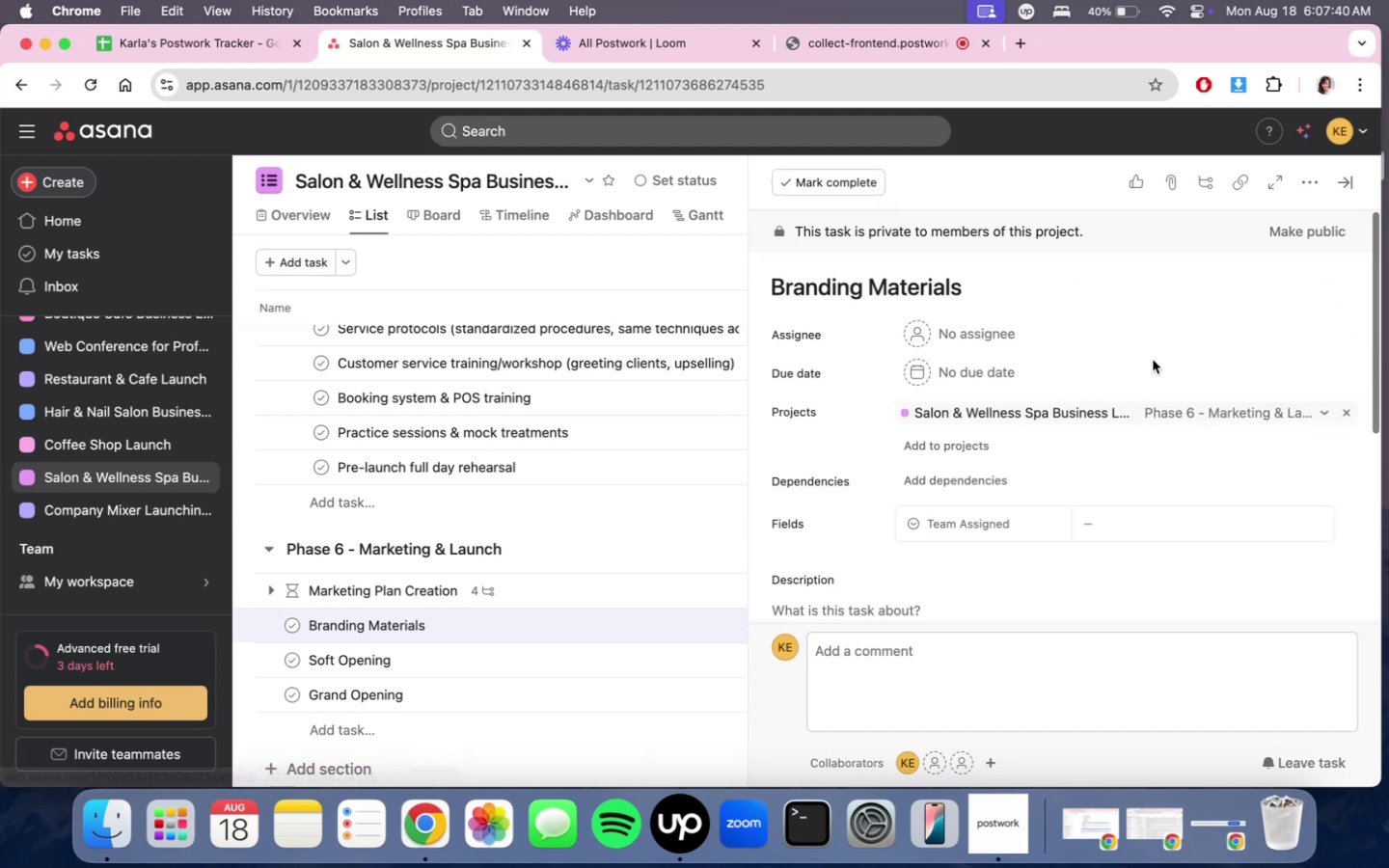 
scroll: coordinate [1153, 360], scroll_direction: down, amount: 11.0
 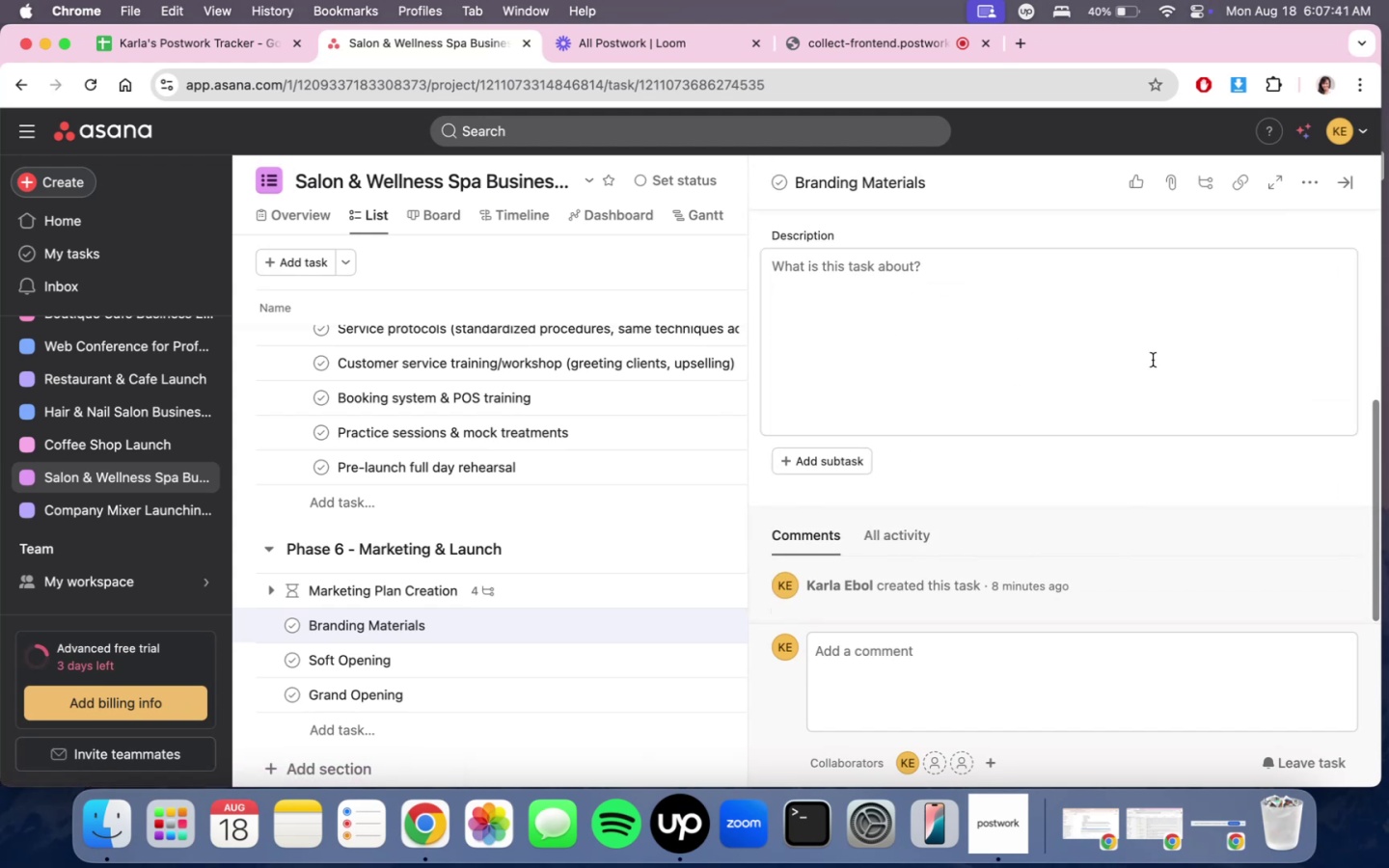 
scroll: coordinate [1153, 360], scroll_direction: up, amount: 7.0
 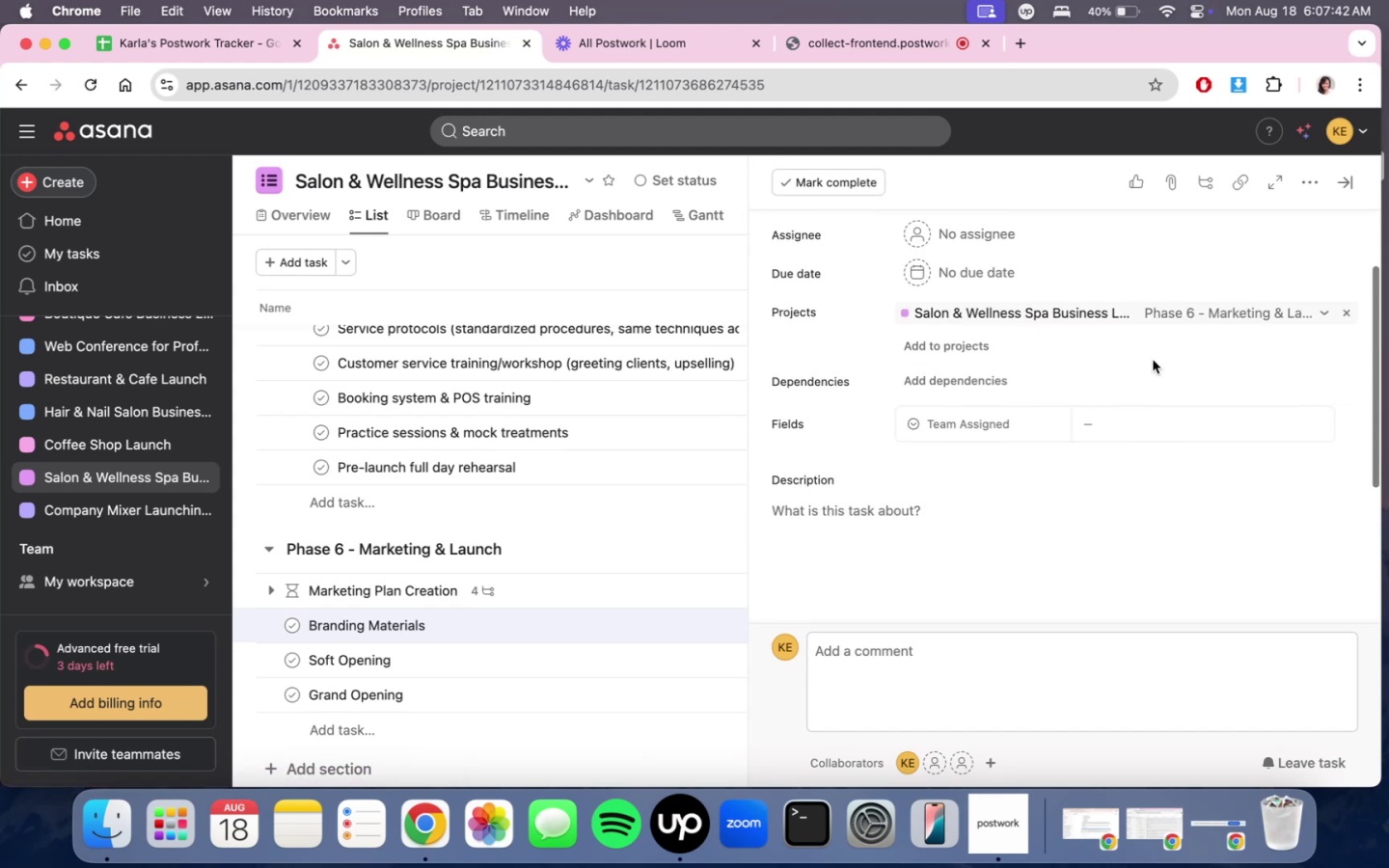 
scroll: coordinate [1153, 360], scroll_direction: down, amount: 6.0
 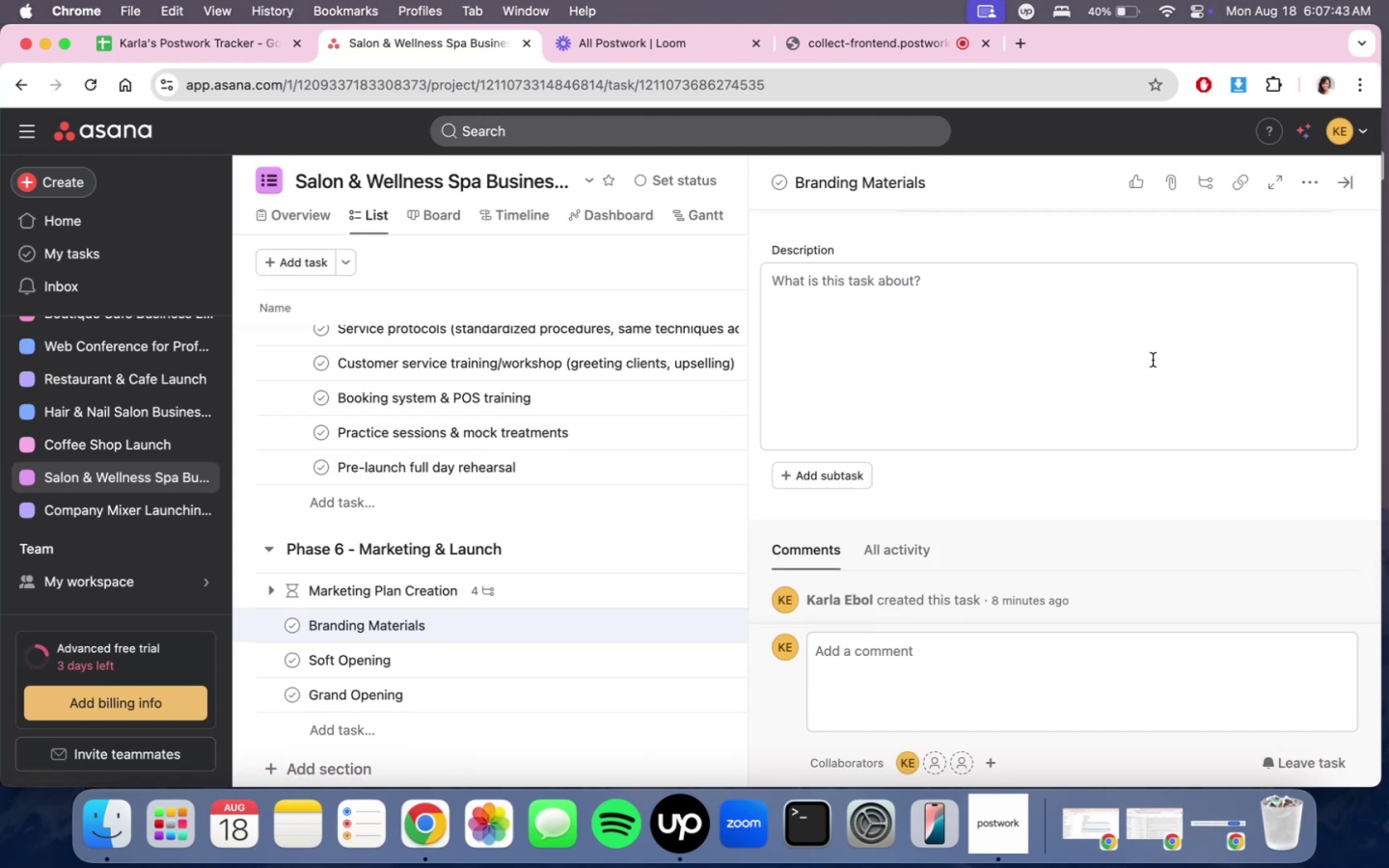 
scroll: coordinate [1153, 360], scroll_direction: up, amount: 8.0
 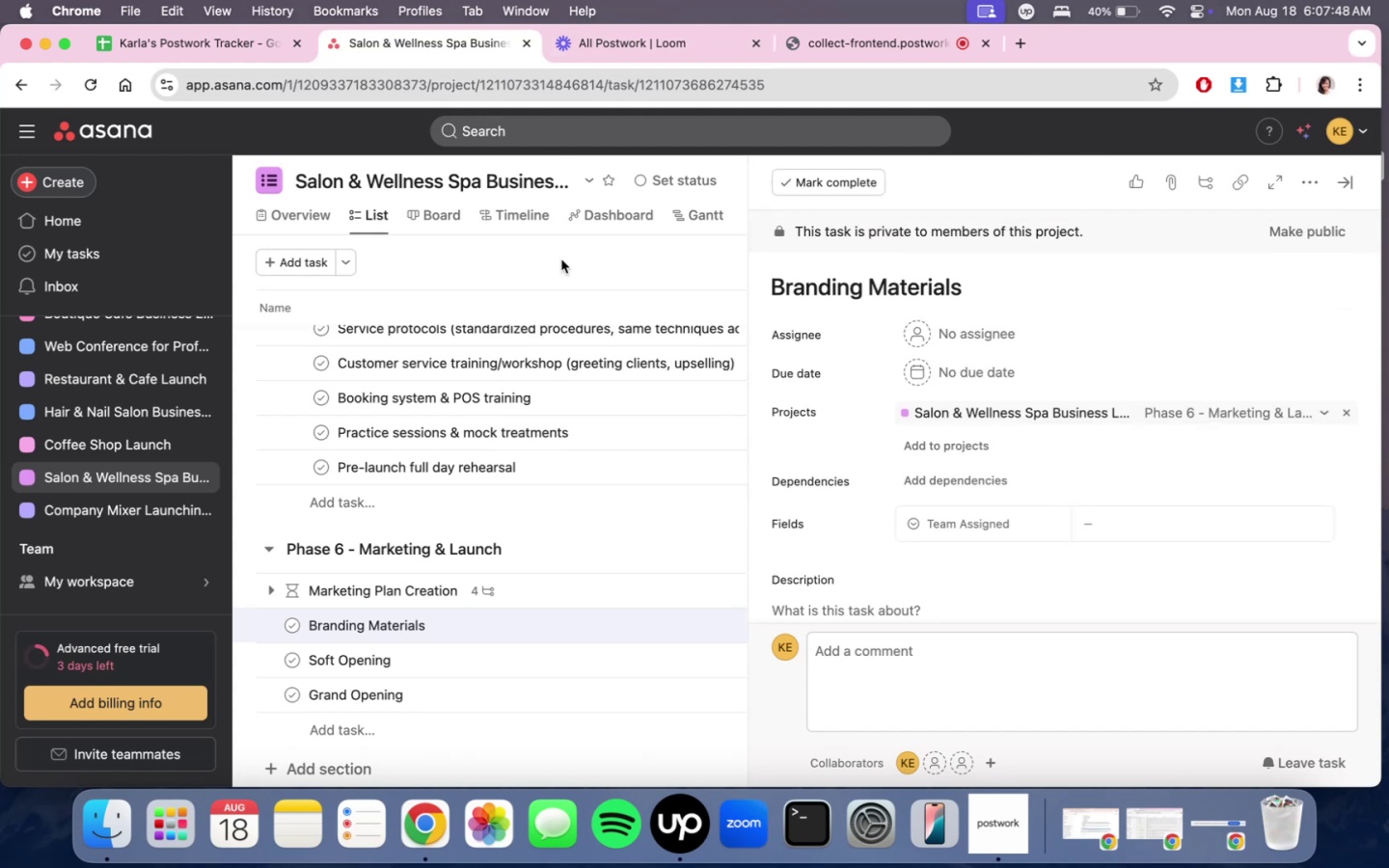 
left_click([590, 225])
 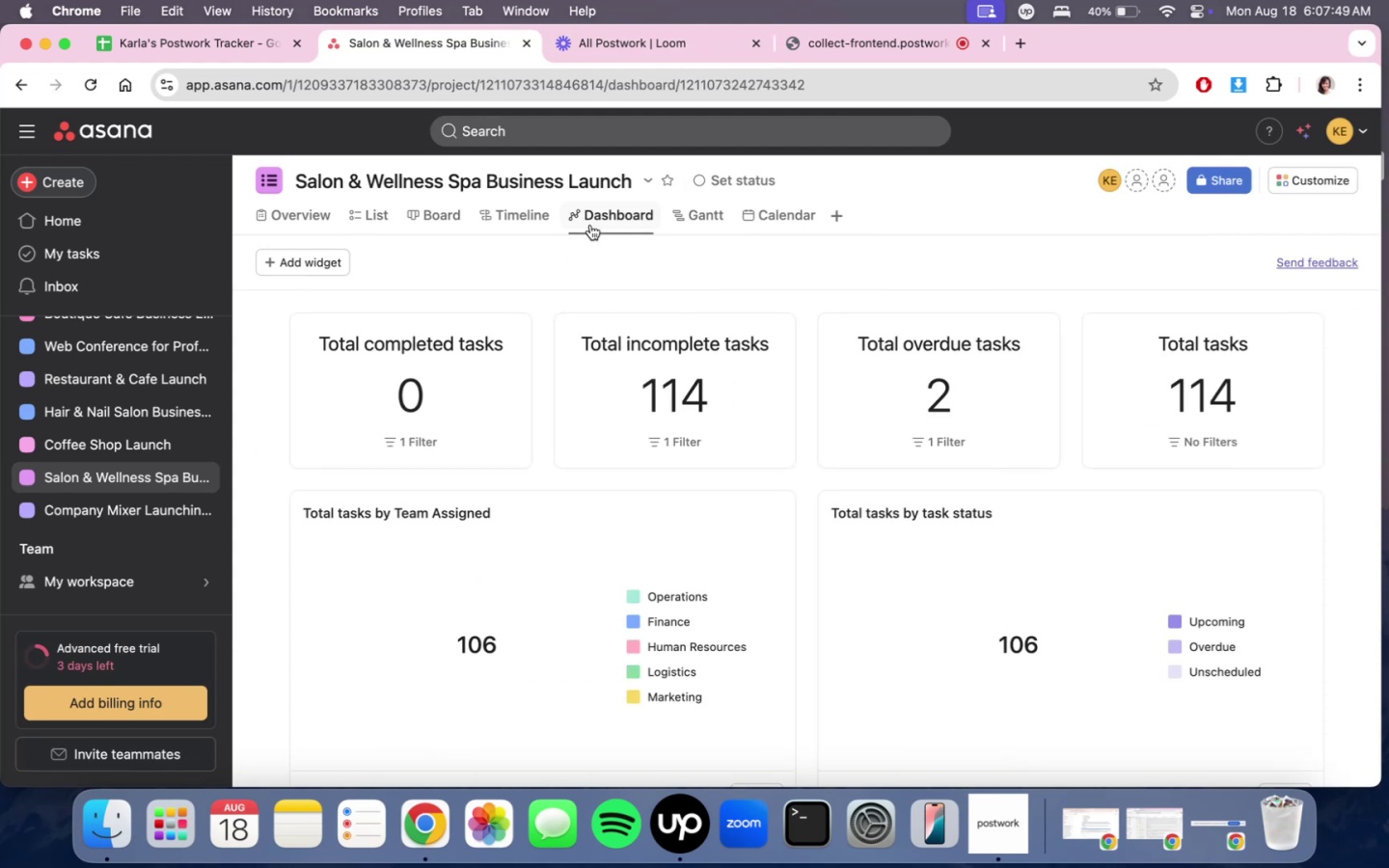 
scroll: coordinate [1009, 511], scroll_direction: down, amount: 7.0
 